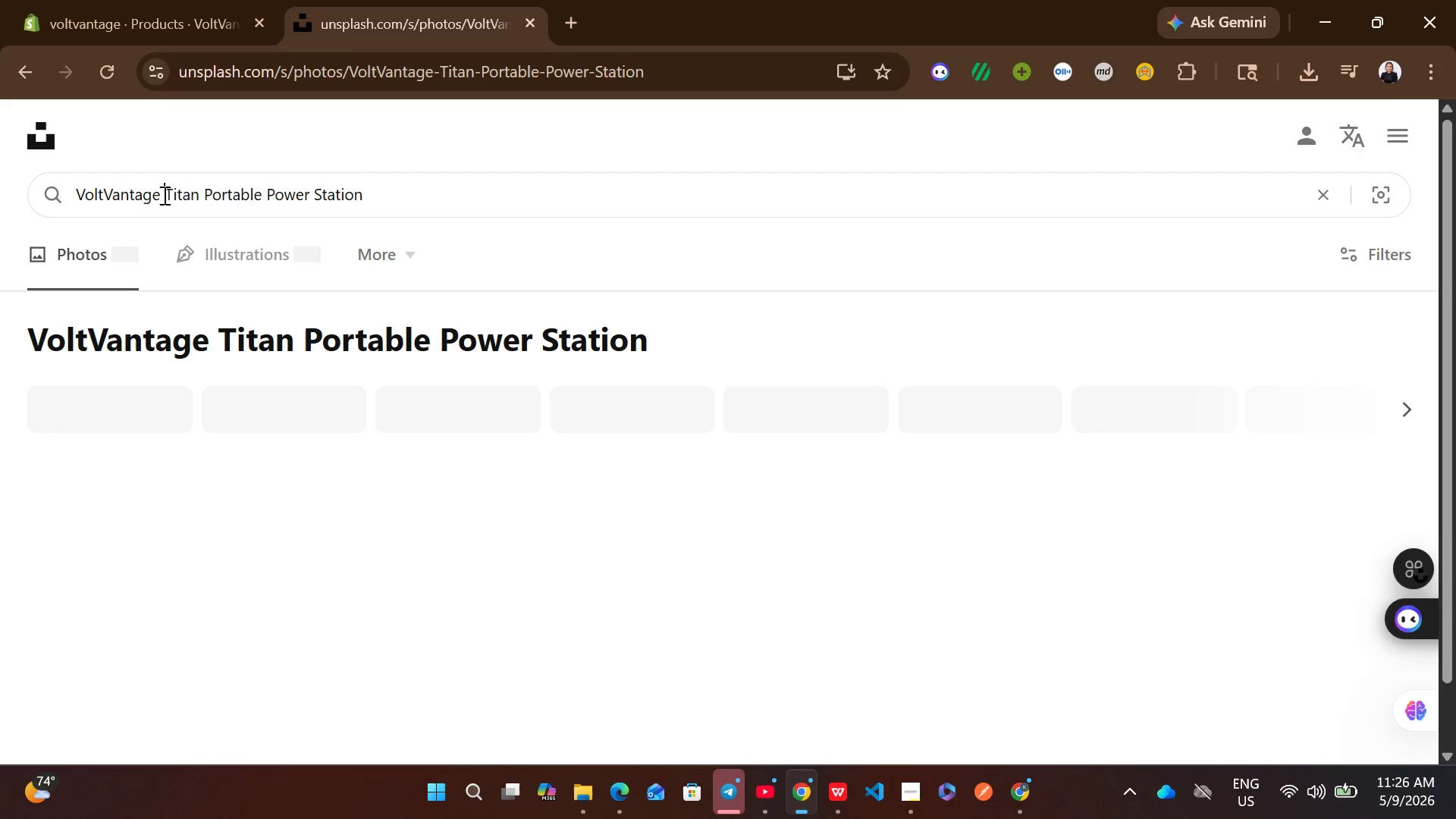 
hold_key(key=Backspace, duration=1.0)
 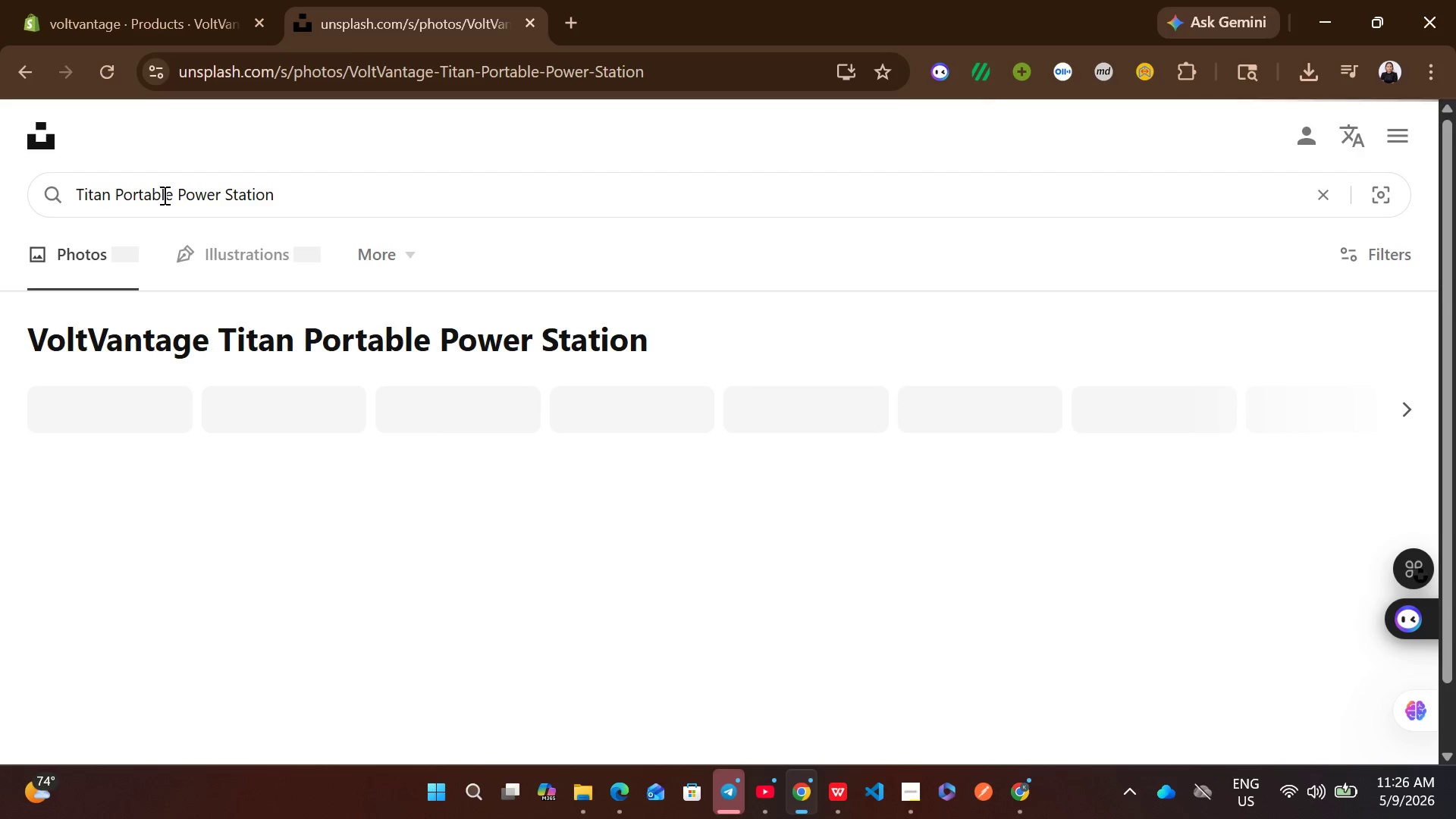 
key(Enter)
 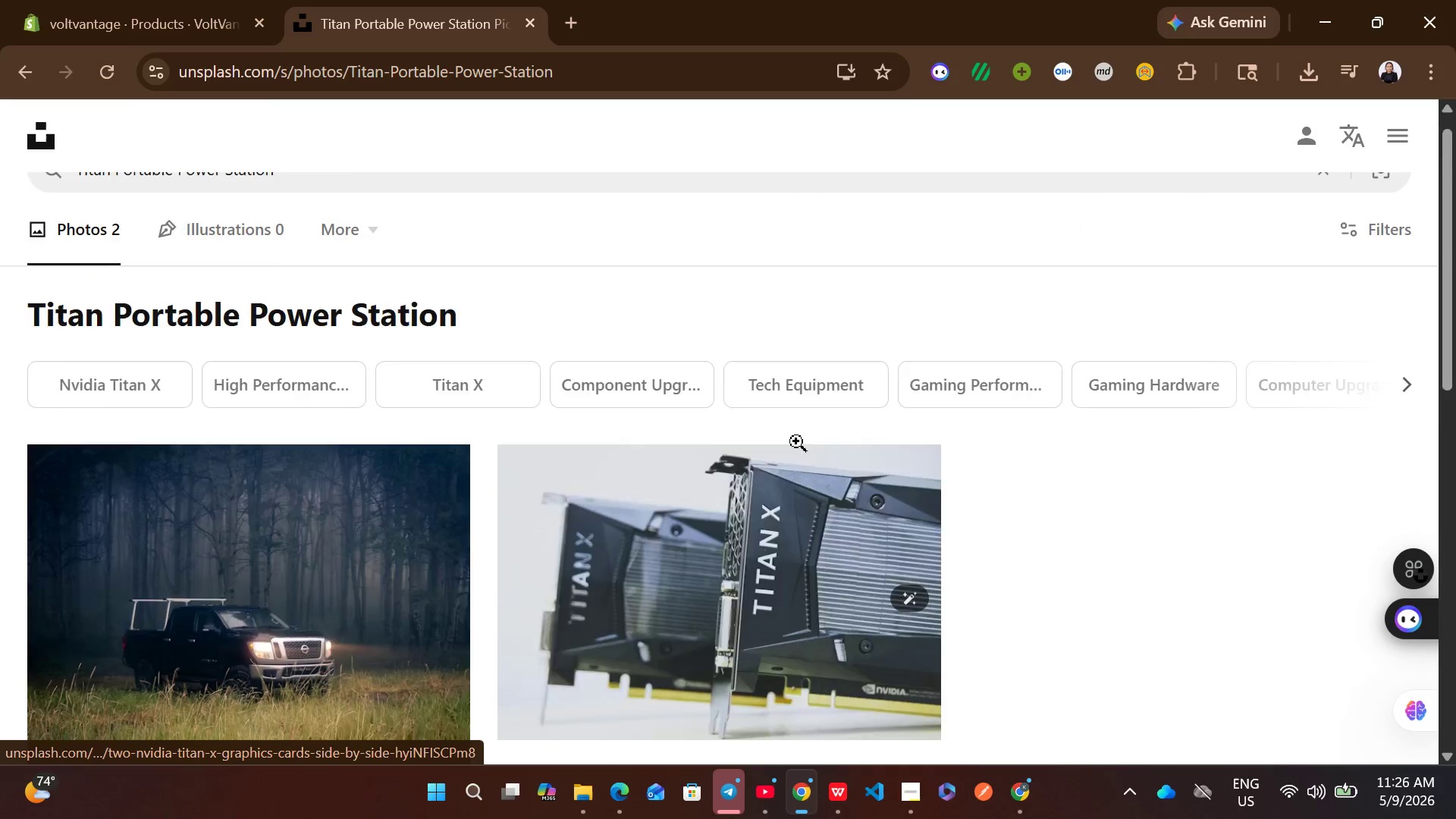 
left_click([902, 422])
 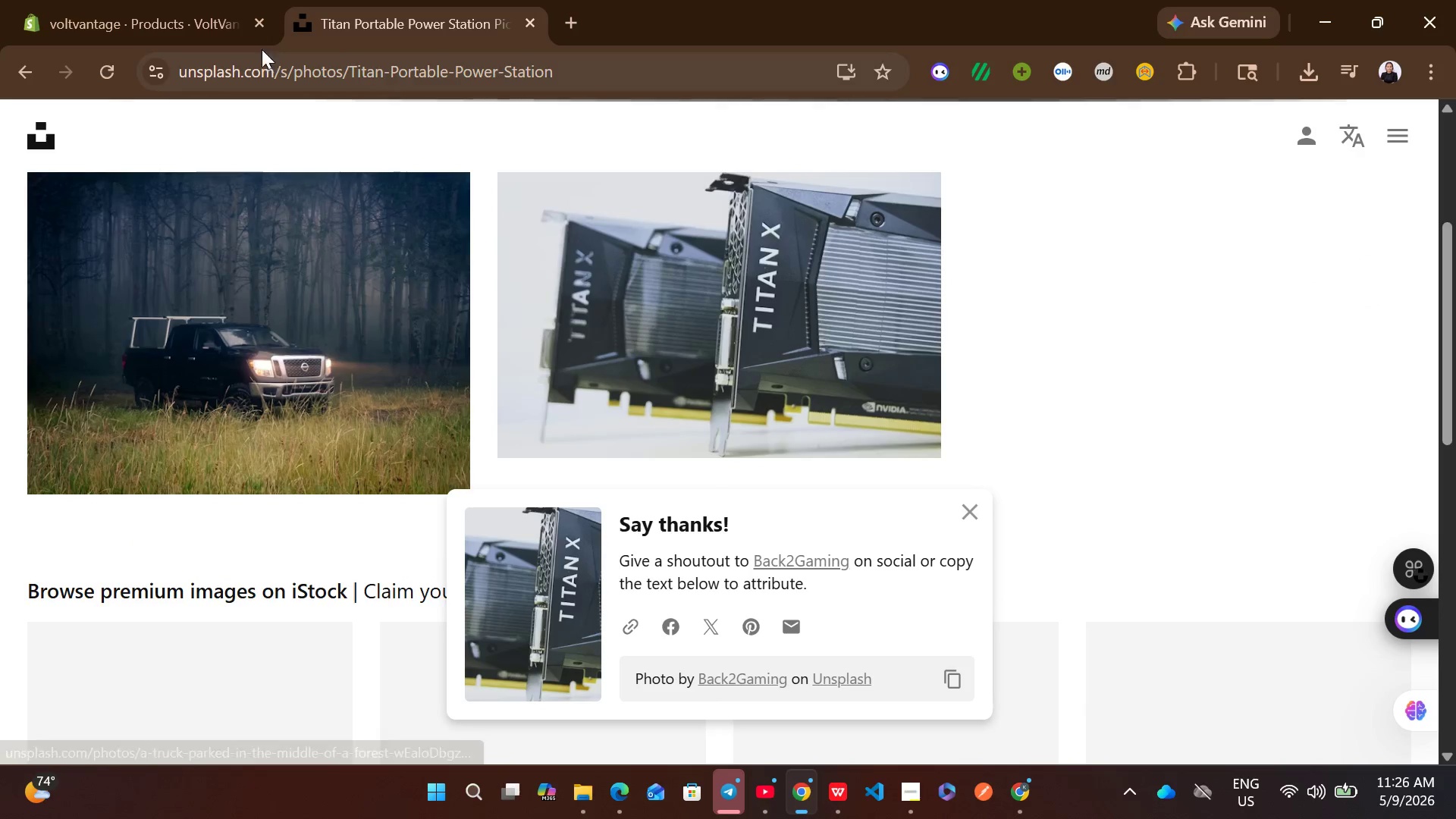 
left_click([215, 9])
 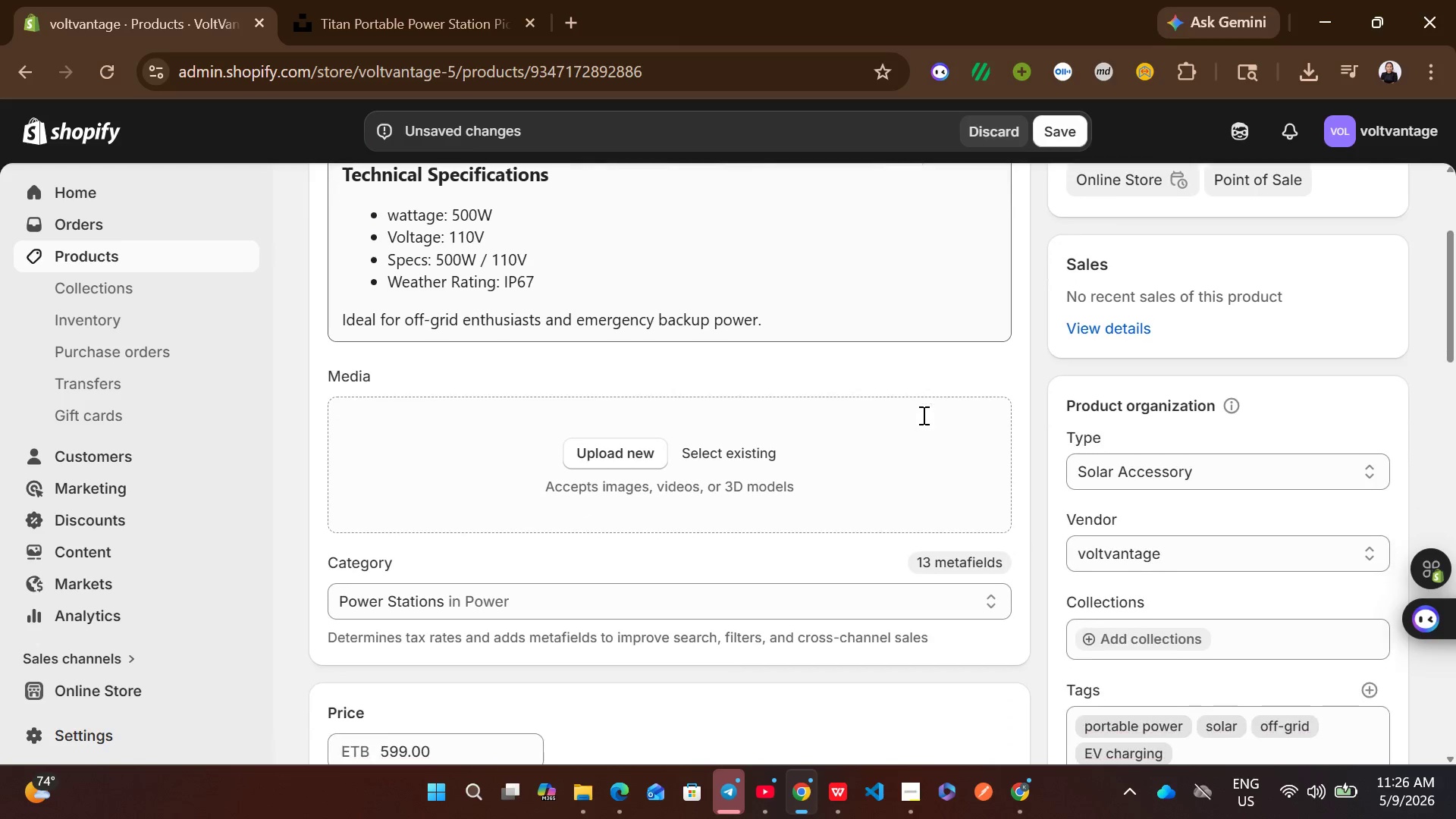 
left_click([837, 259])
 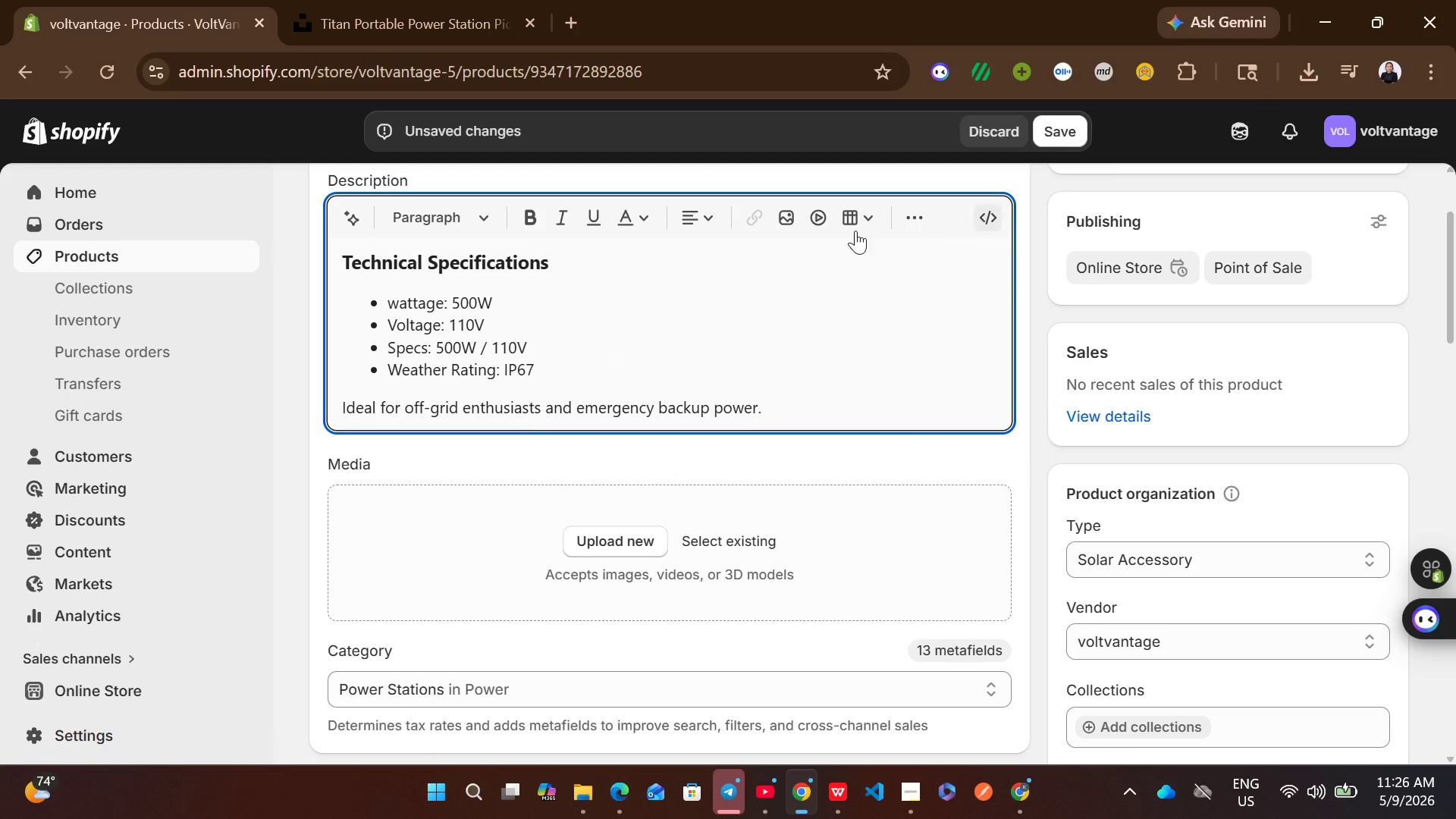 
left_click([334, 0])
 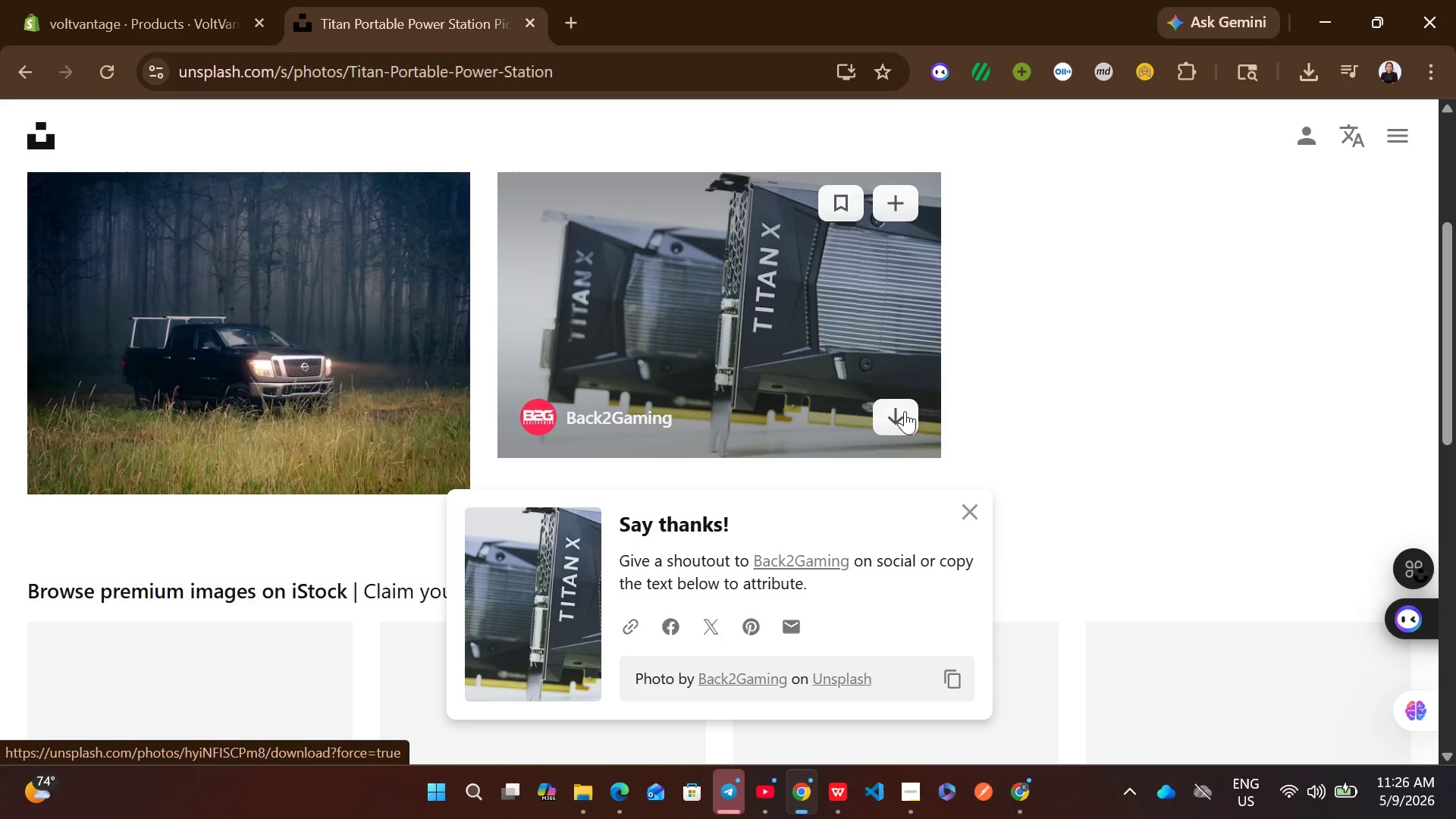 
left_click([907, 411])
 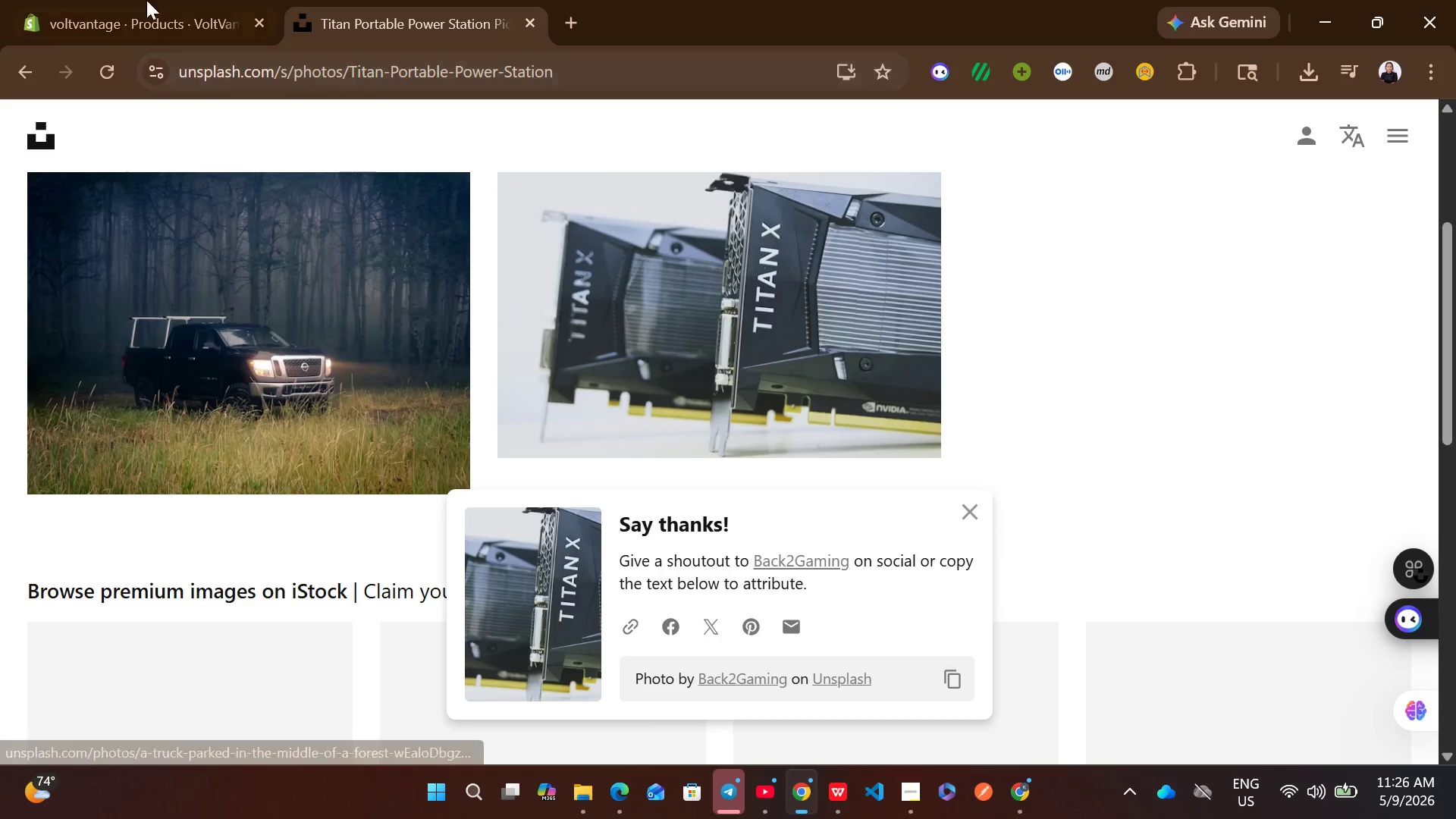 
left_click([65, 0])
 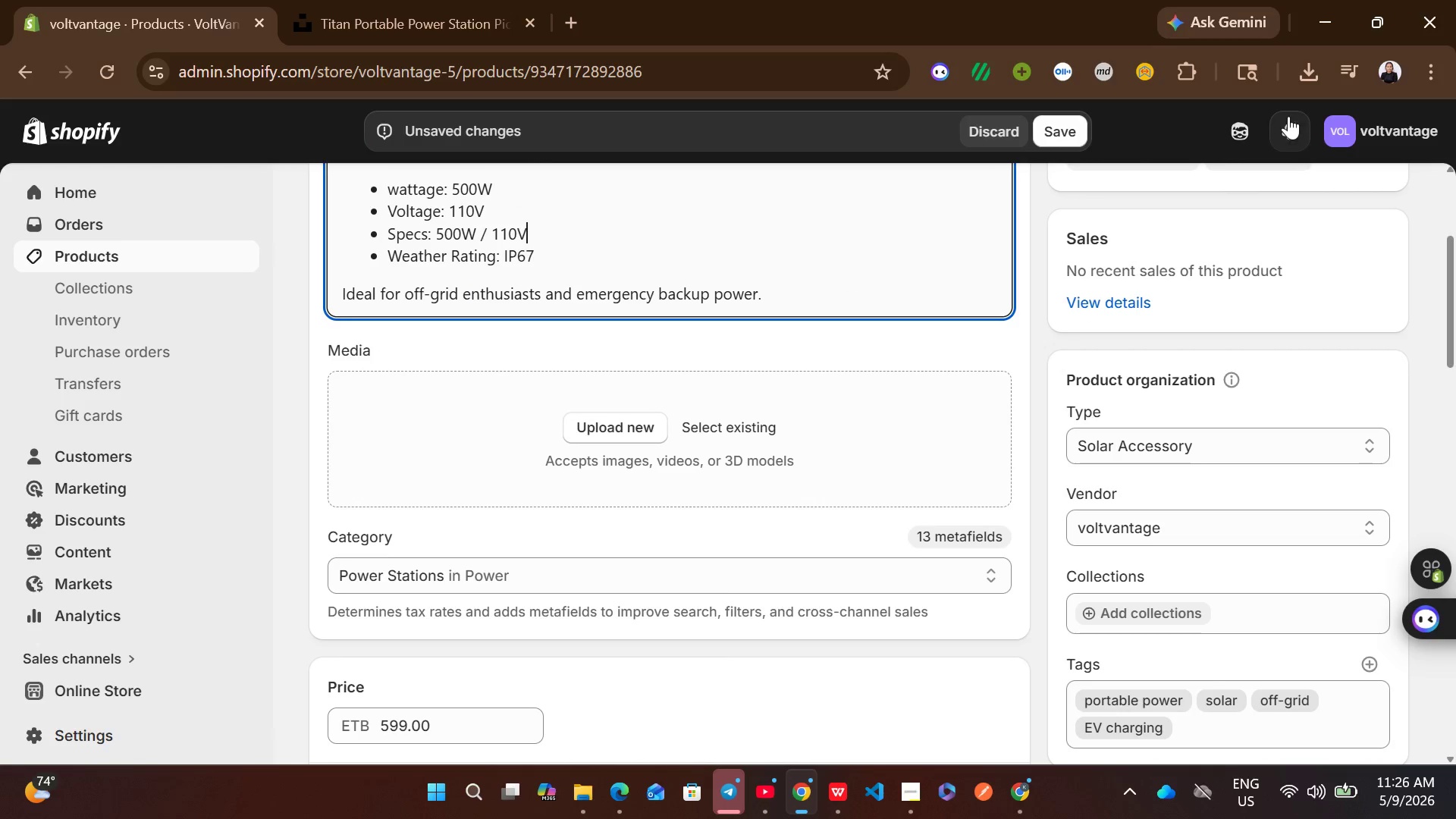 
left_click([1304, 51])
 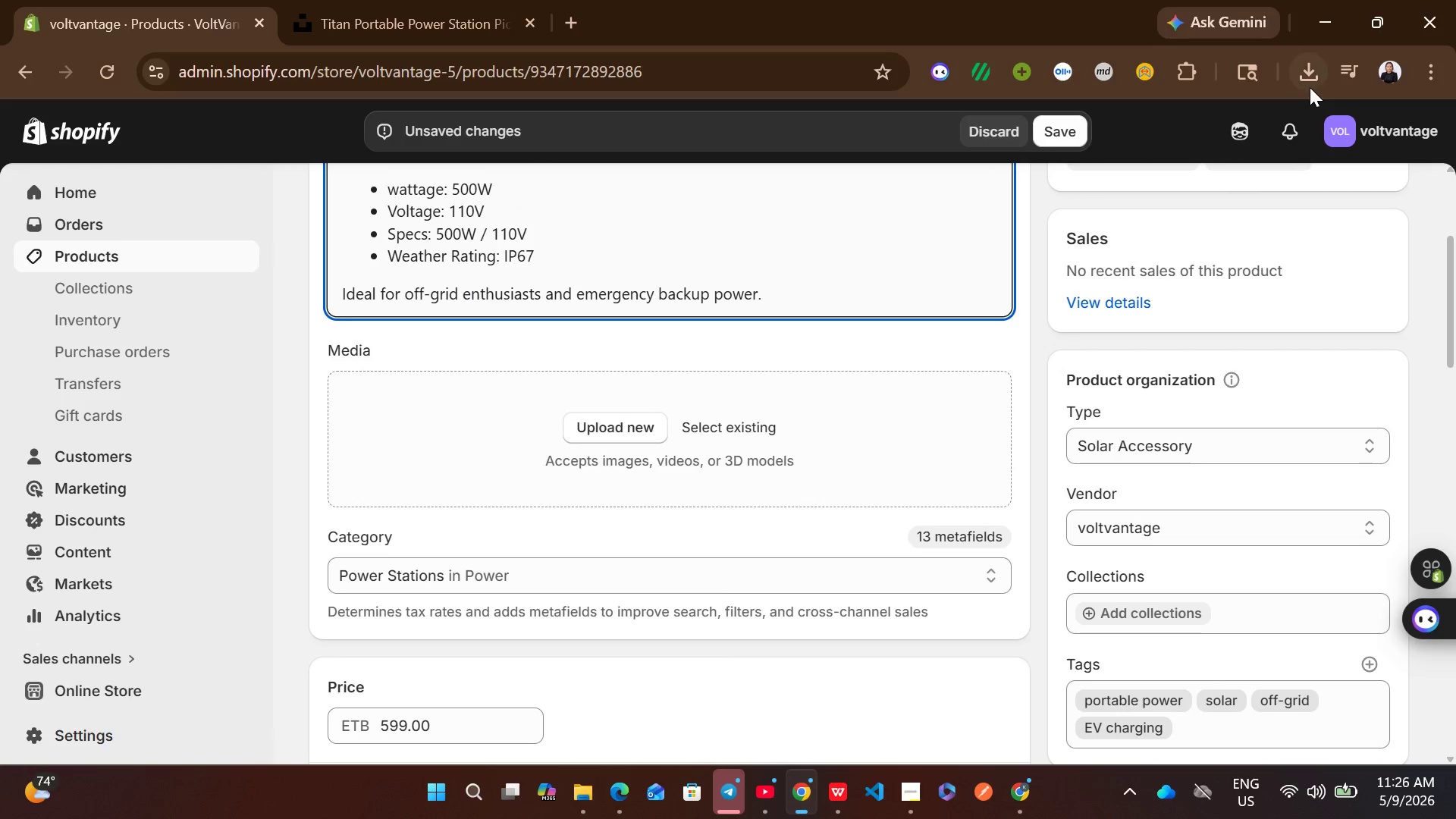 
left_click([1310, 87])
 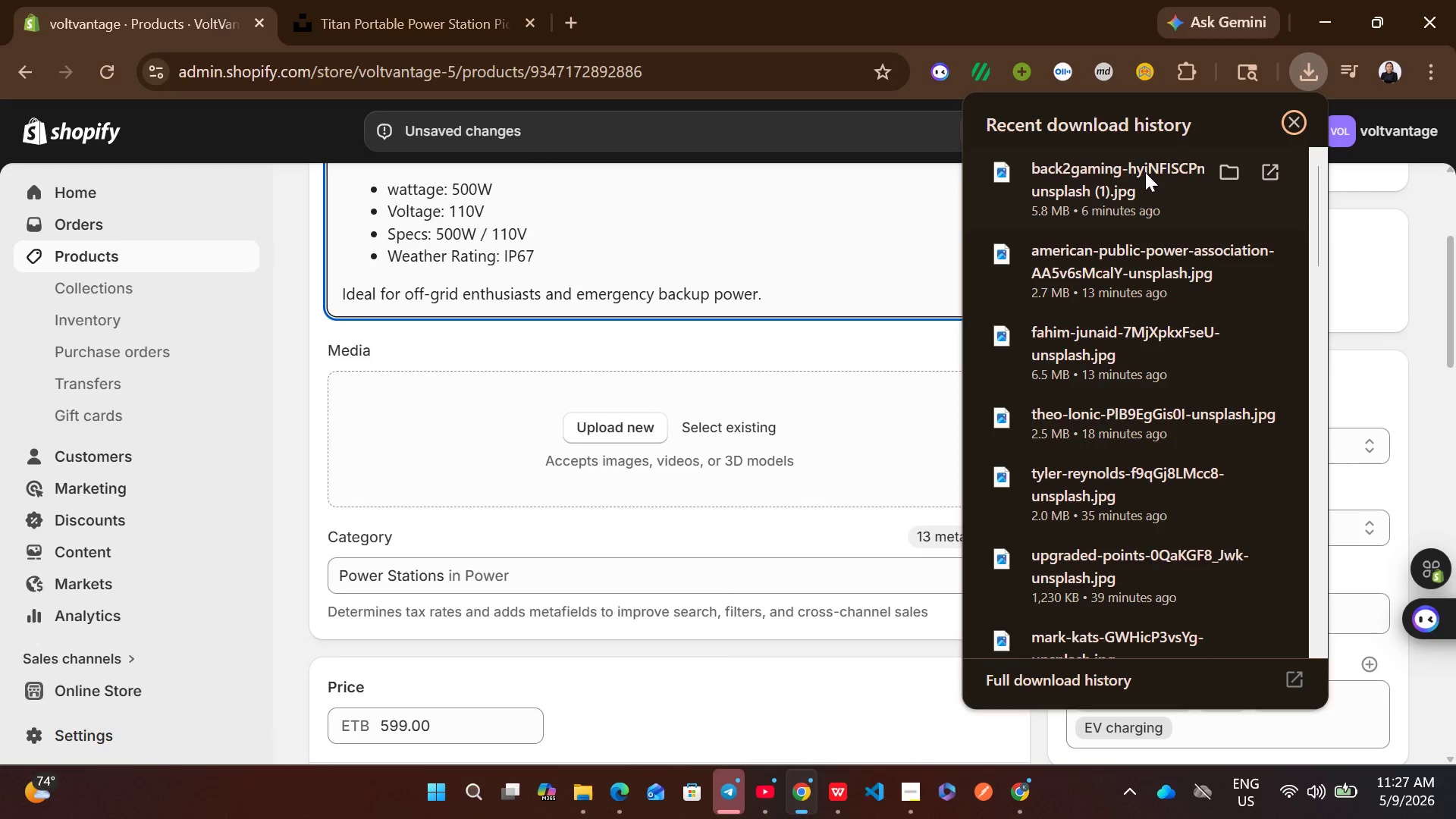 
left_click_drag(start_coordinate=[1112, 189], to_coordinate=[777, 404])
 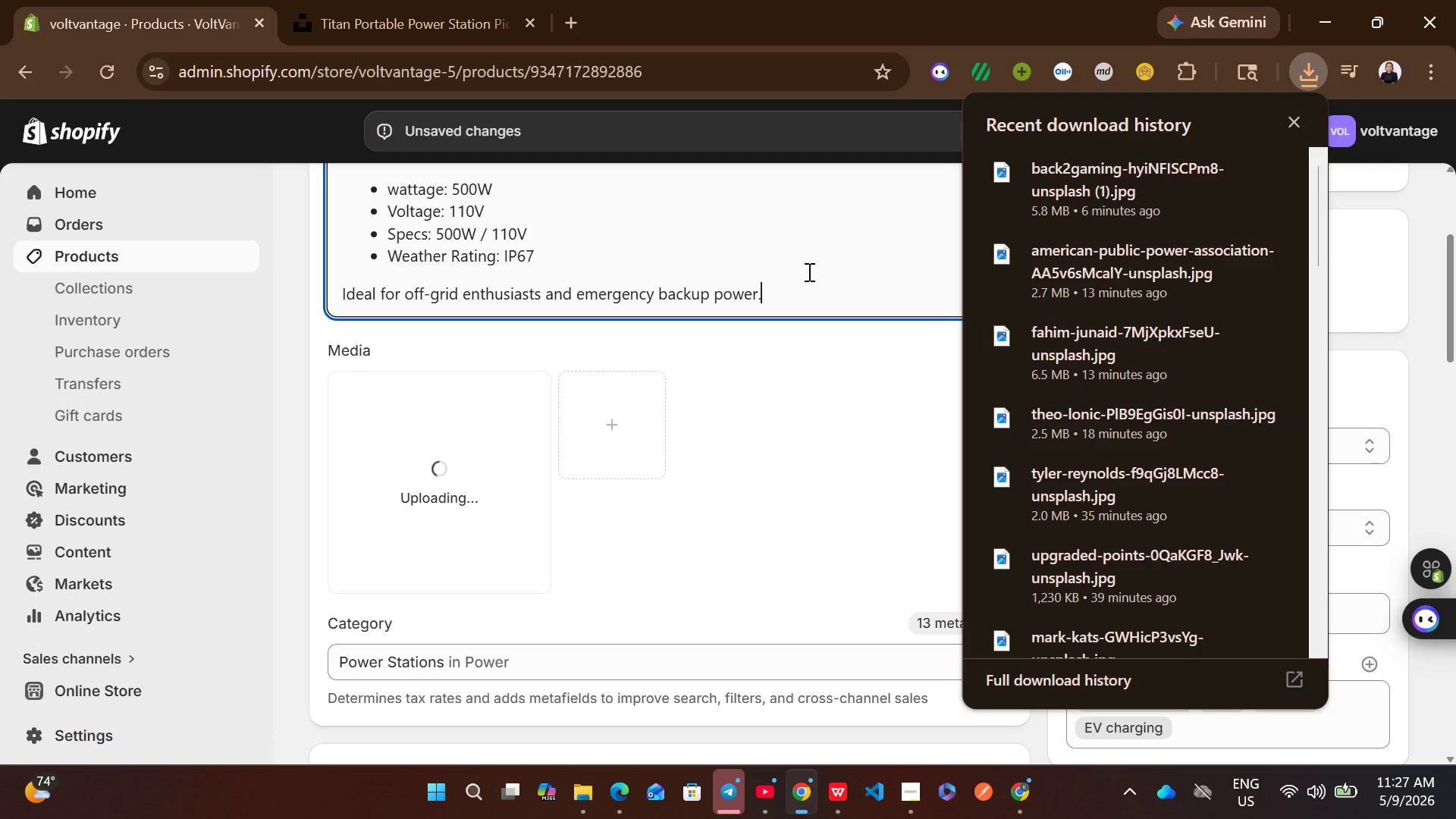 
left_click([1301, 123])
 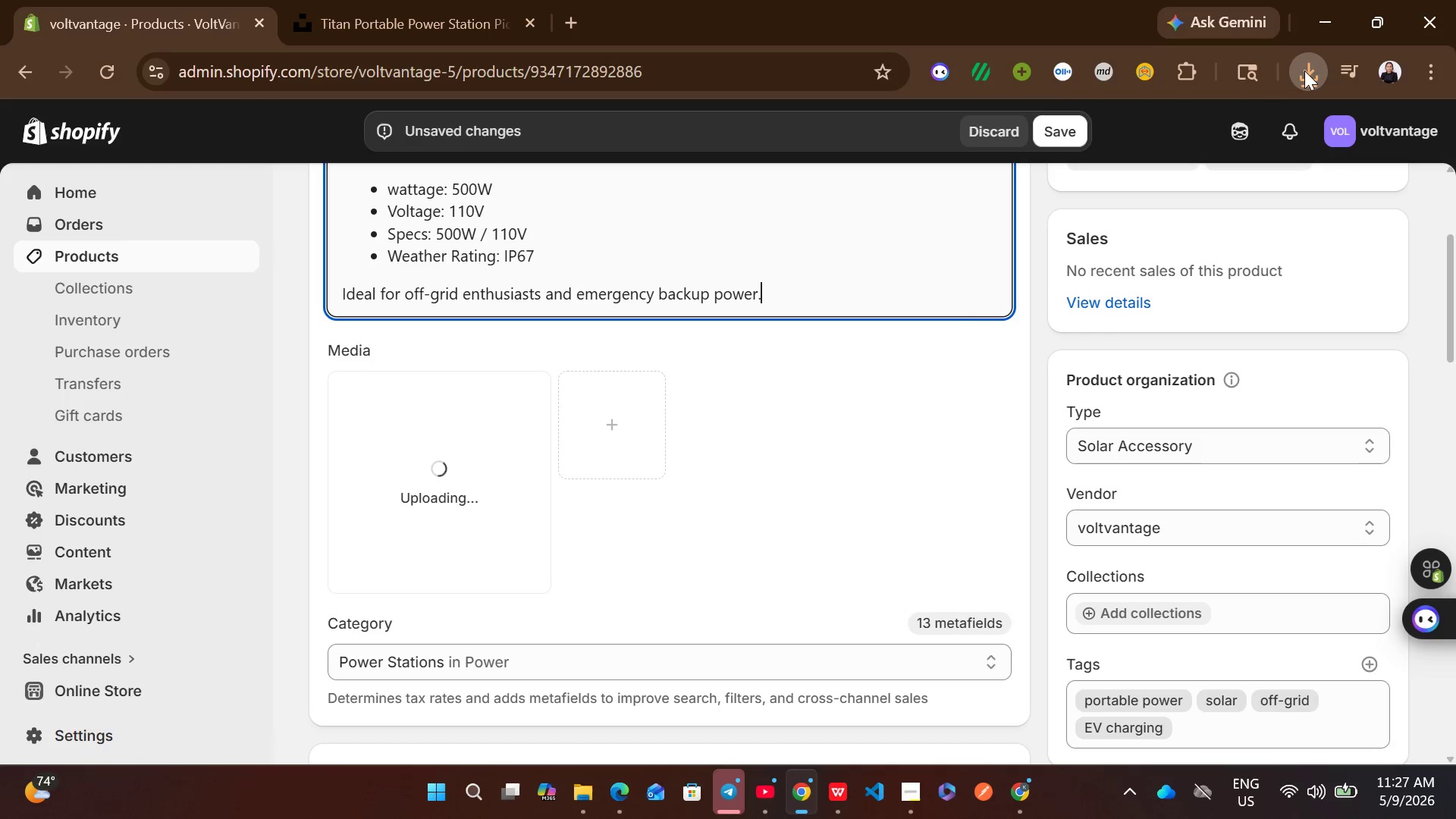 
left_click([1305, 66])
 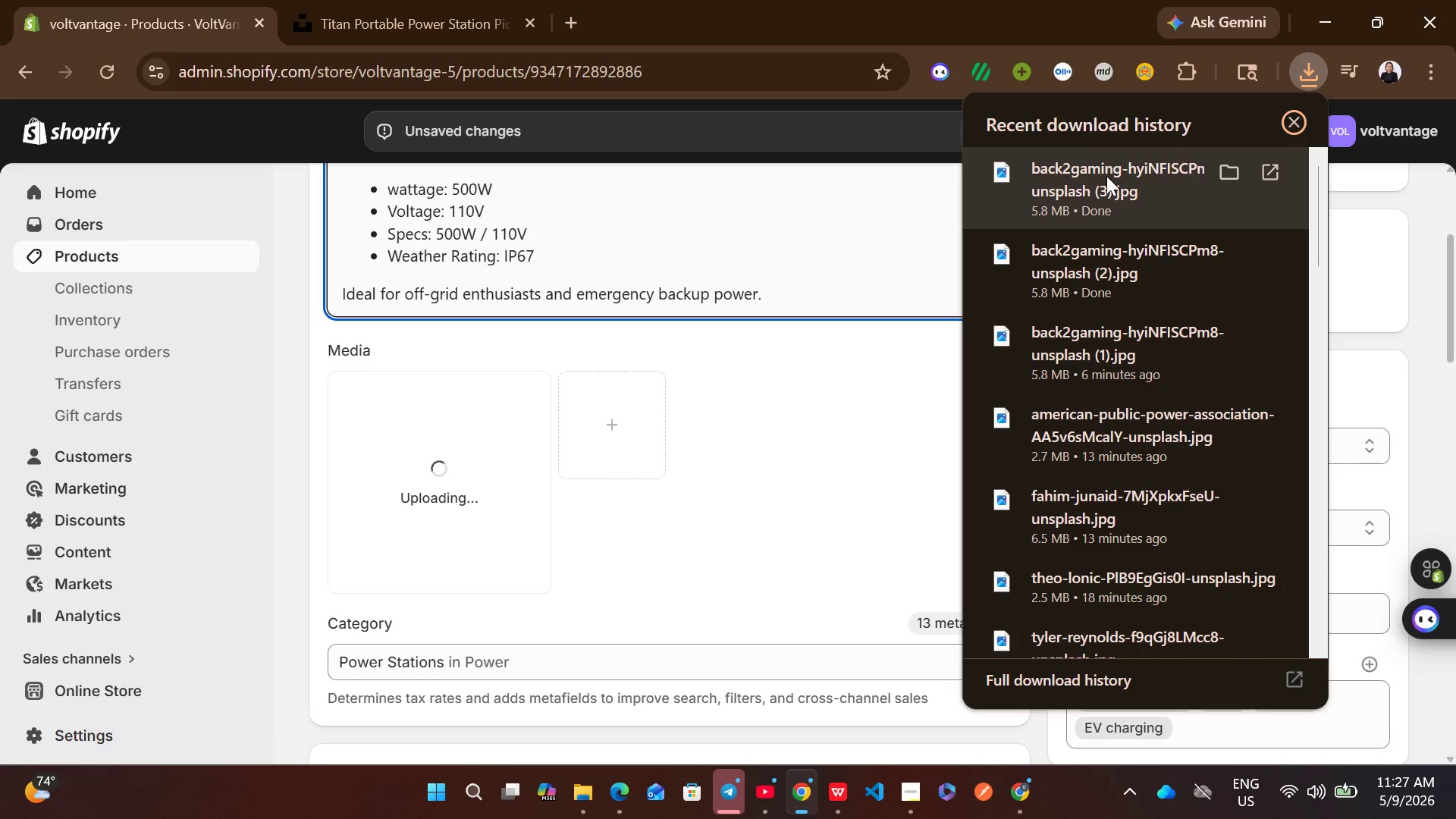 
left_click([829, 442])
 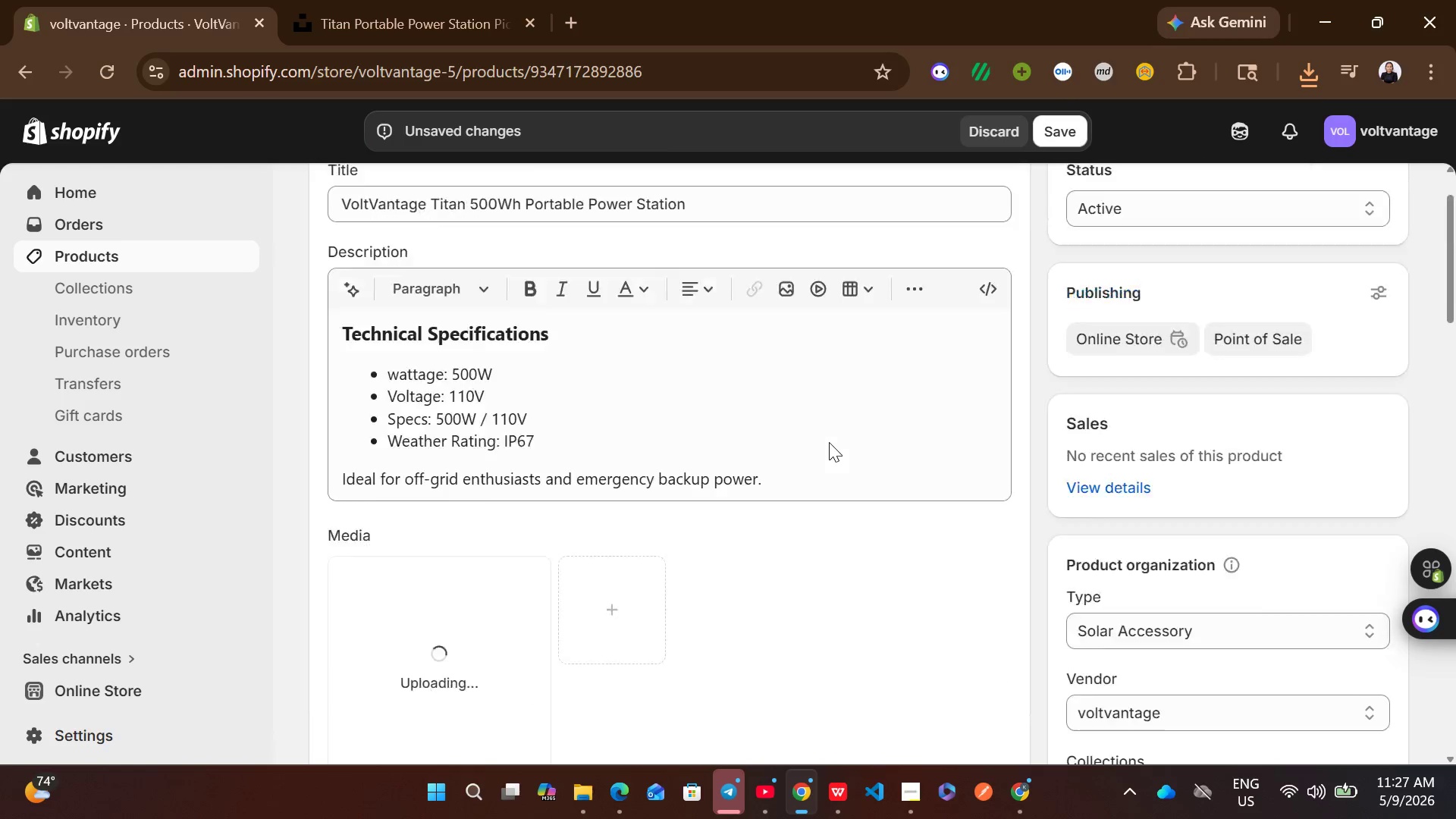 
left_click([668, 281])
 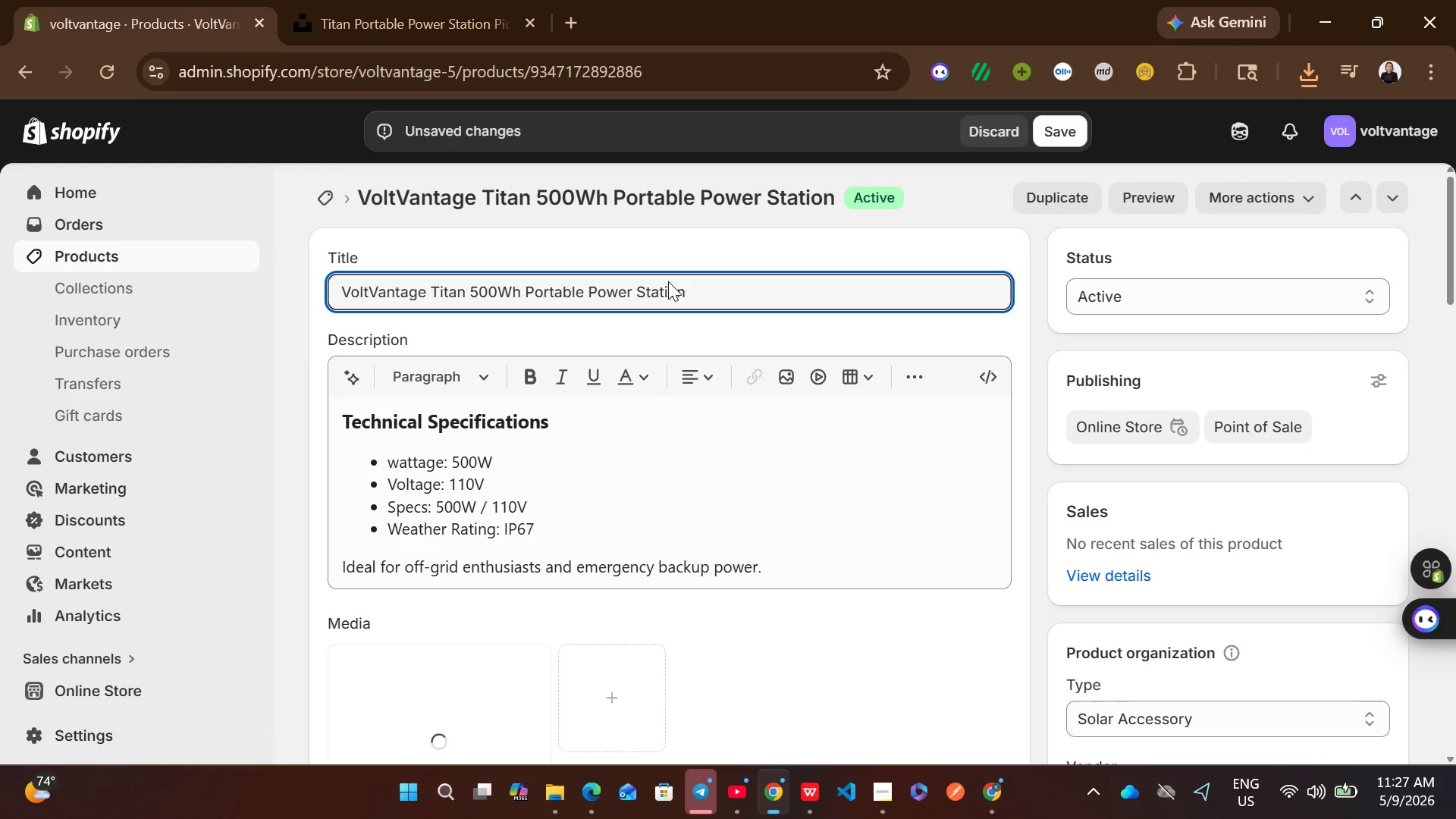 
key(Control+A)
 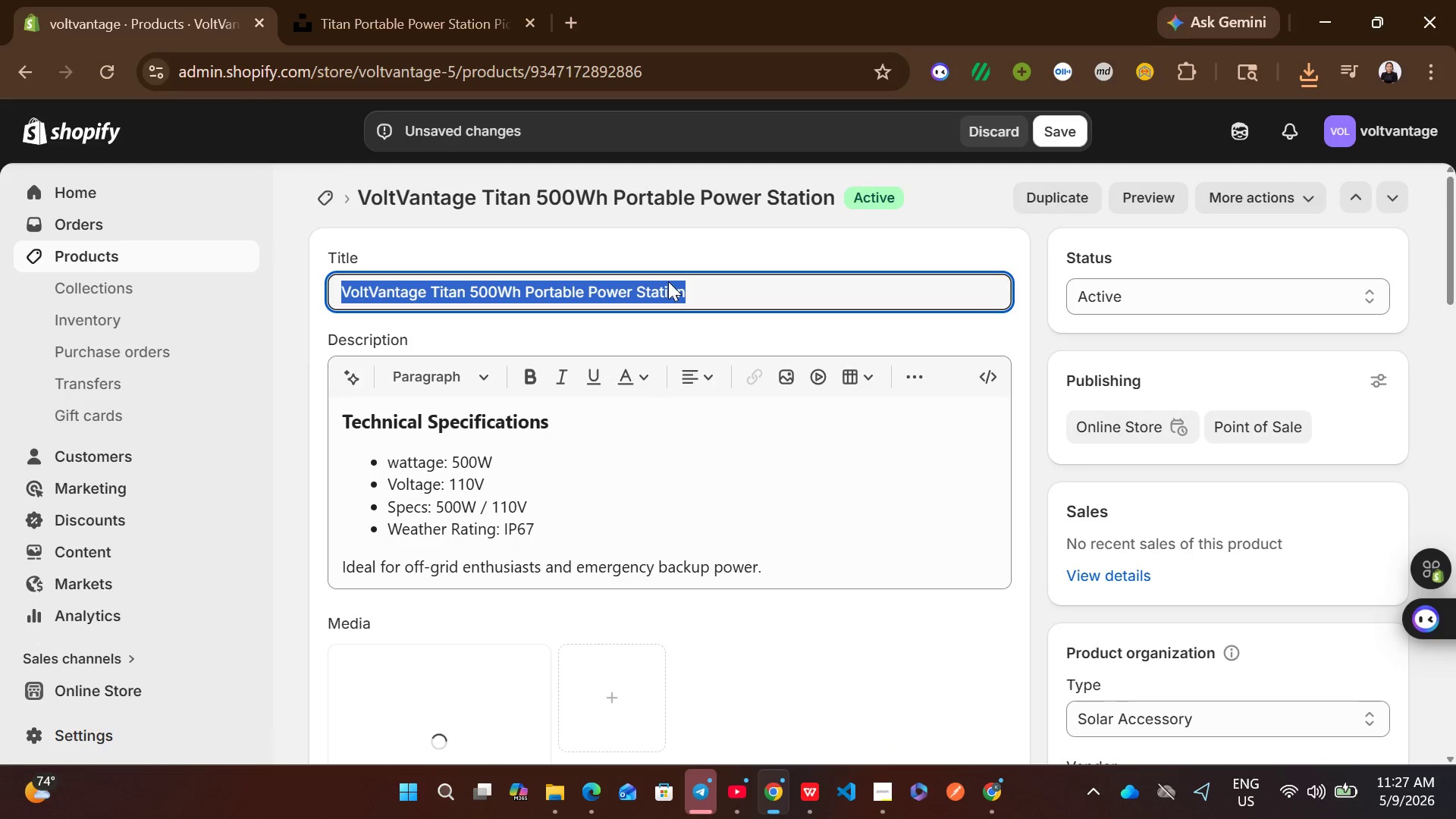 
key(Control+C)
 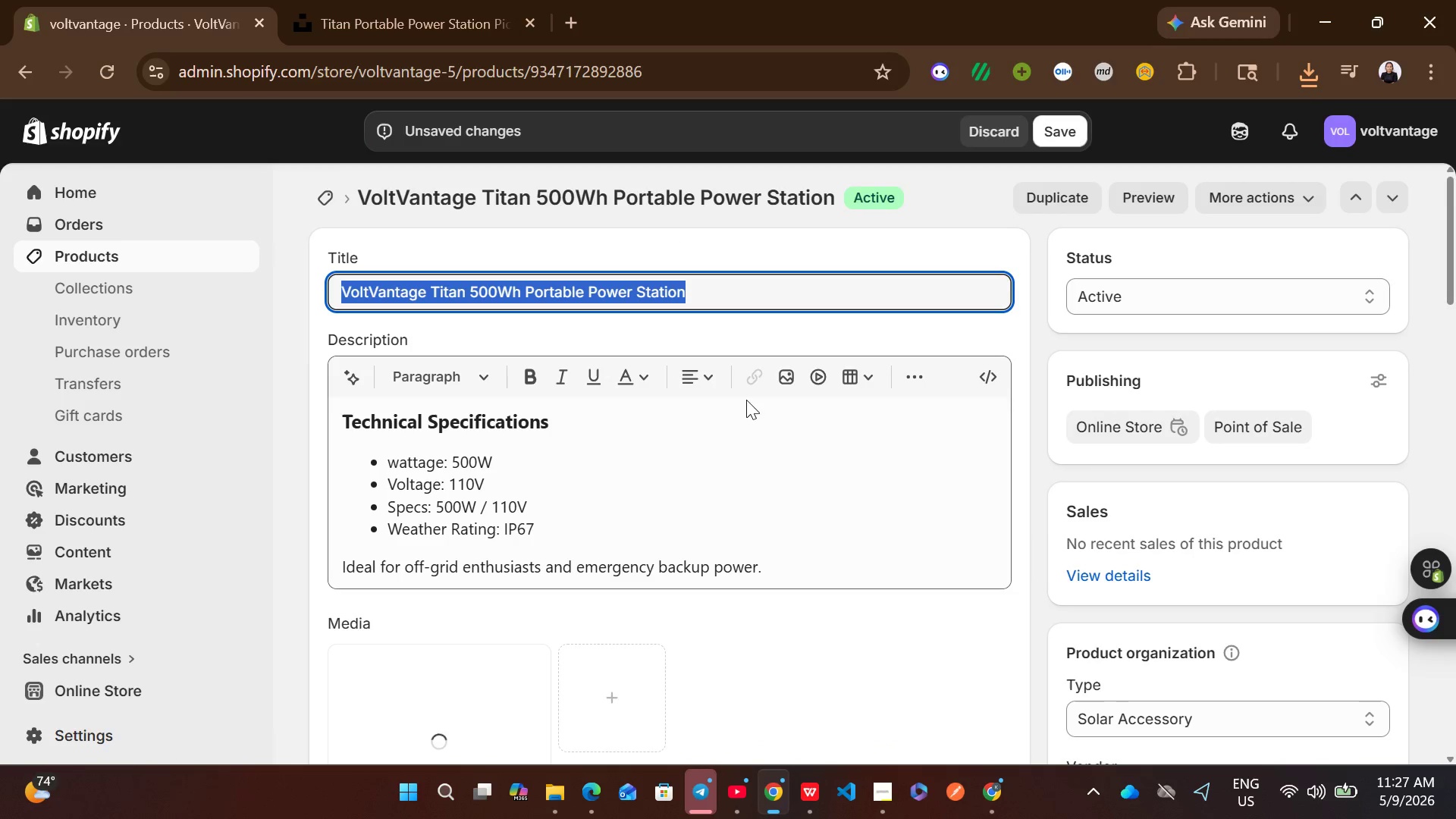 
left_click([751, 422])
 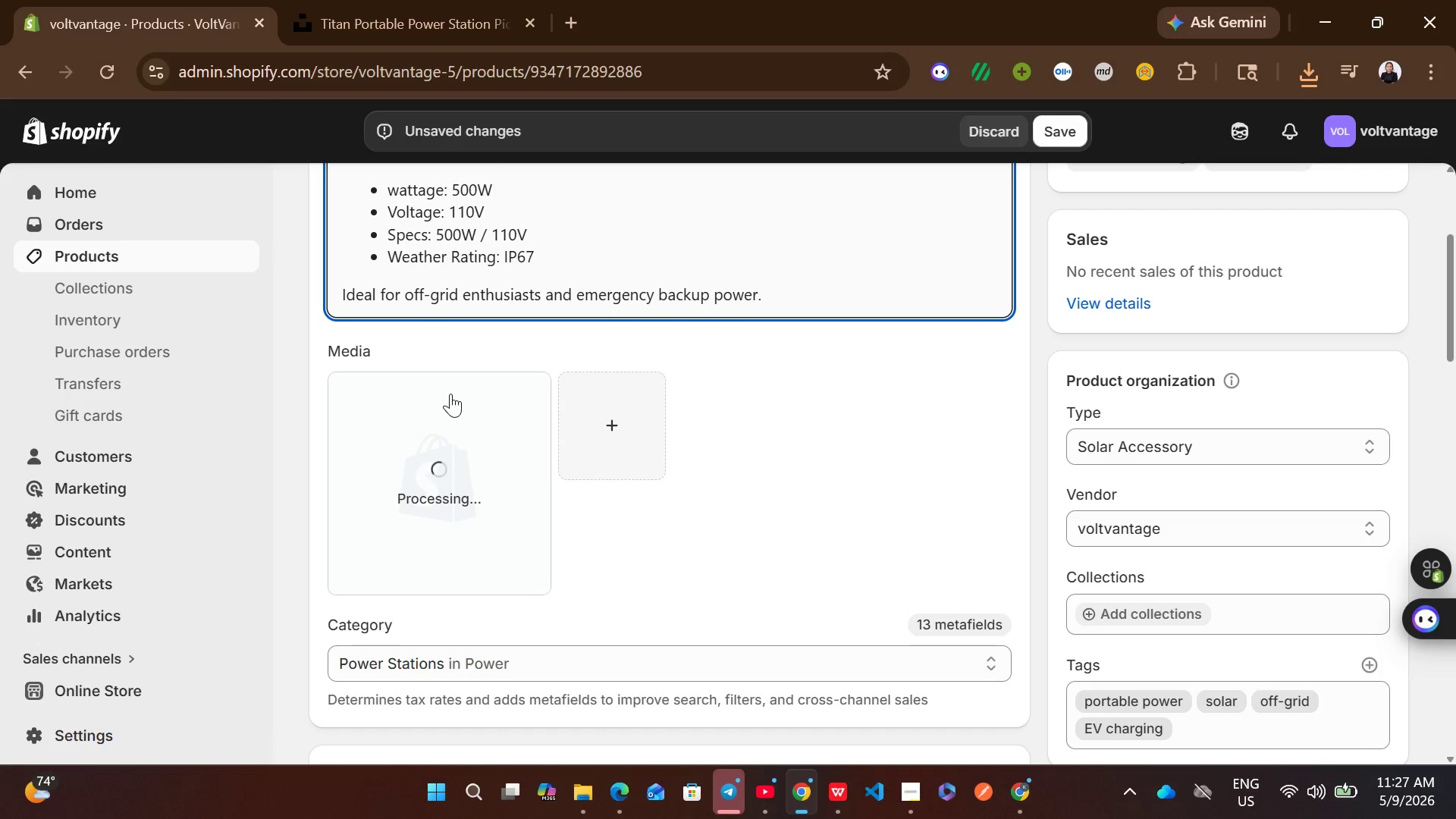 
wait(24.84)
 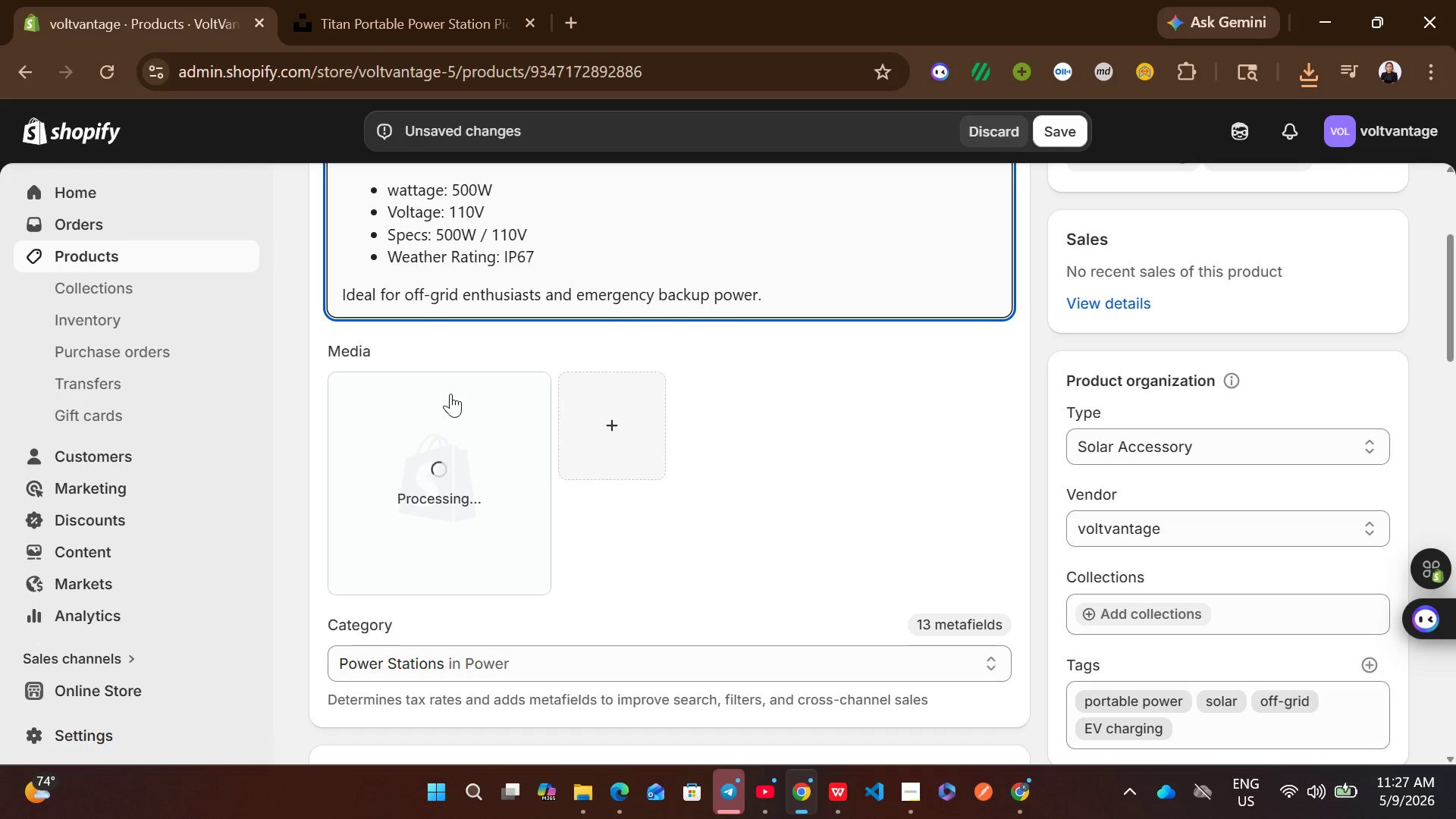 
left_click([523, 529])
 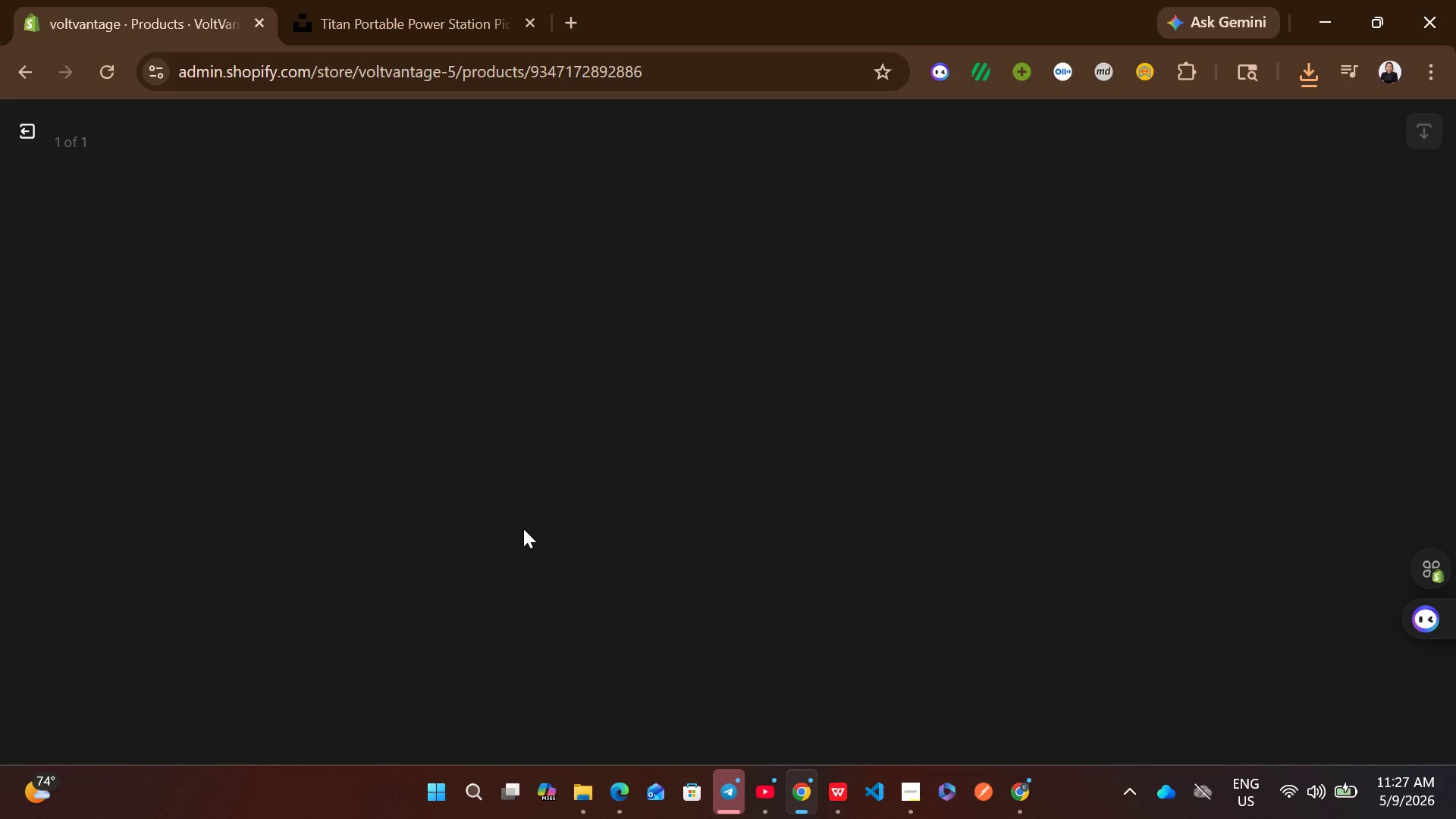 
wait(16.56)
 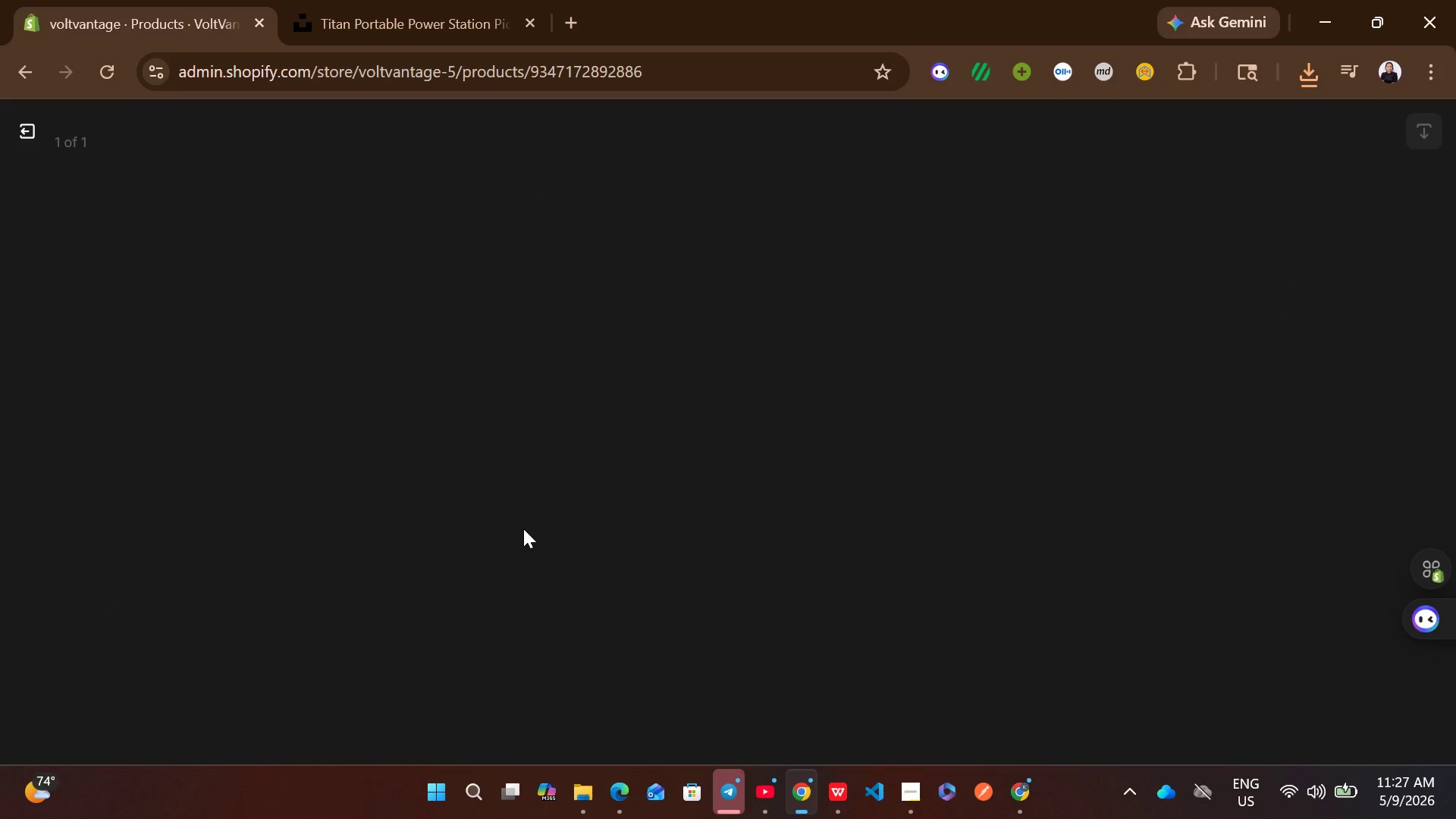 
left_click([1097, 394])
 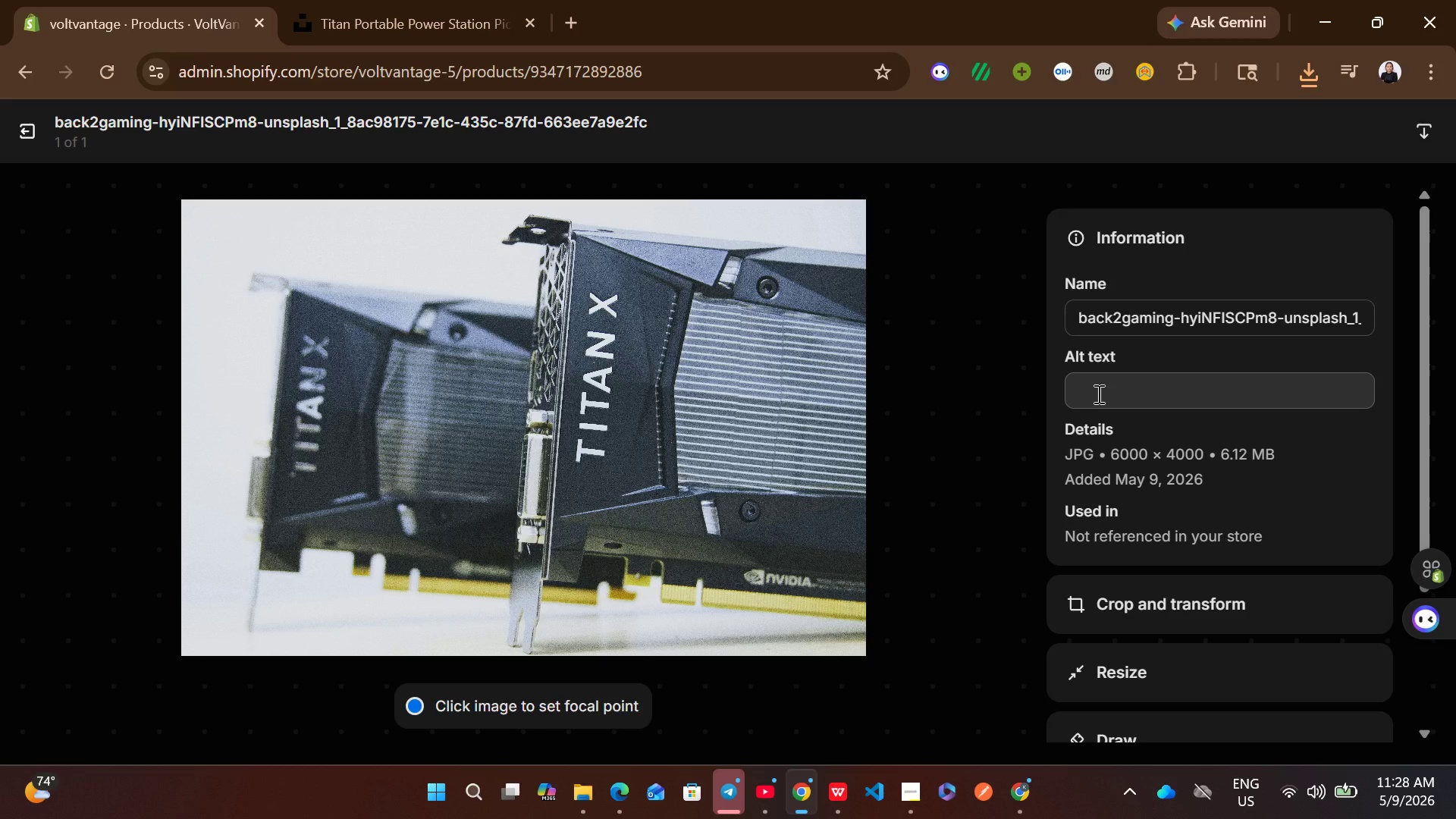 
left_click([1097, 394])
 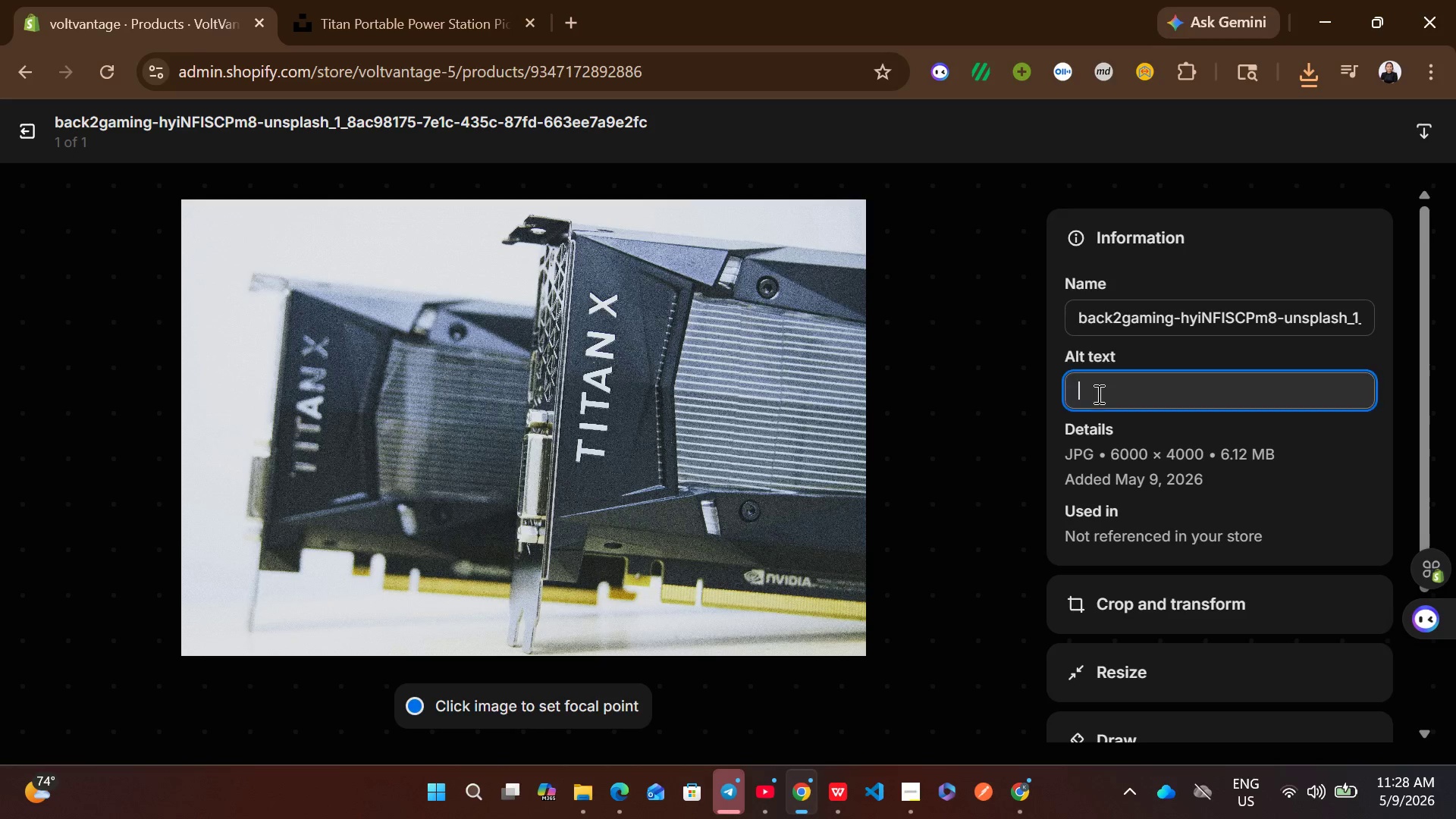 
key(Control+ControlLeft)
 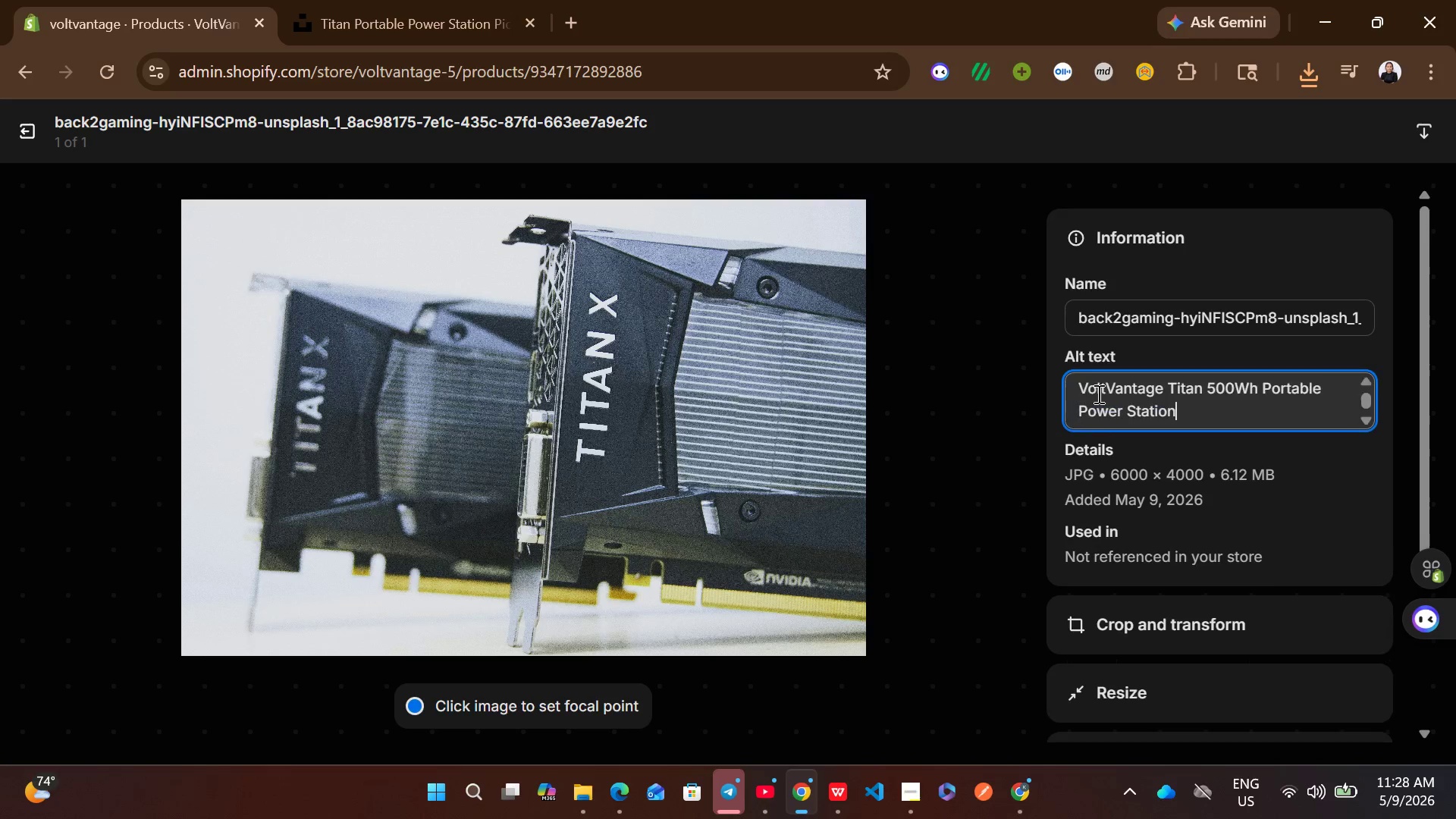 
key(Control+V)
 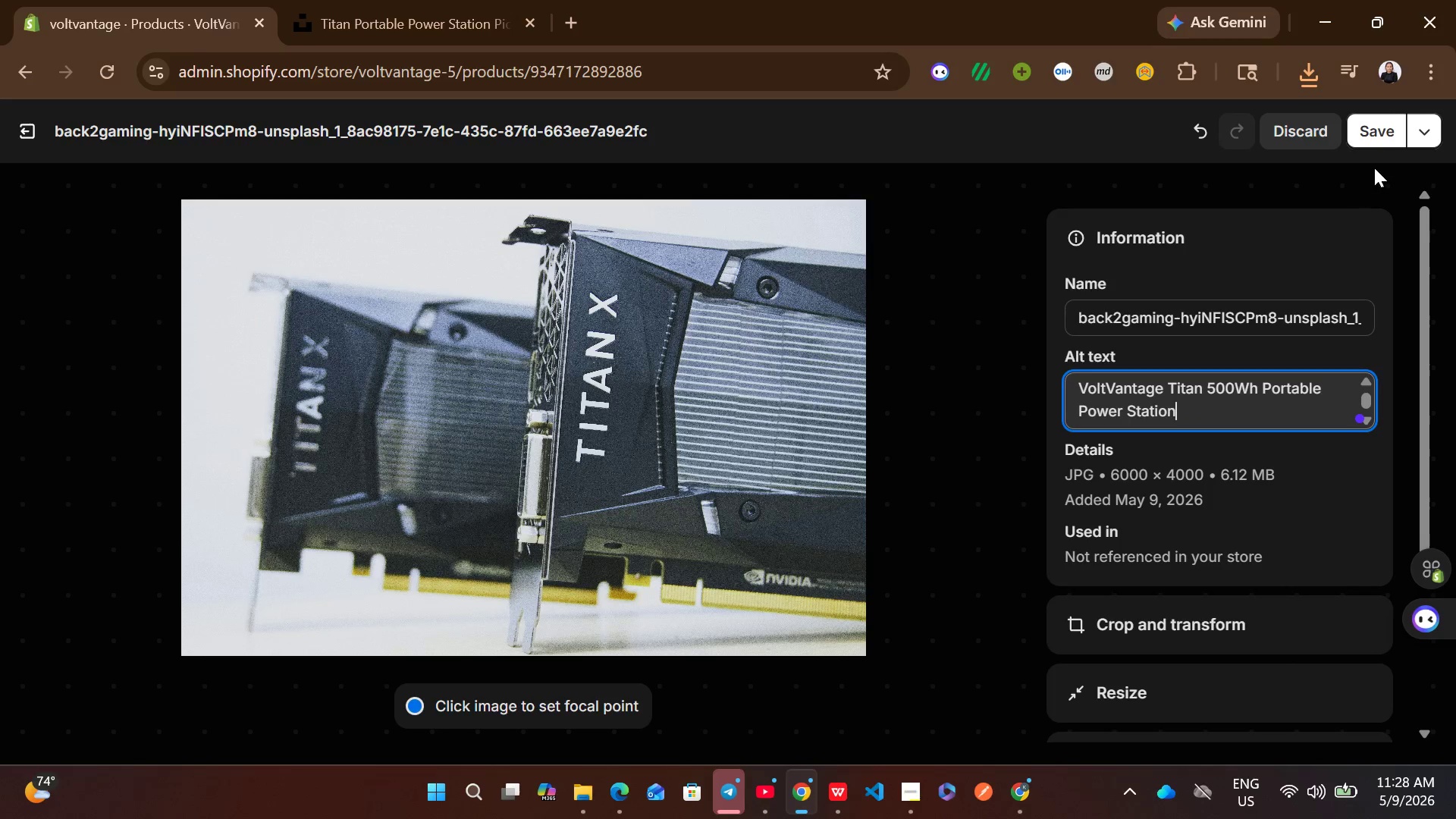 
left_click([1379, 141])
 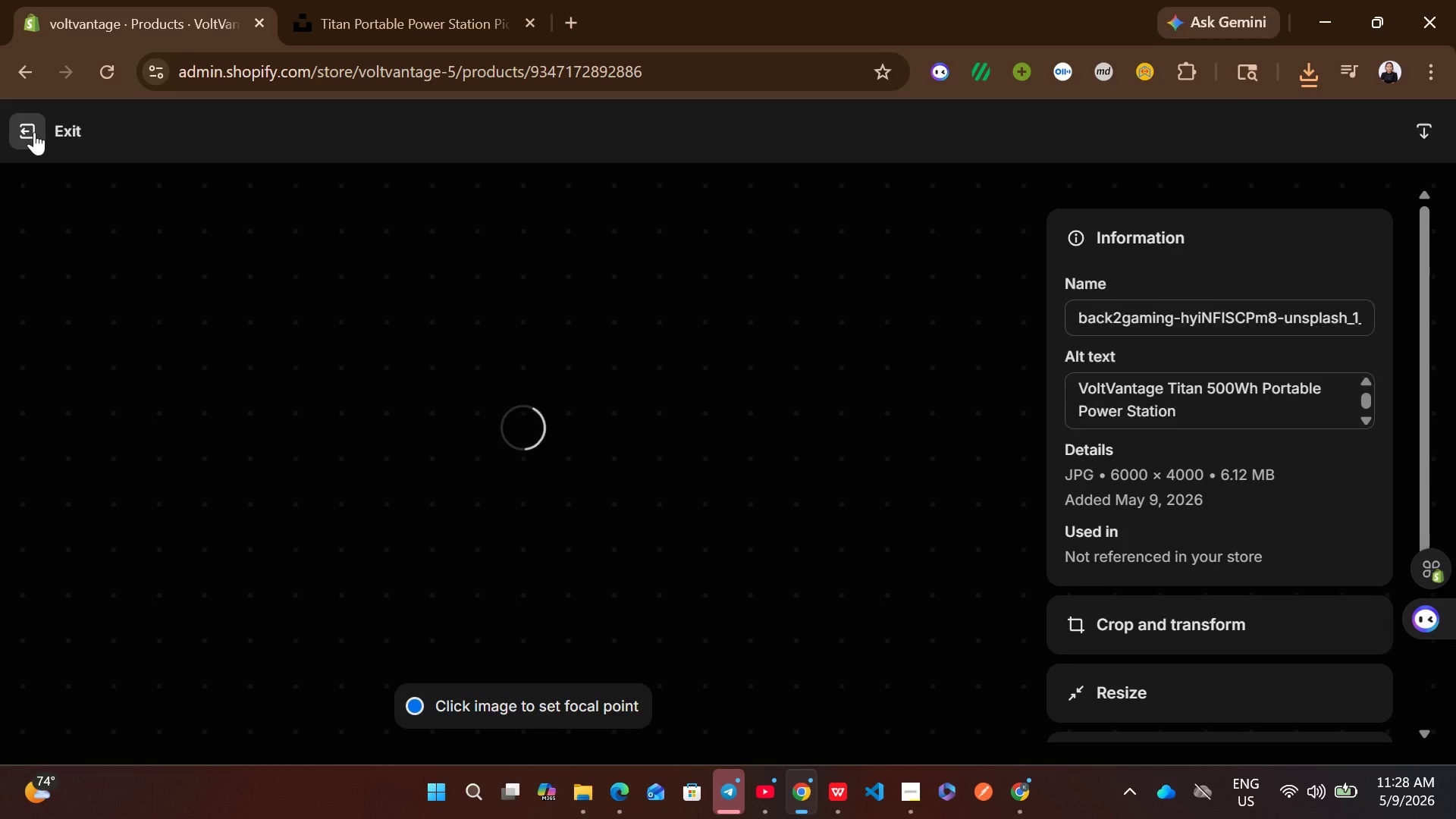 
left_click([34, 132])
 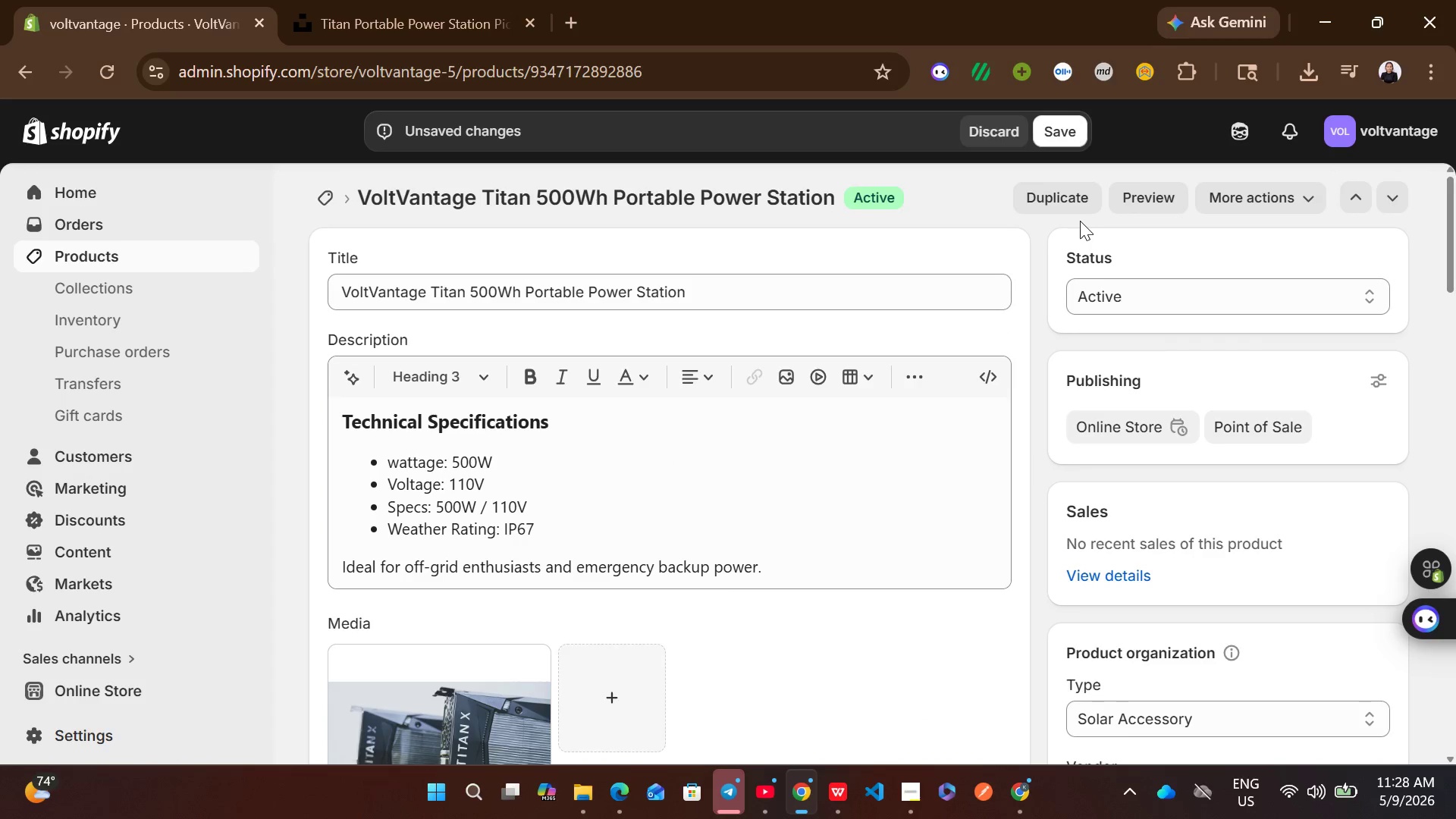 
left_click([1059, 136])
 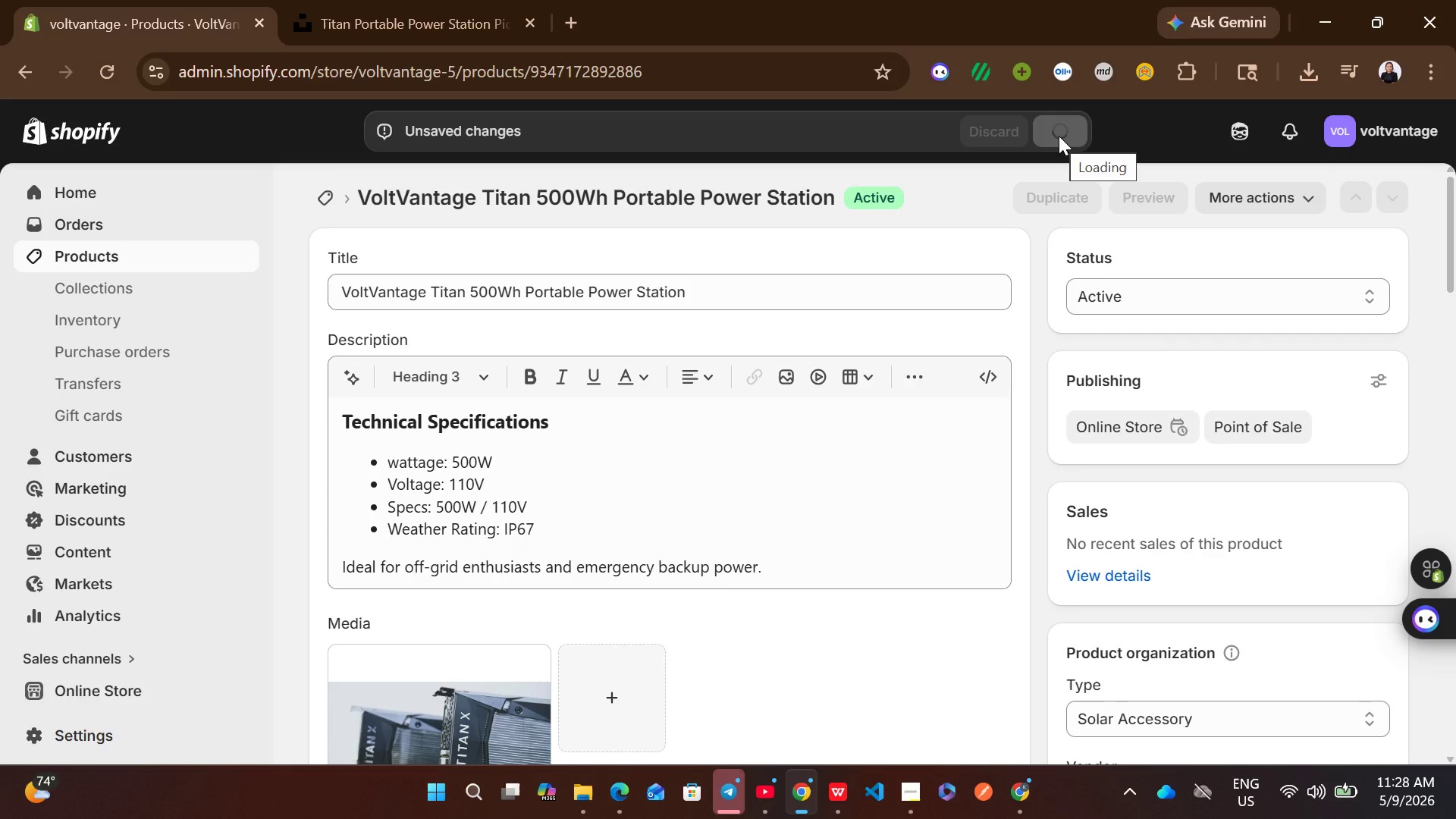 
wait(9.03)
 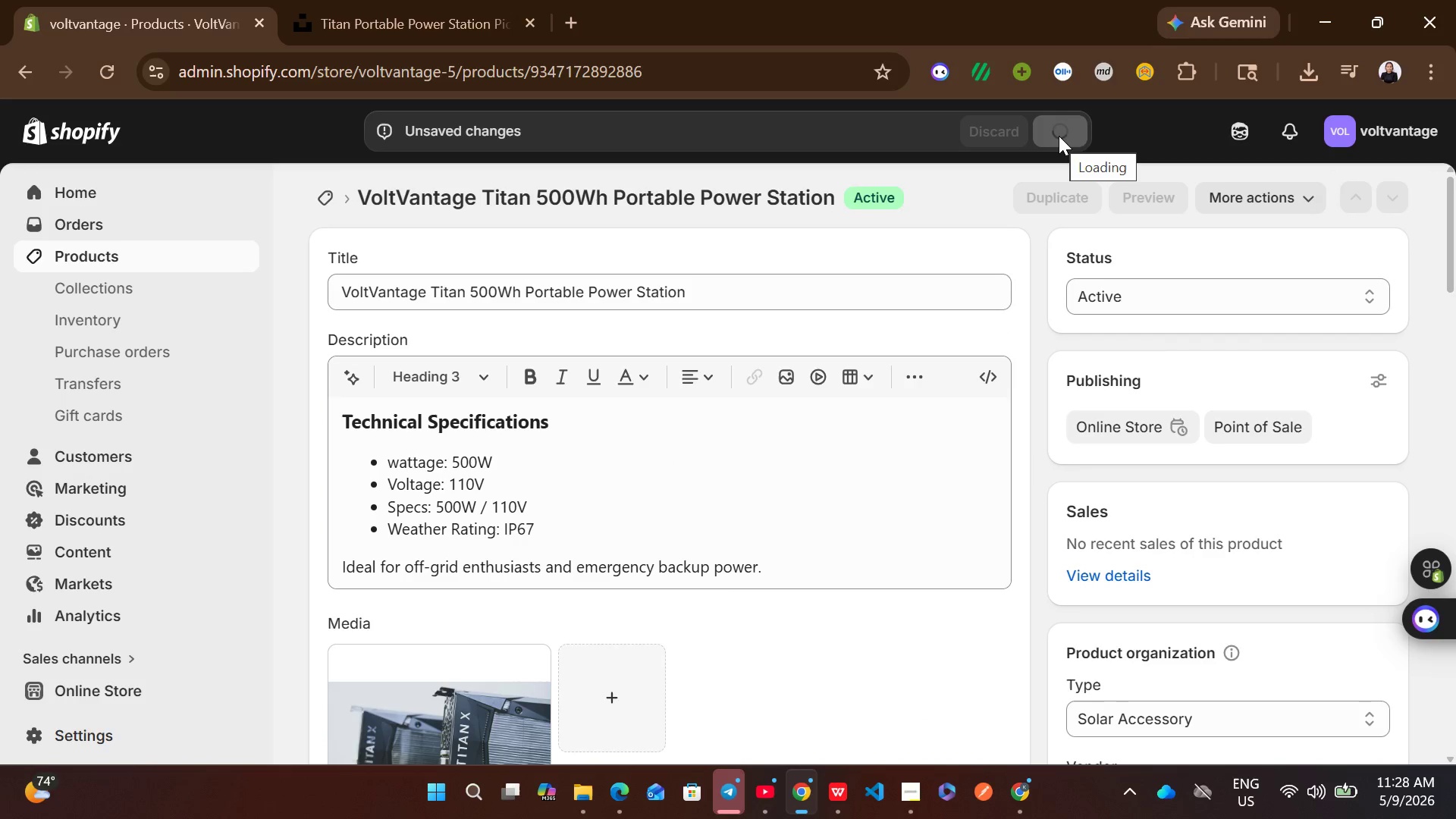 
left_click([315, 194])
 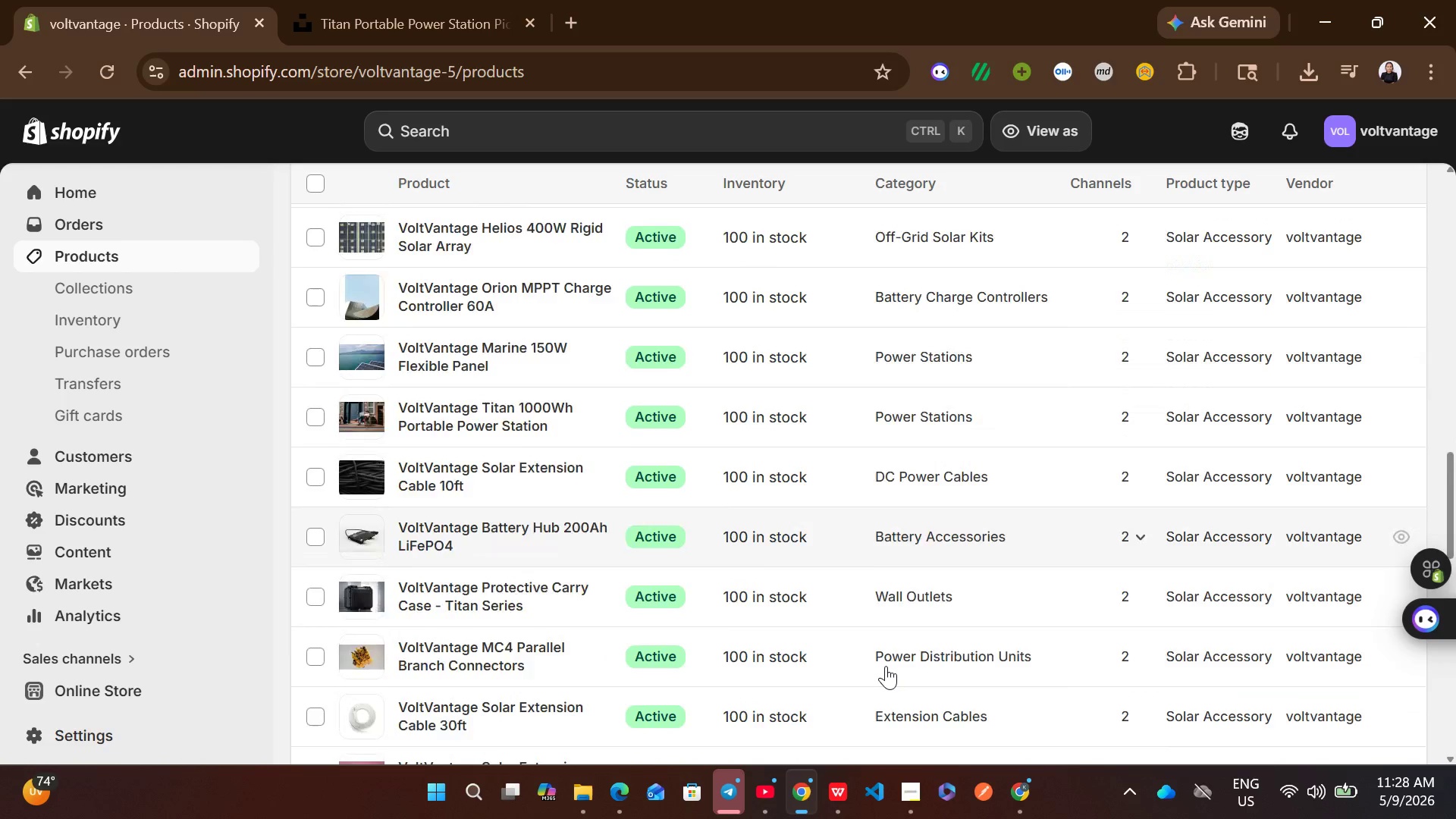 
wait(6.7)
 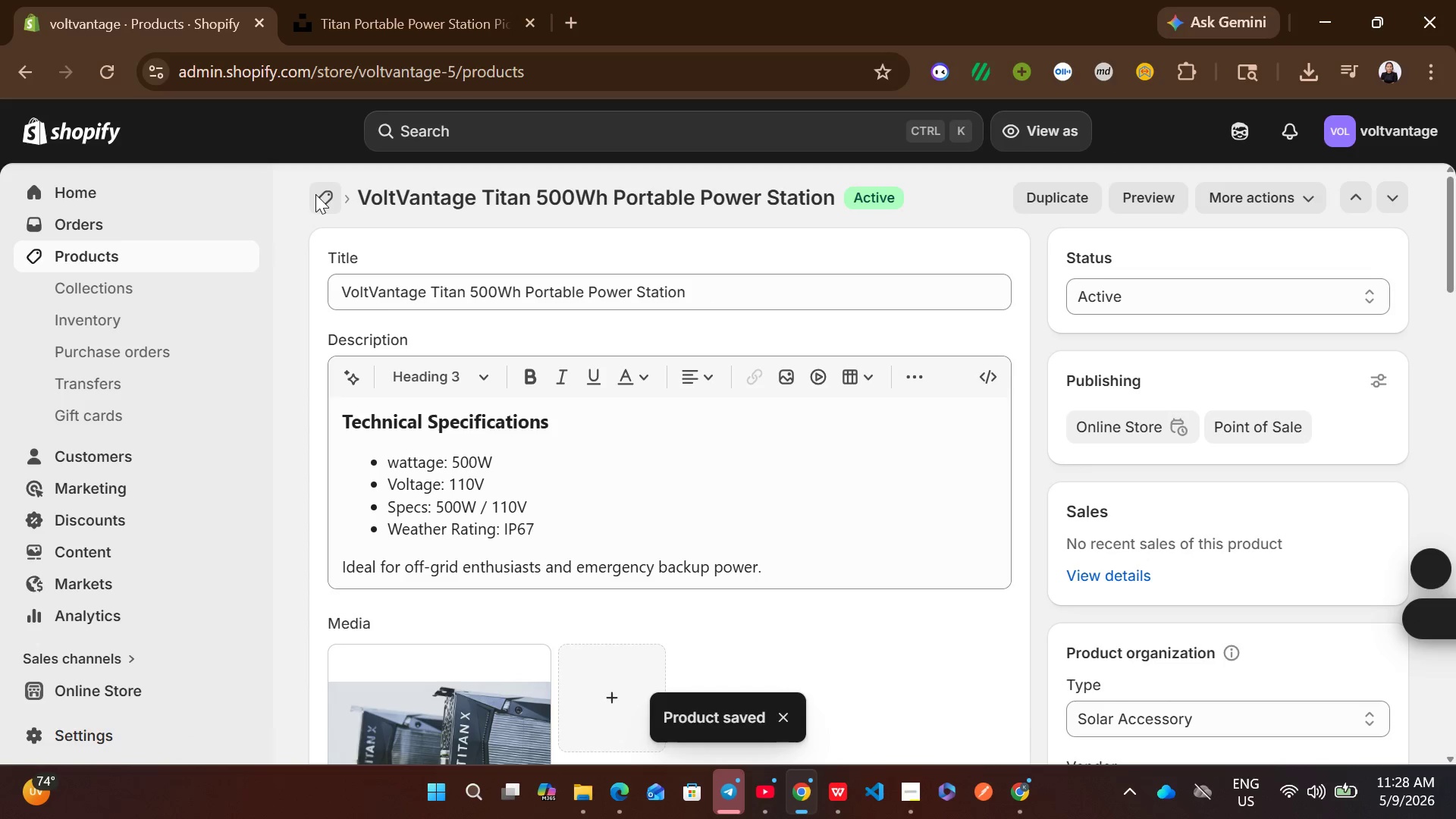 
left_click([963, 541])
 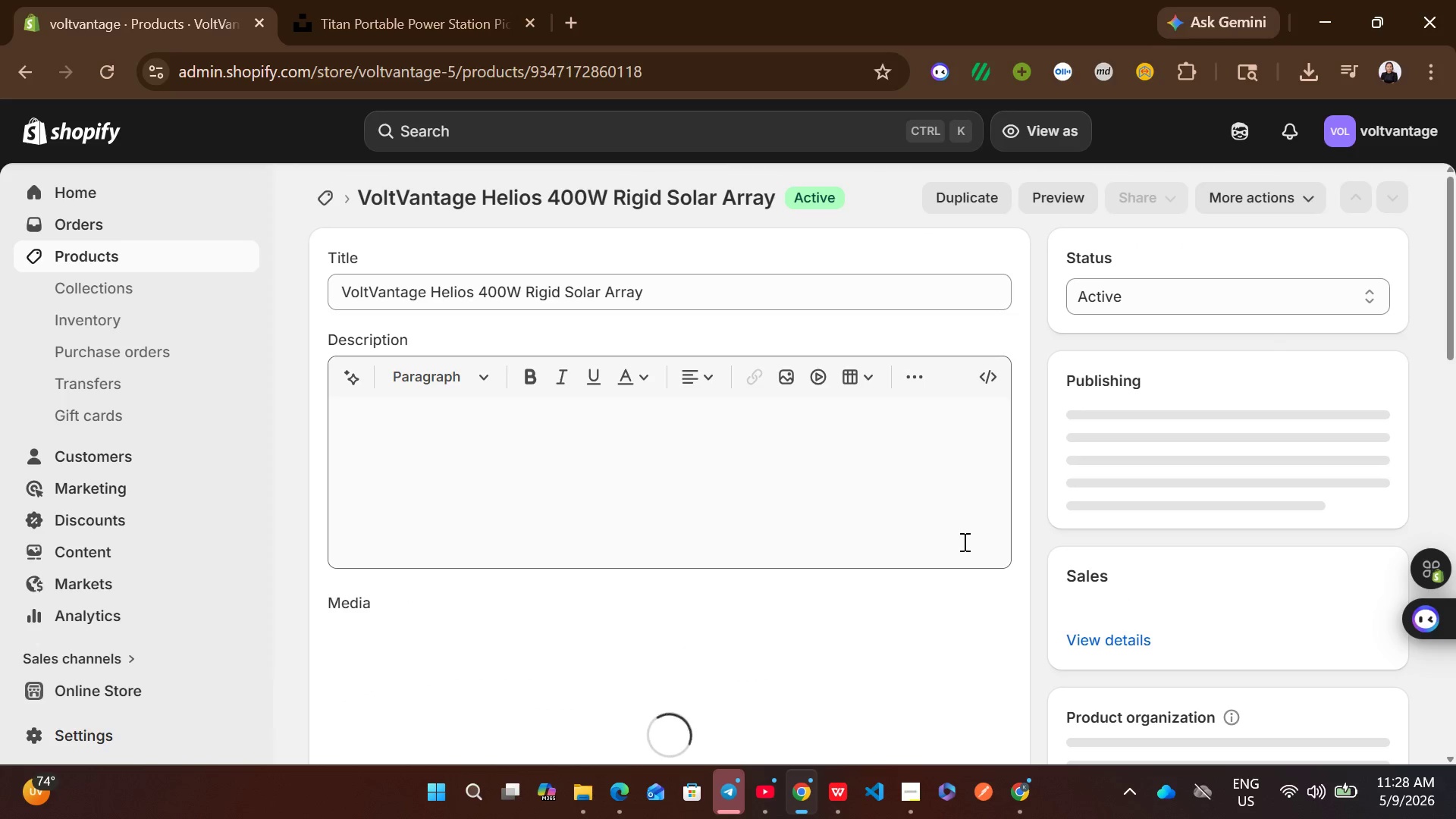 
wait(6.14)
 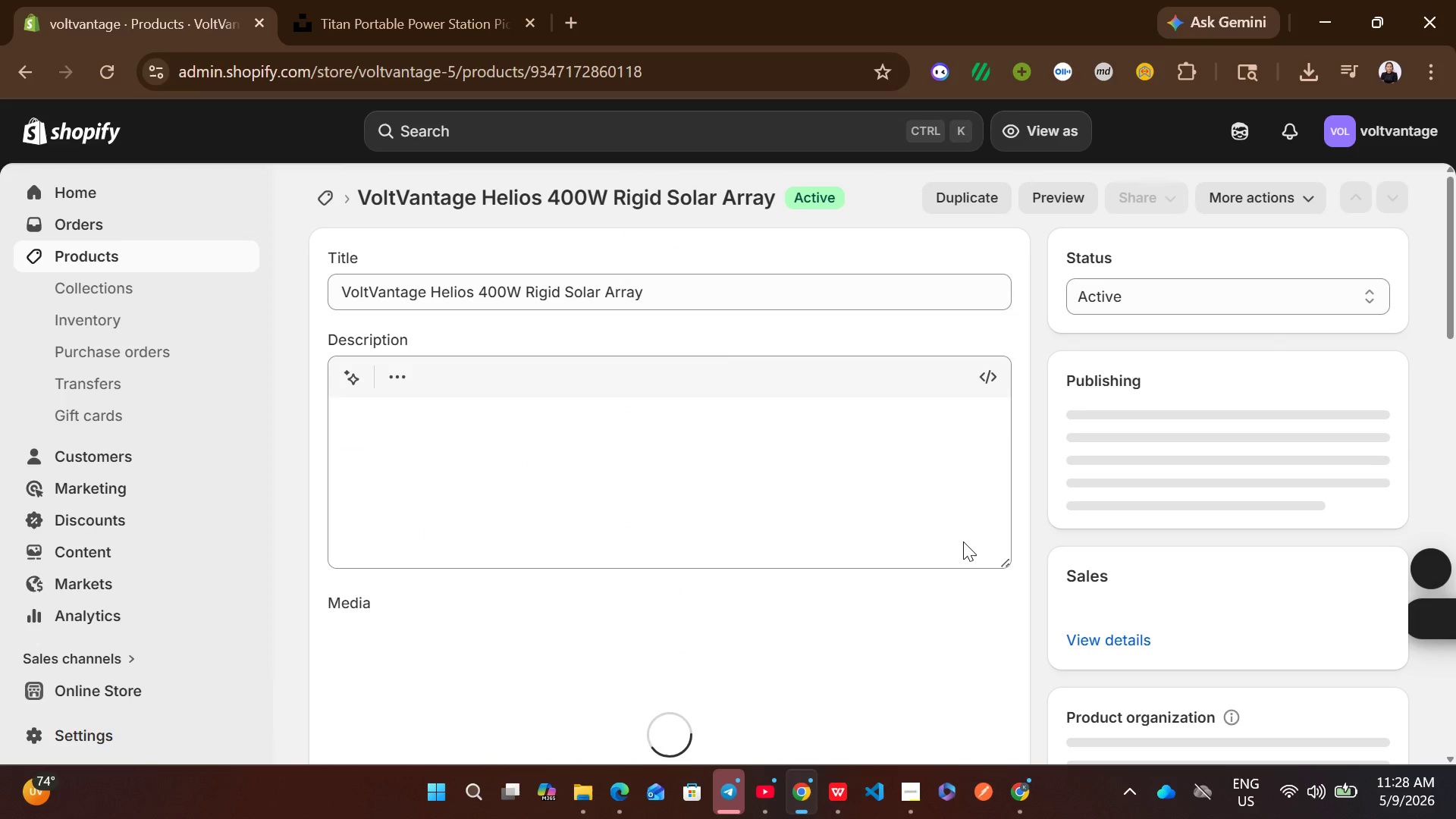 
left_click([815, 491])
 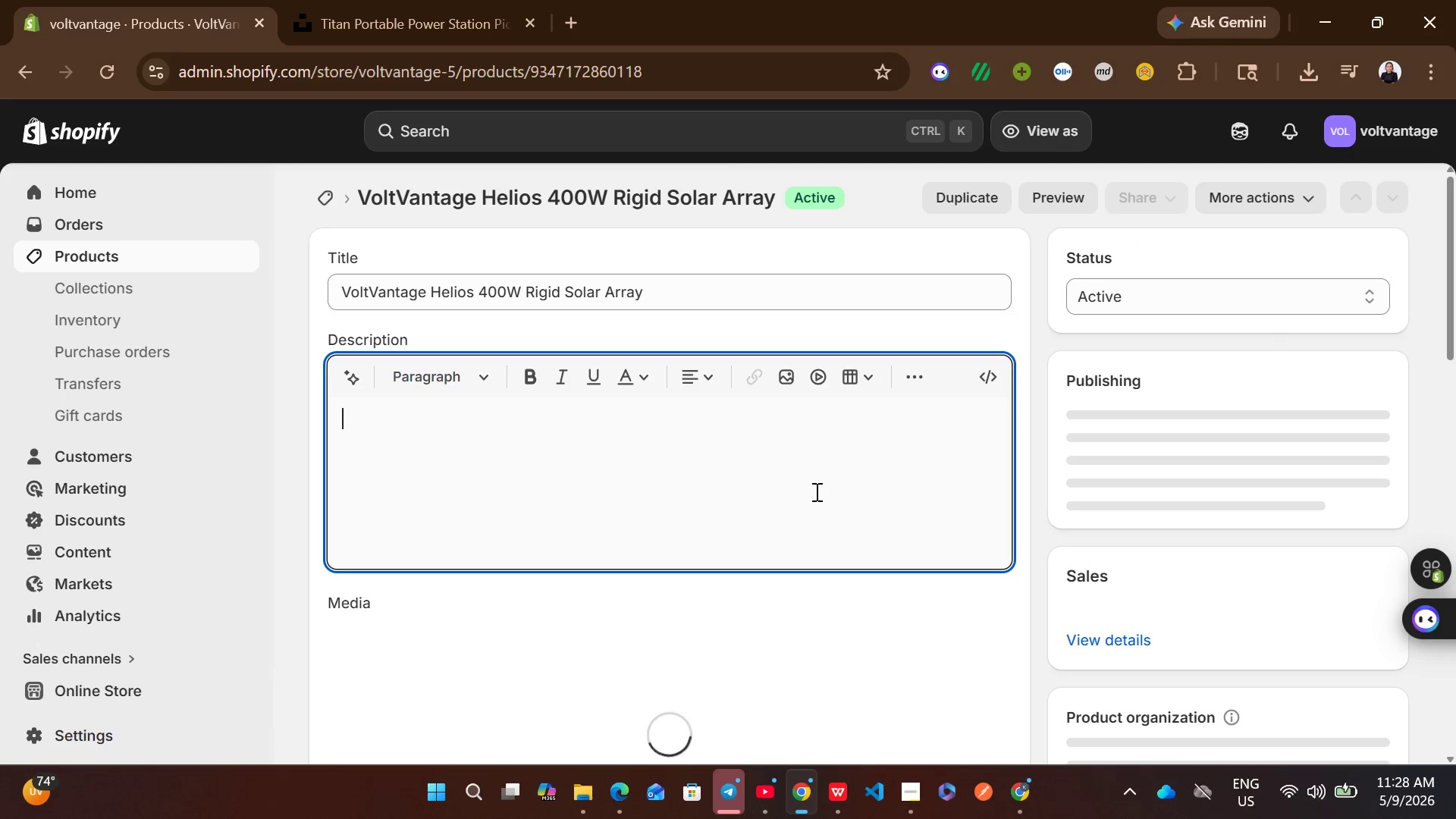 
type(Technical s)
key(Backspace)
type(Specifications)
 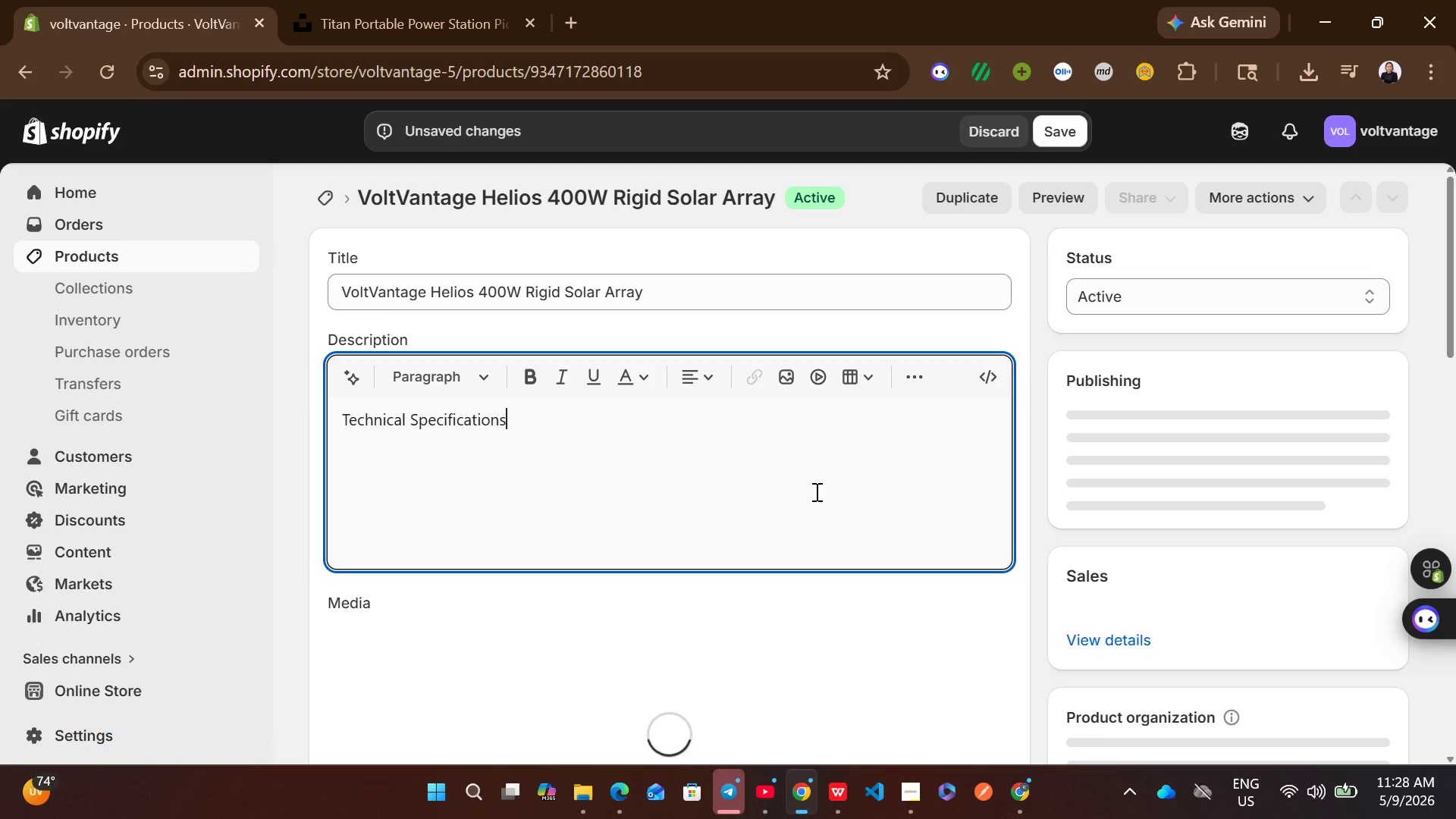 
 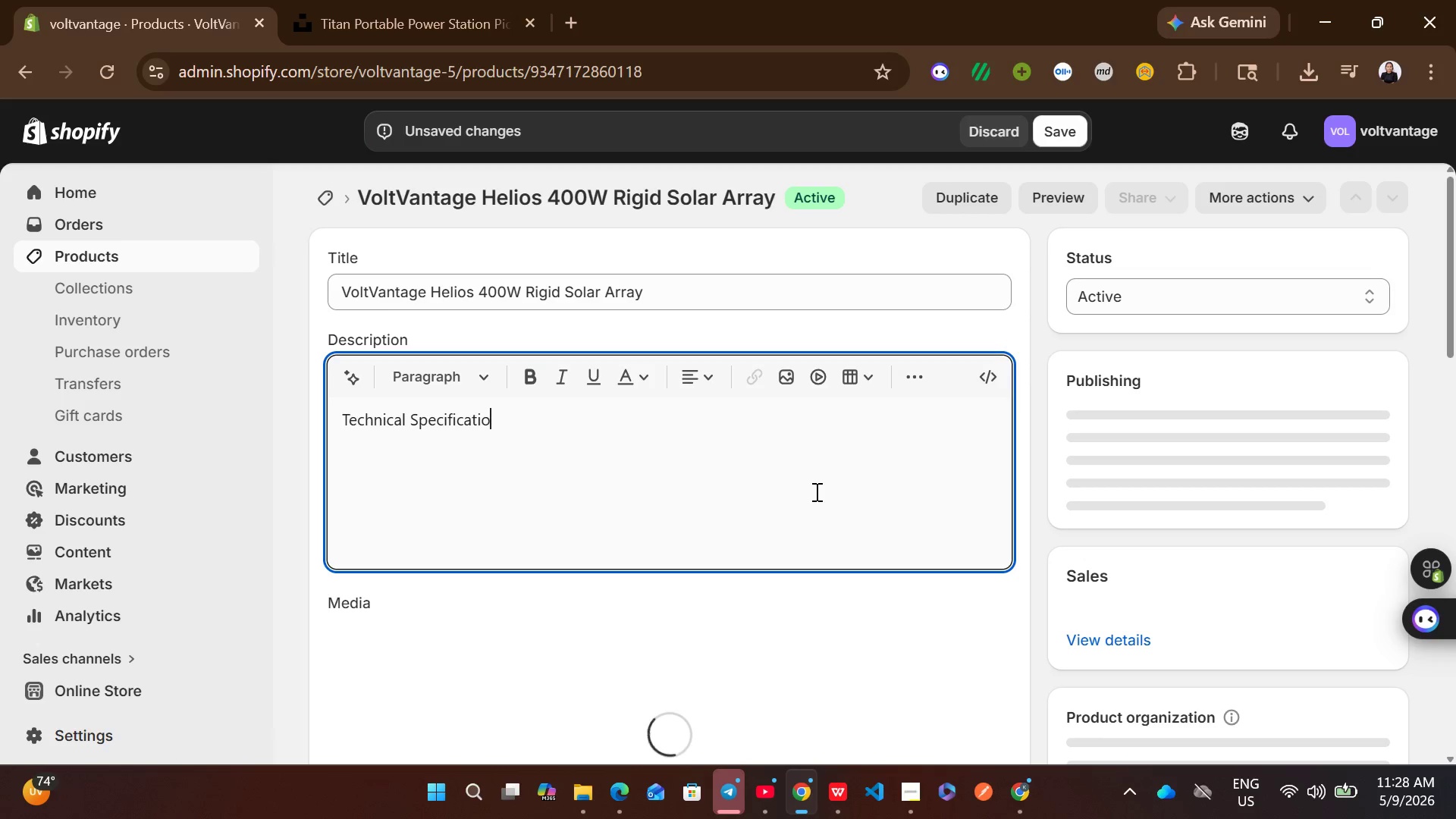 
key(Control+ControlLeft)
 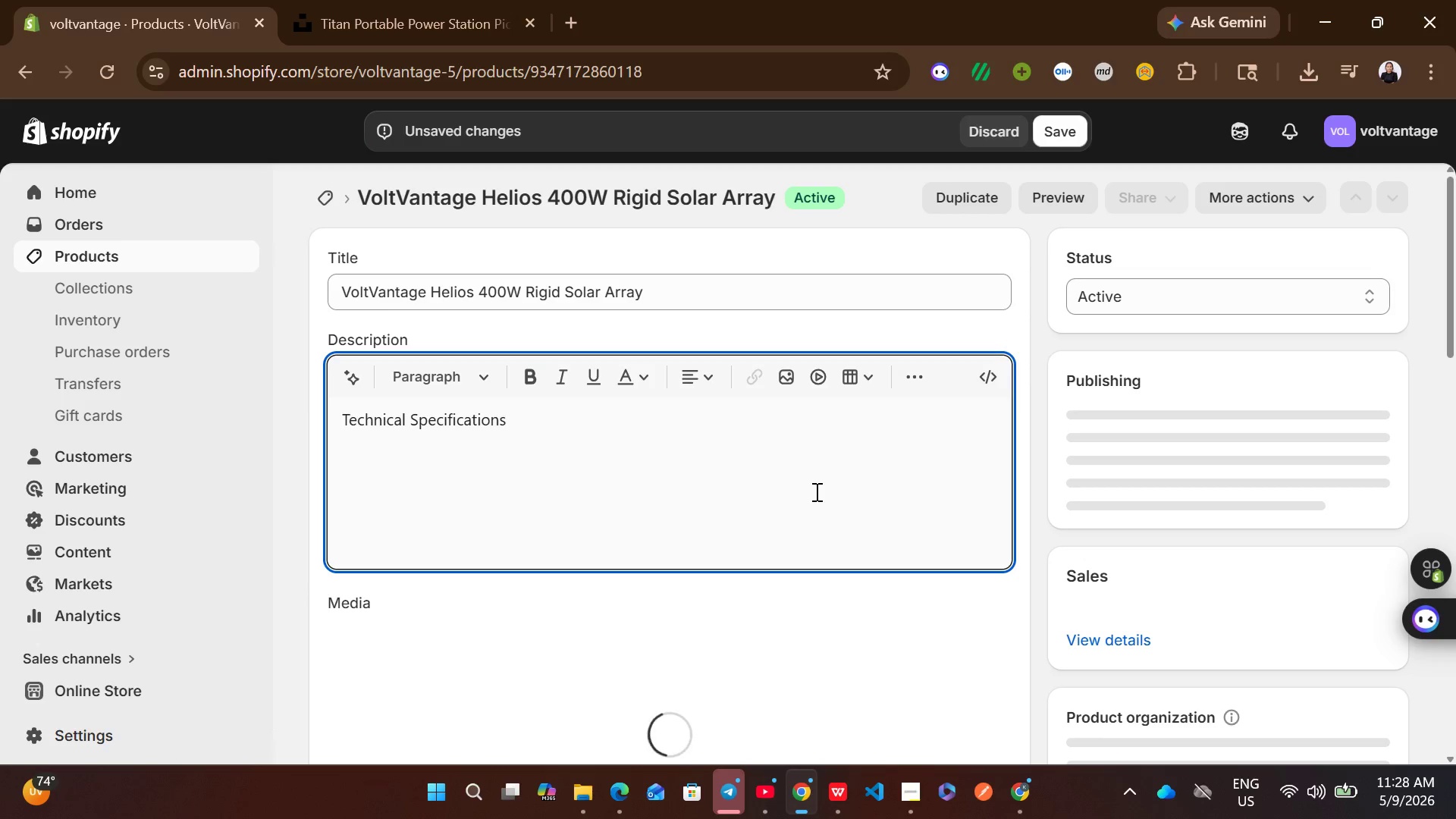 
key(Control+A)
 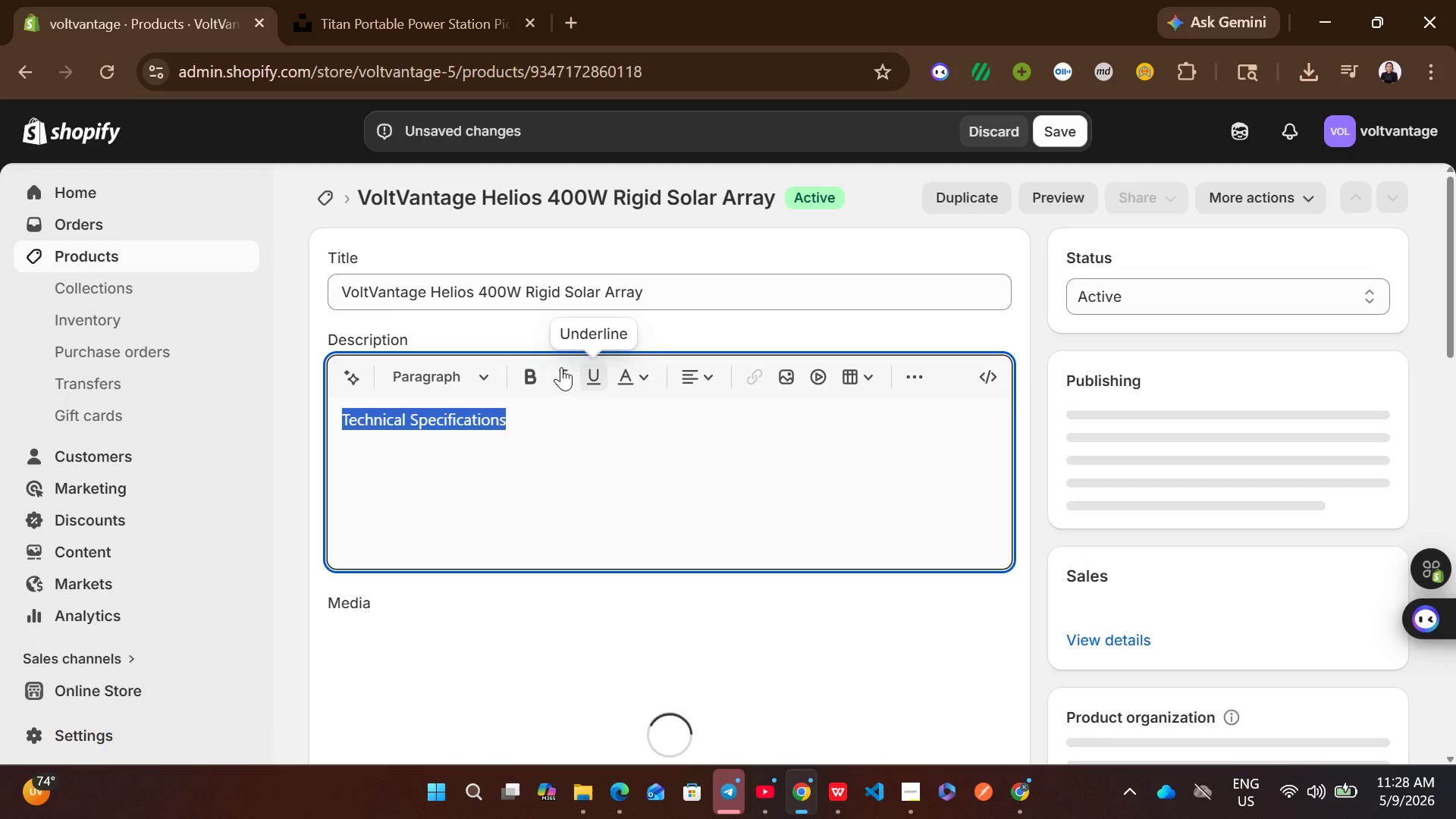 
left_click([468, 379])
 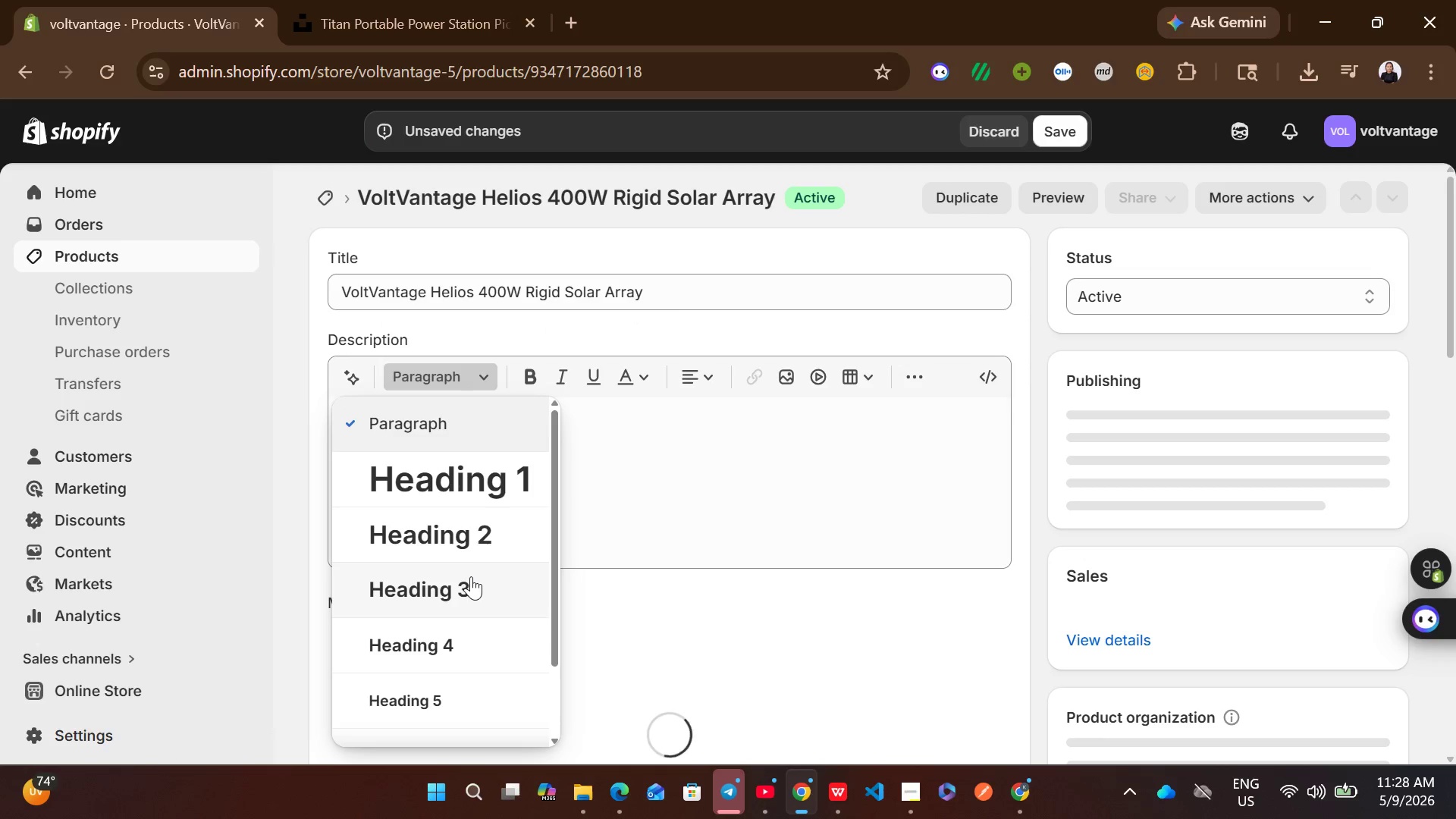 
left_click([471, 582])
 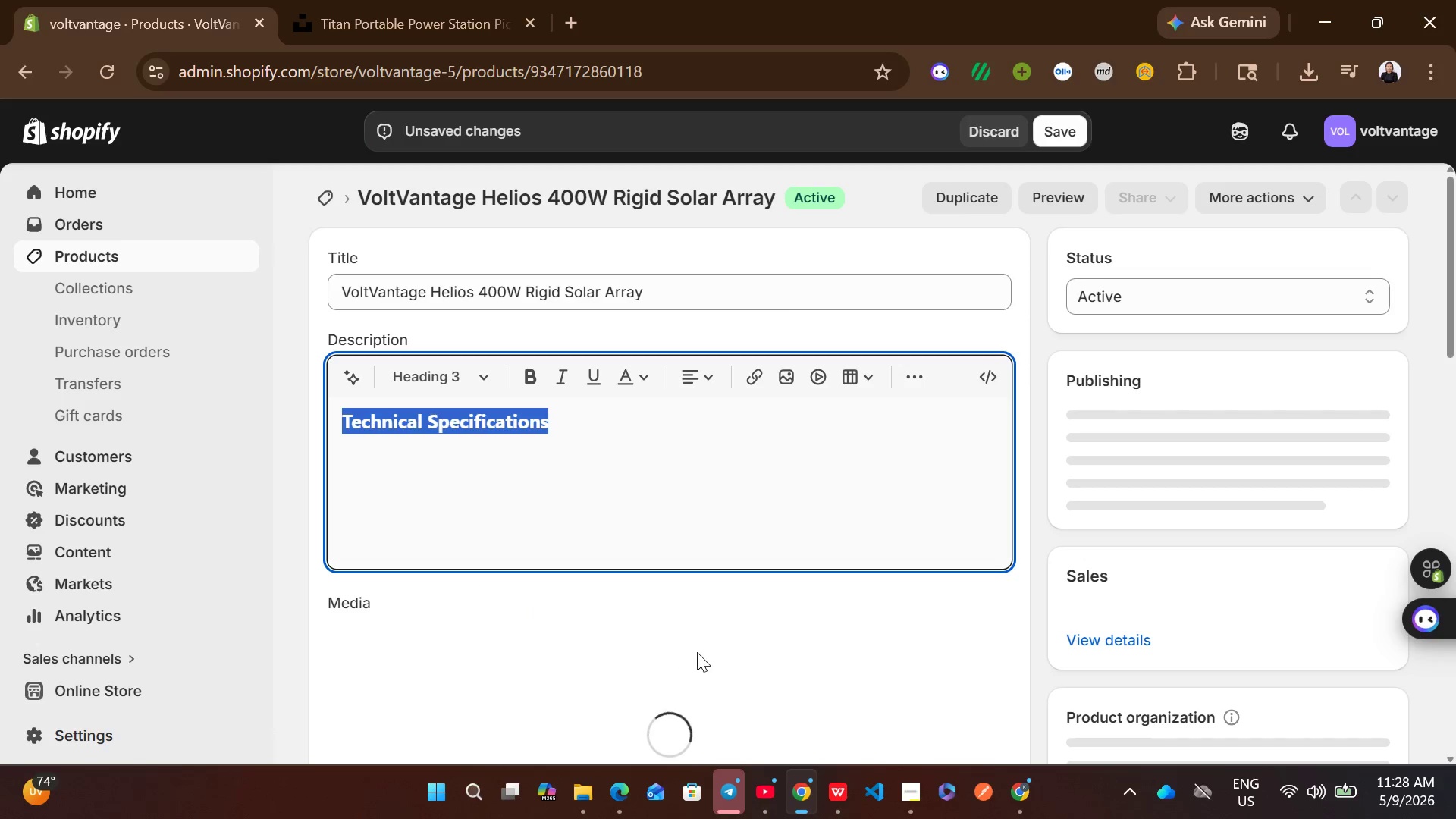 
left_click([705, 531])
 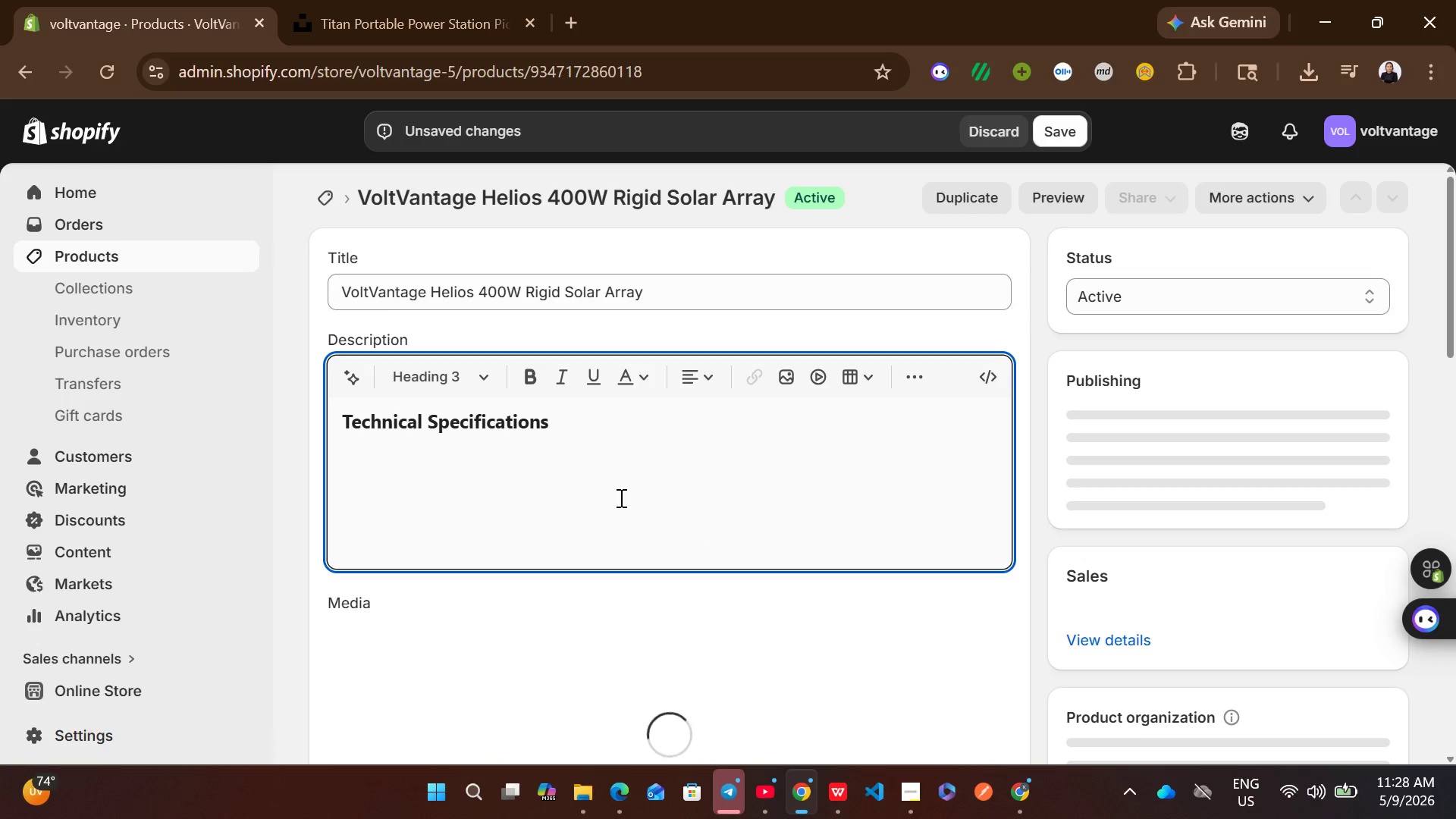 
key(Enter)
 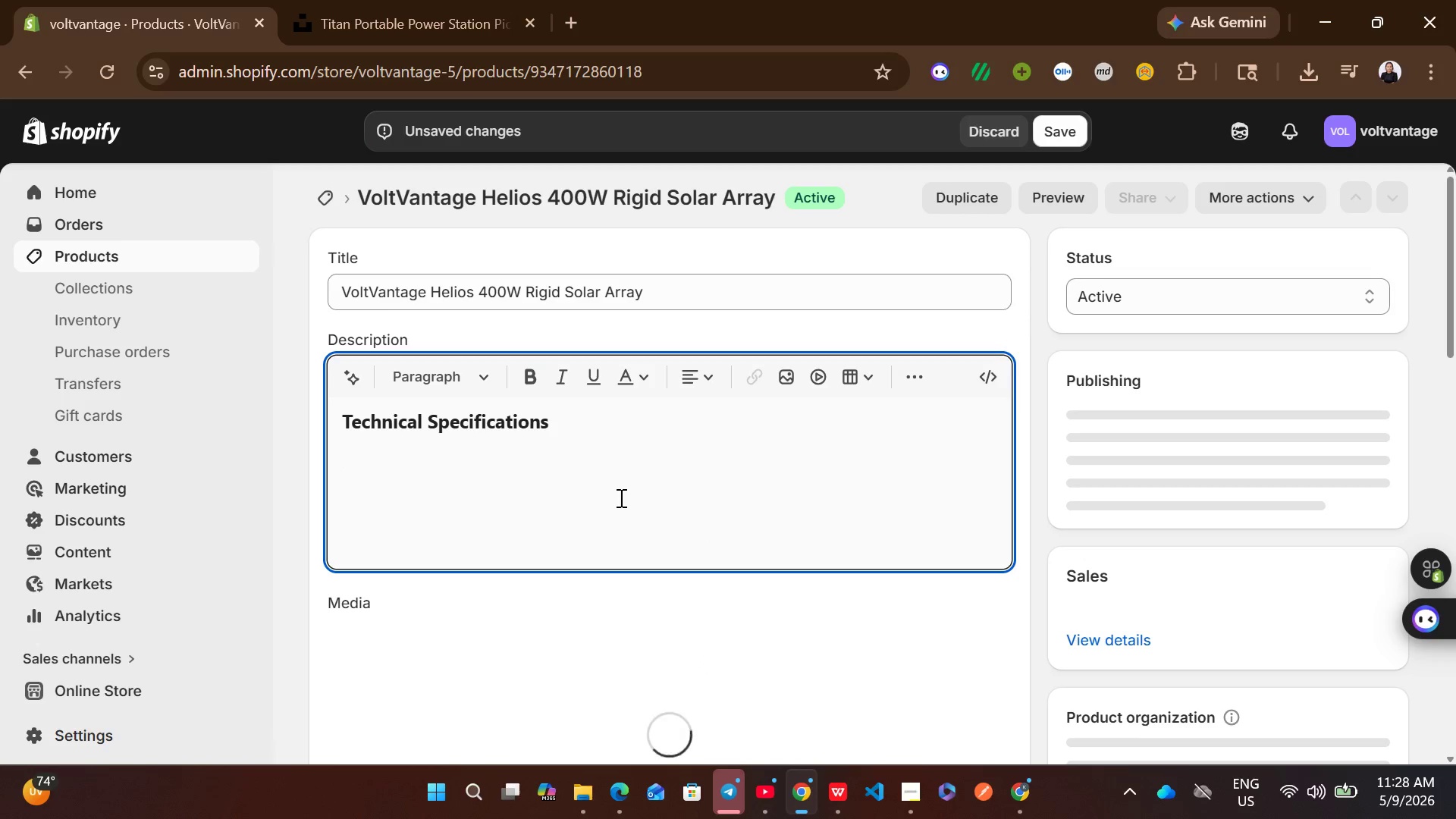 
key(Shift+ShiftLeft)
 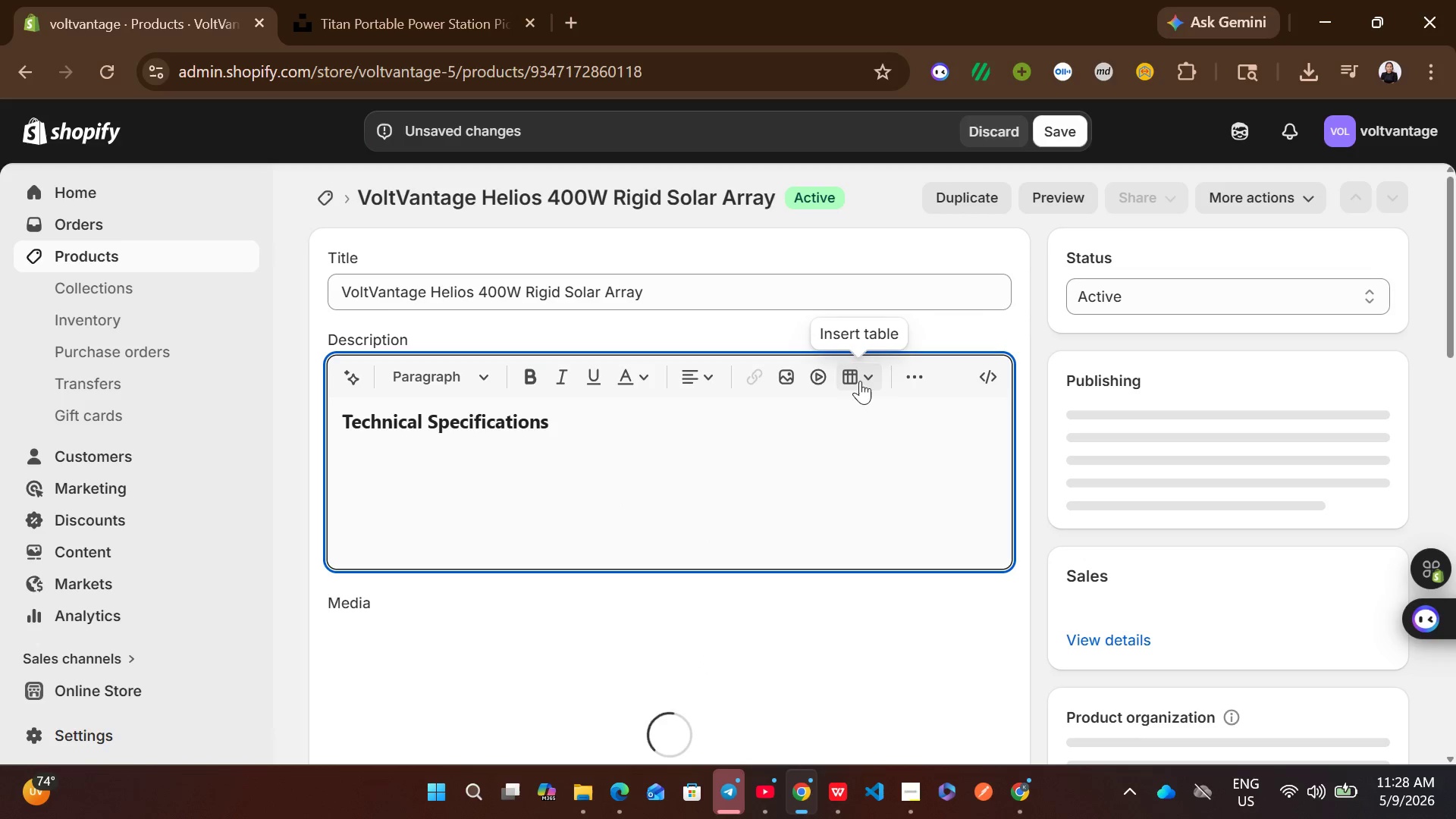 
left_click([899, 373])
 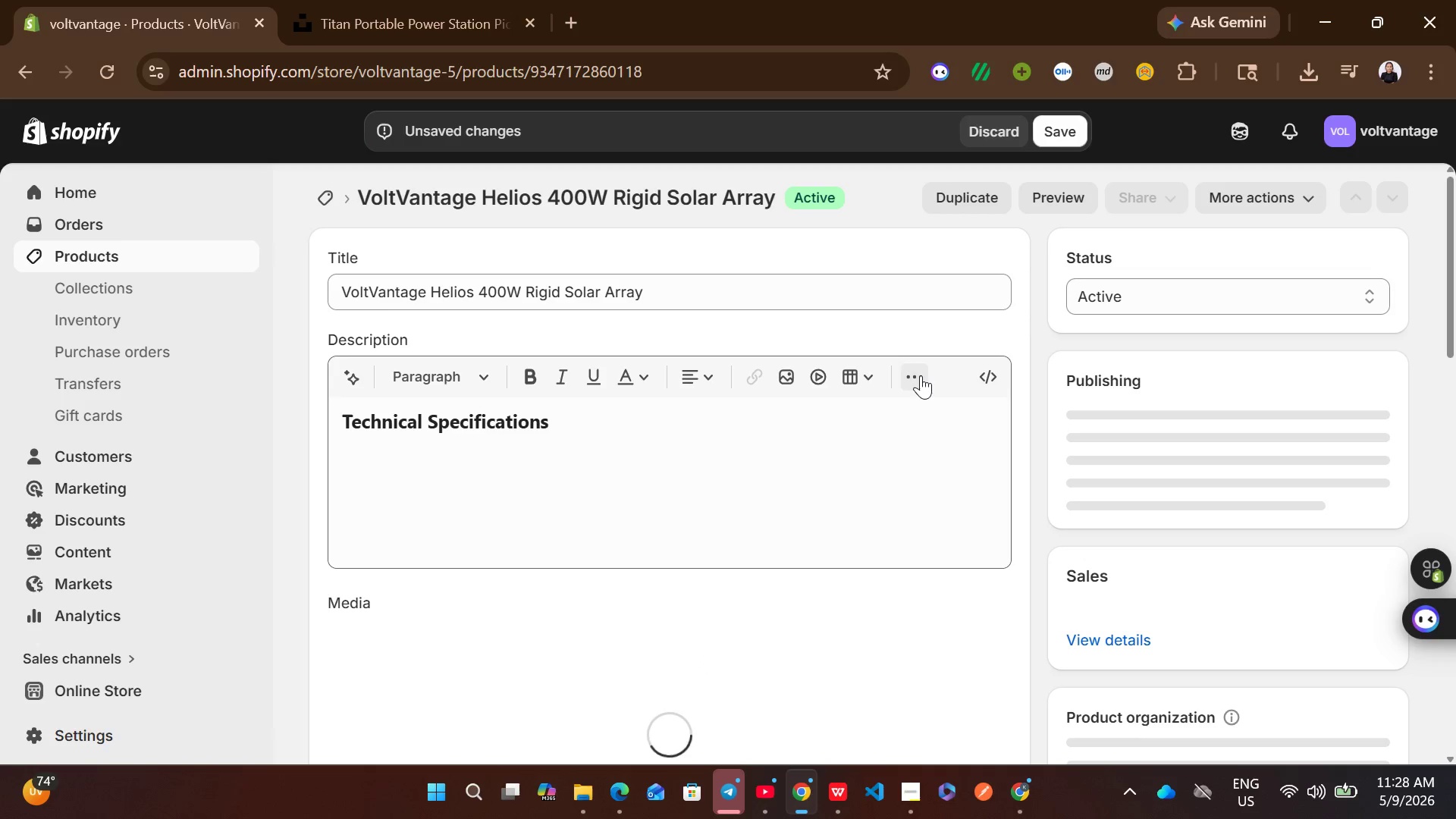 
left_click([921, 375])
 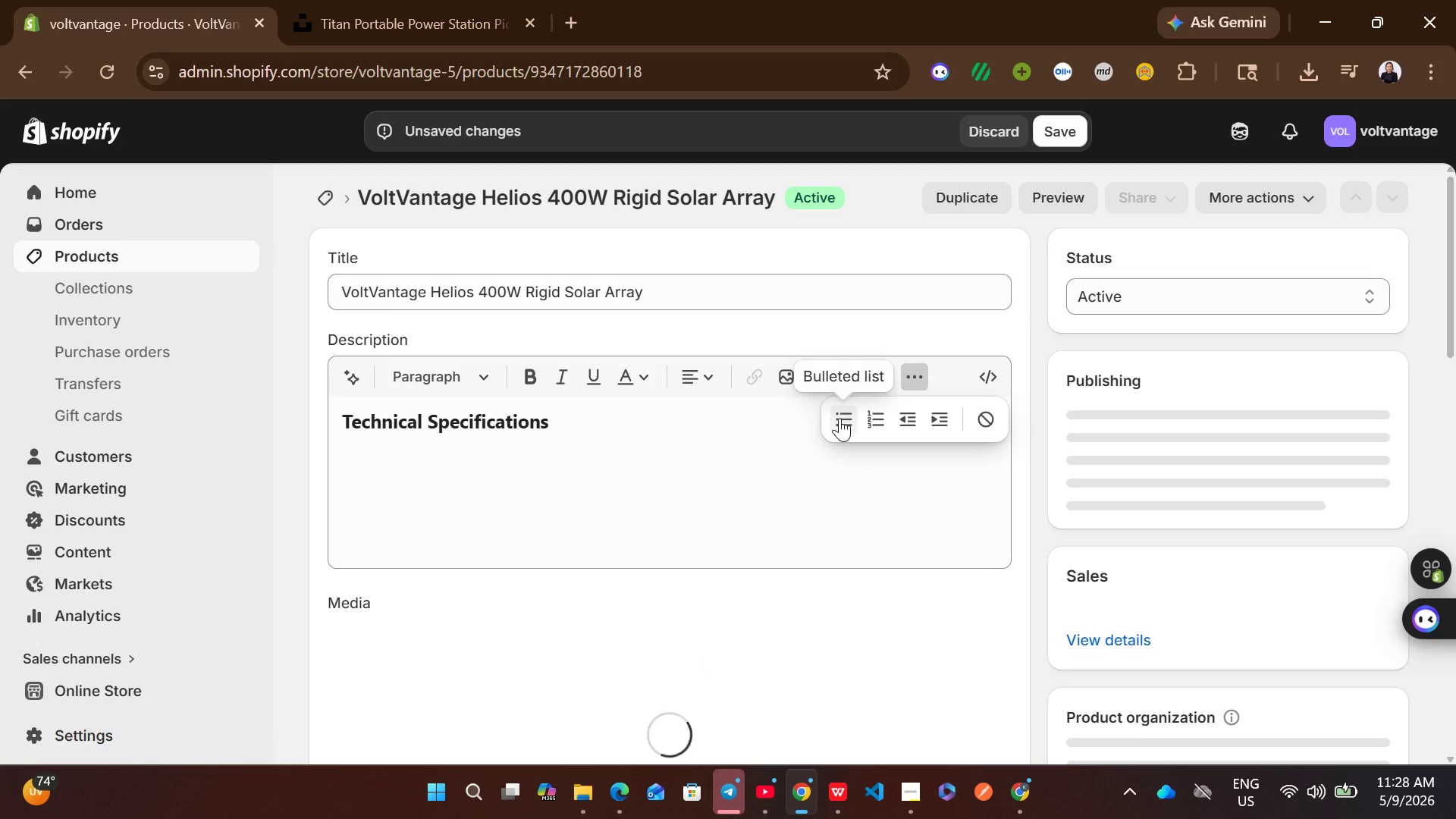 
left_click([843, 425])
 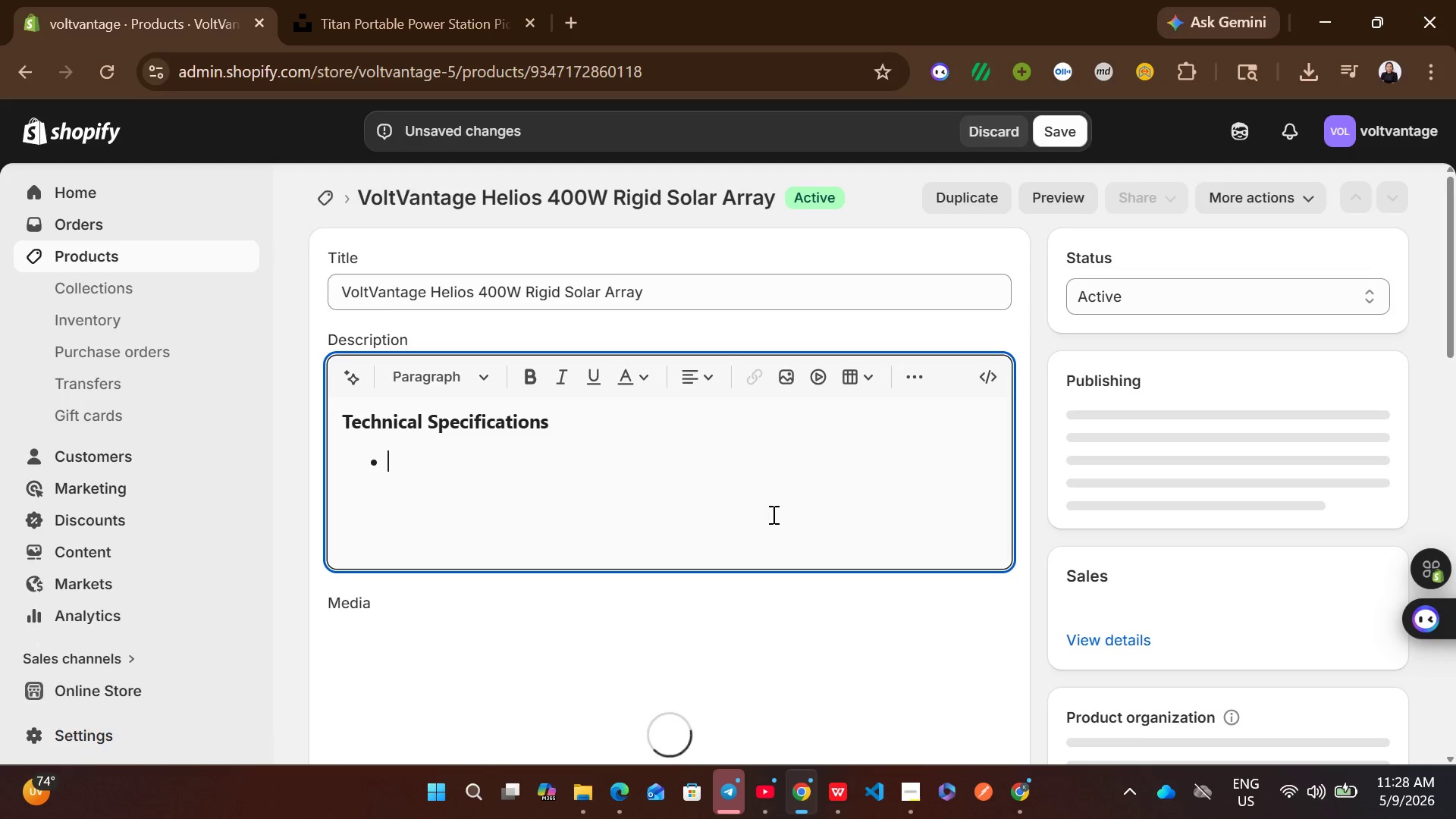 
type(wattage: )
 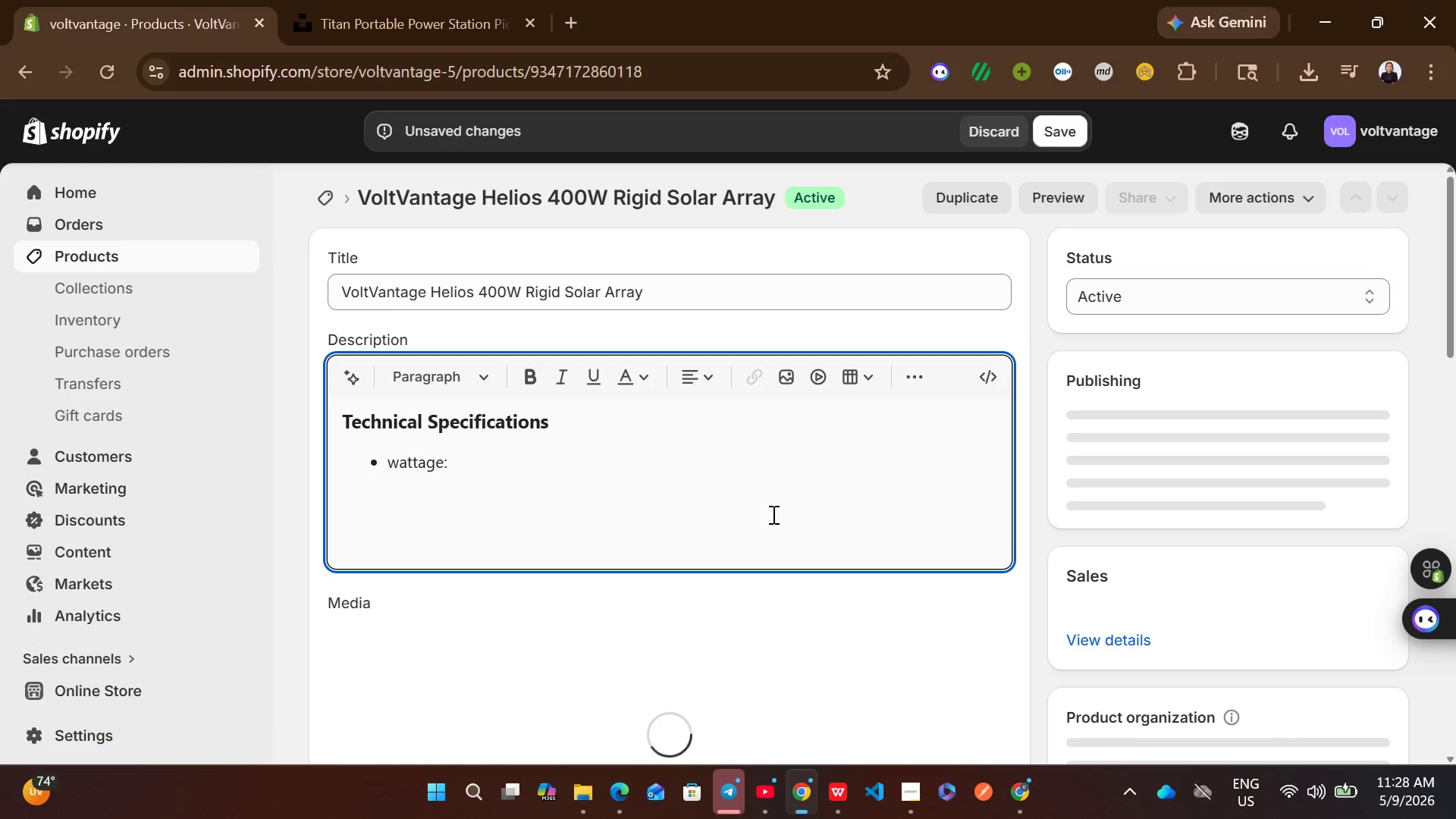 
type(400W)
 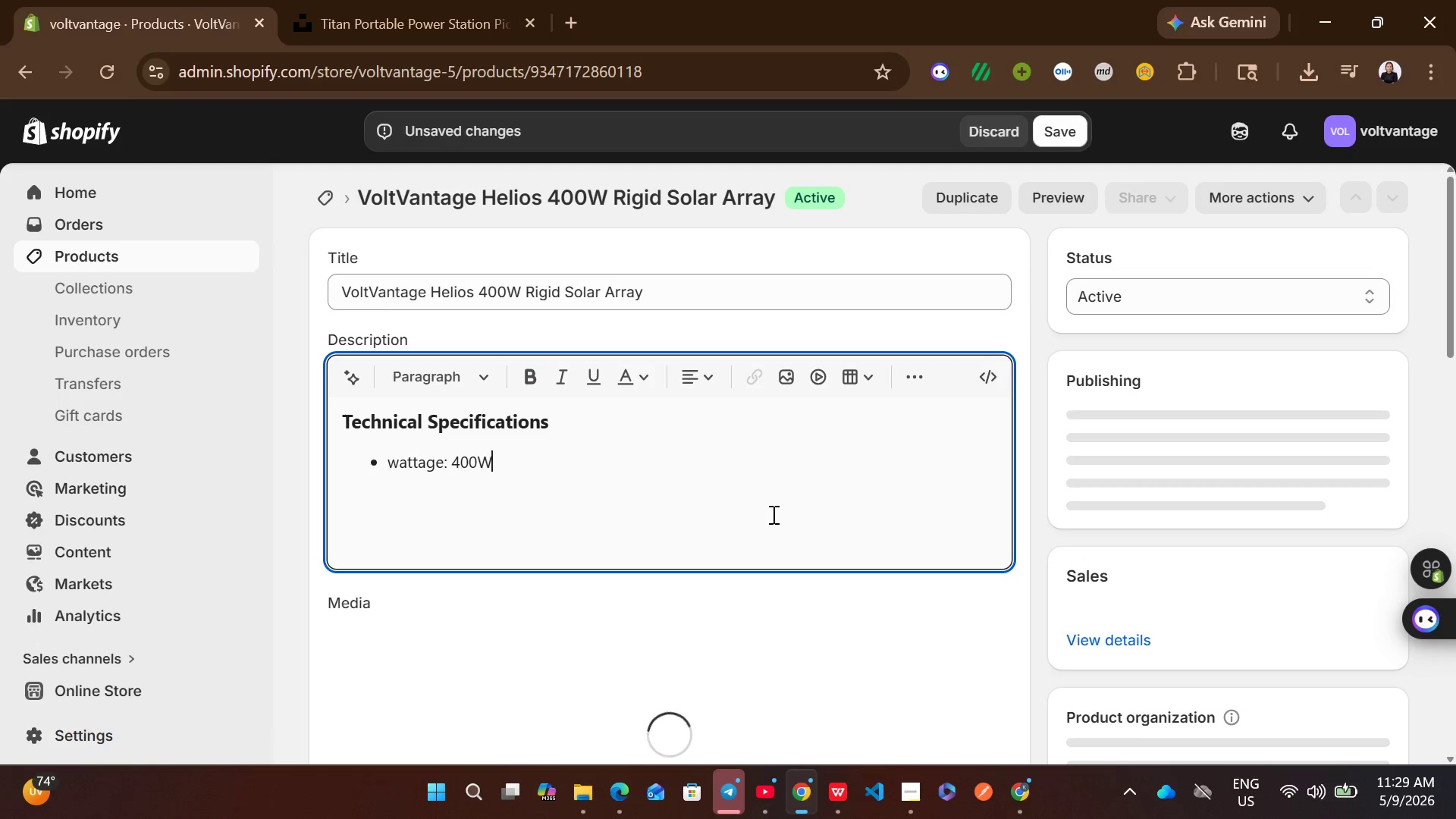 
key(Enter)
 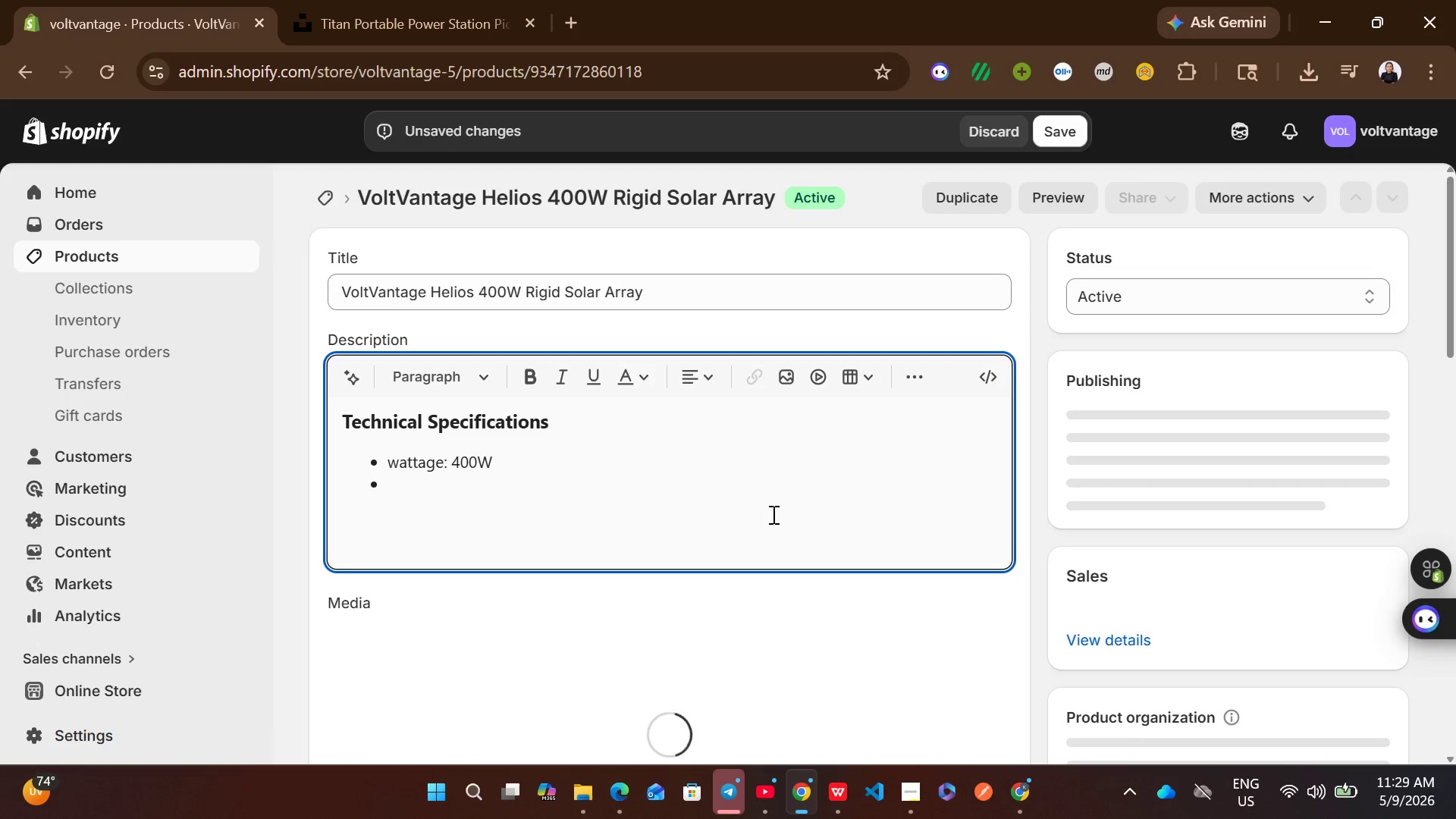 
type(voltage: )
 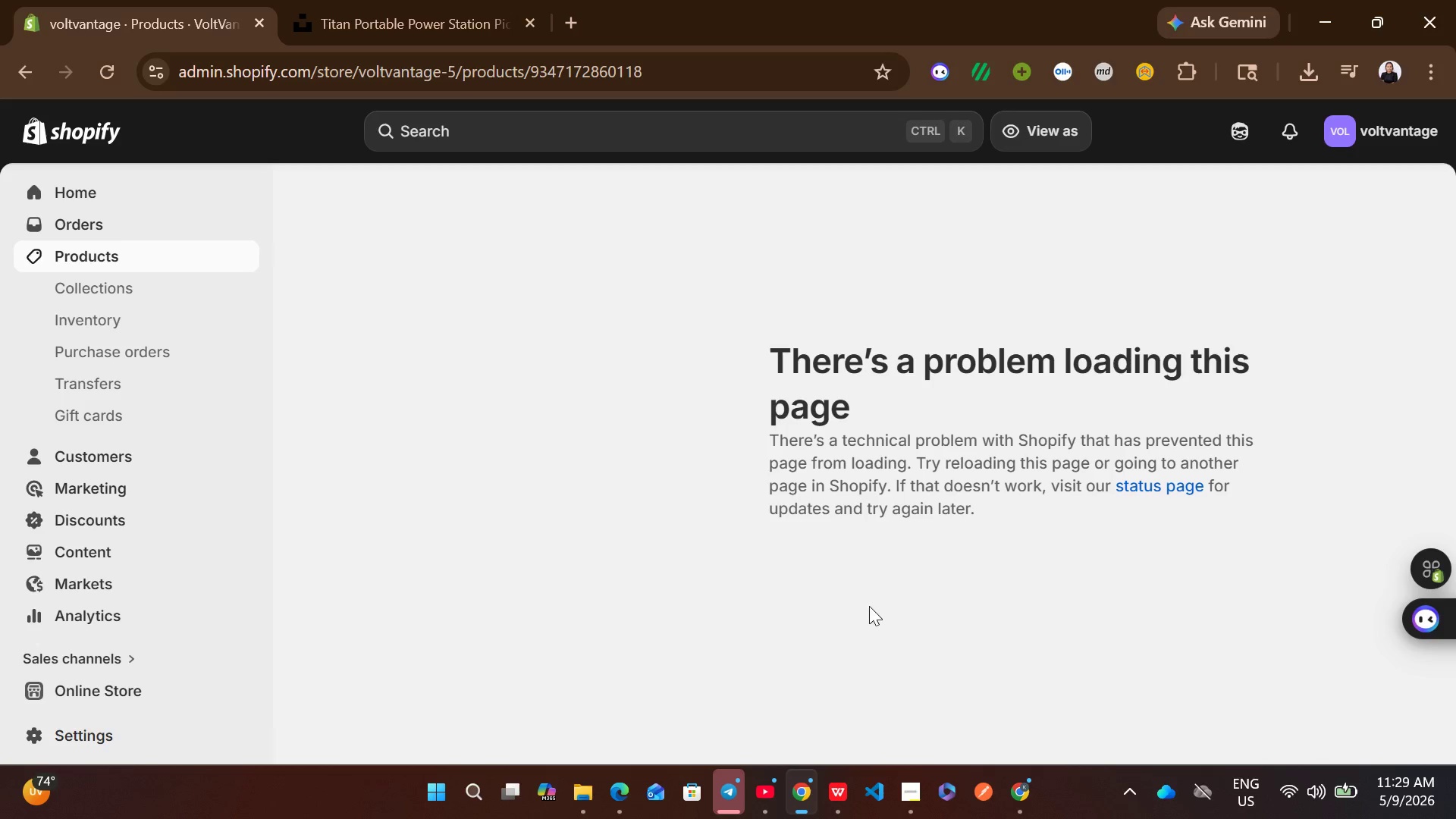 
left_click([196, 253])
 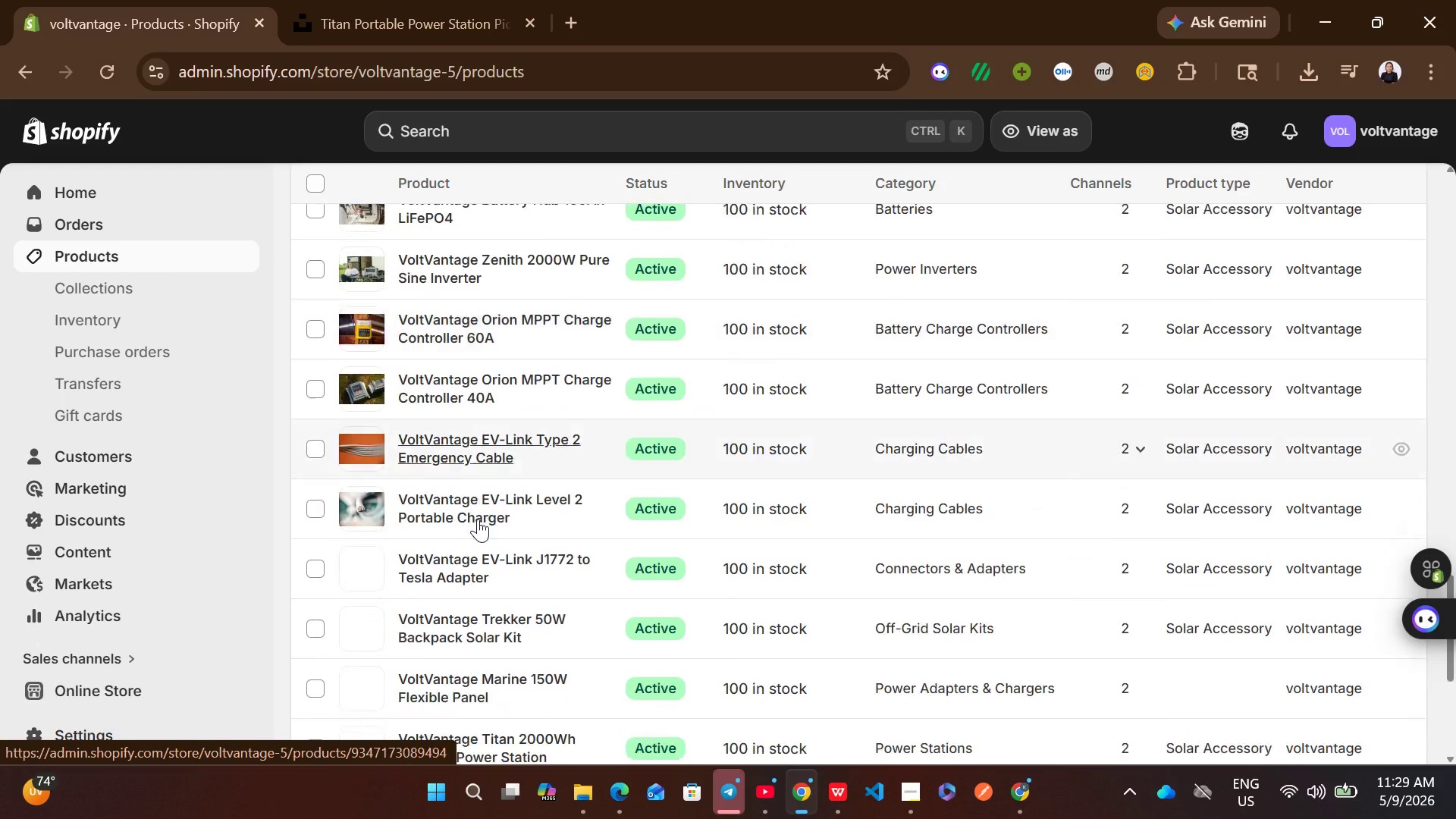 
wait(6.16)
 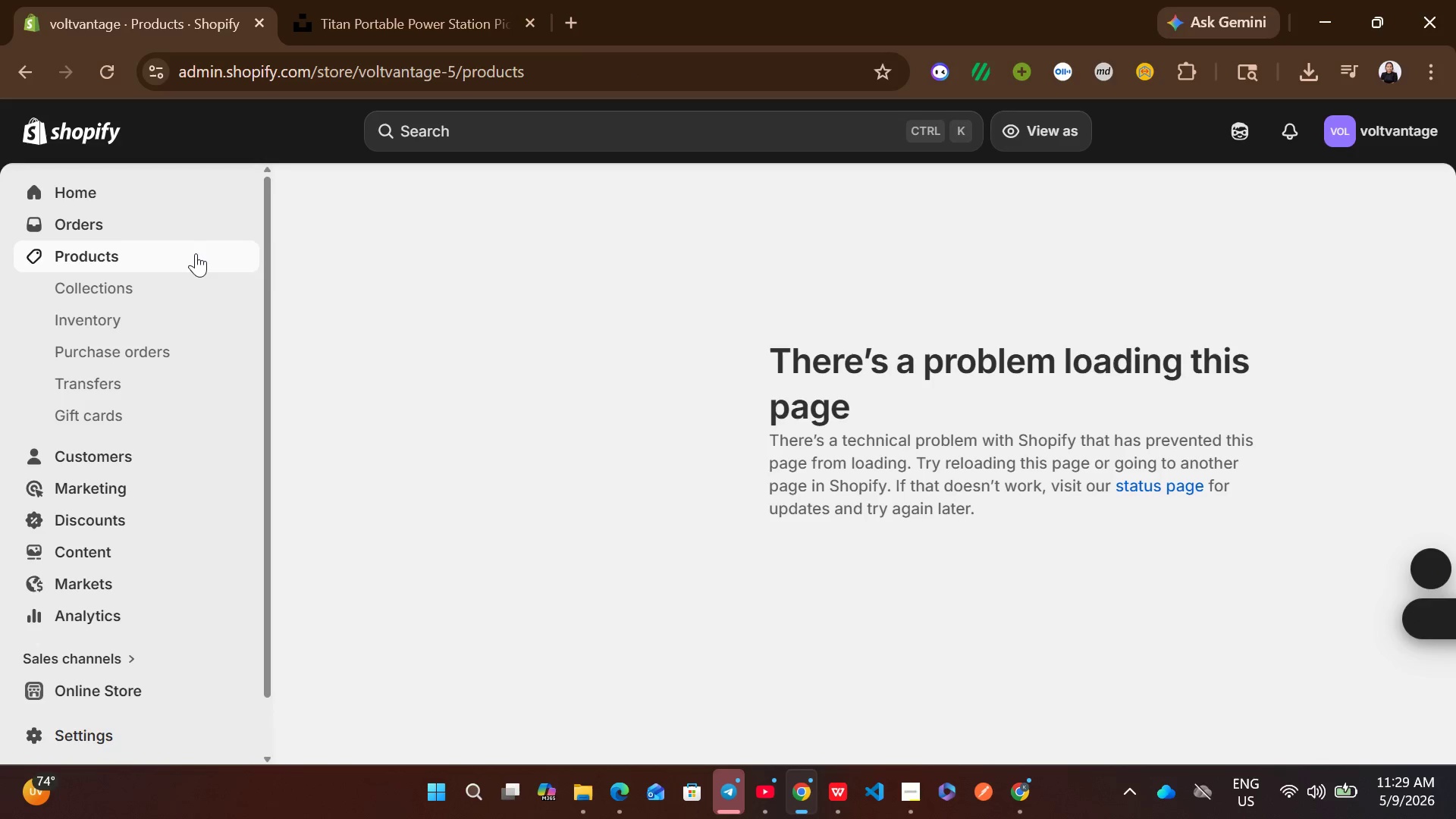 
left_click([949, 523])
 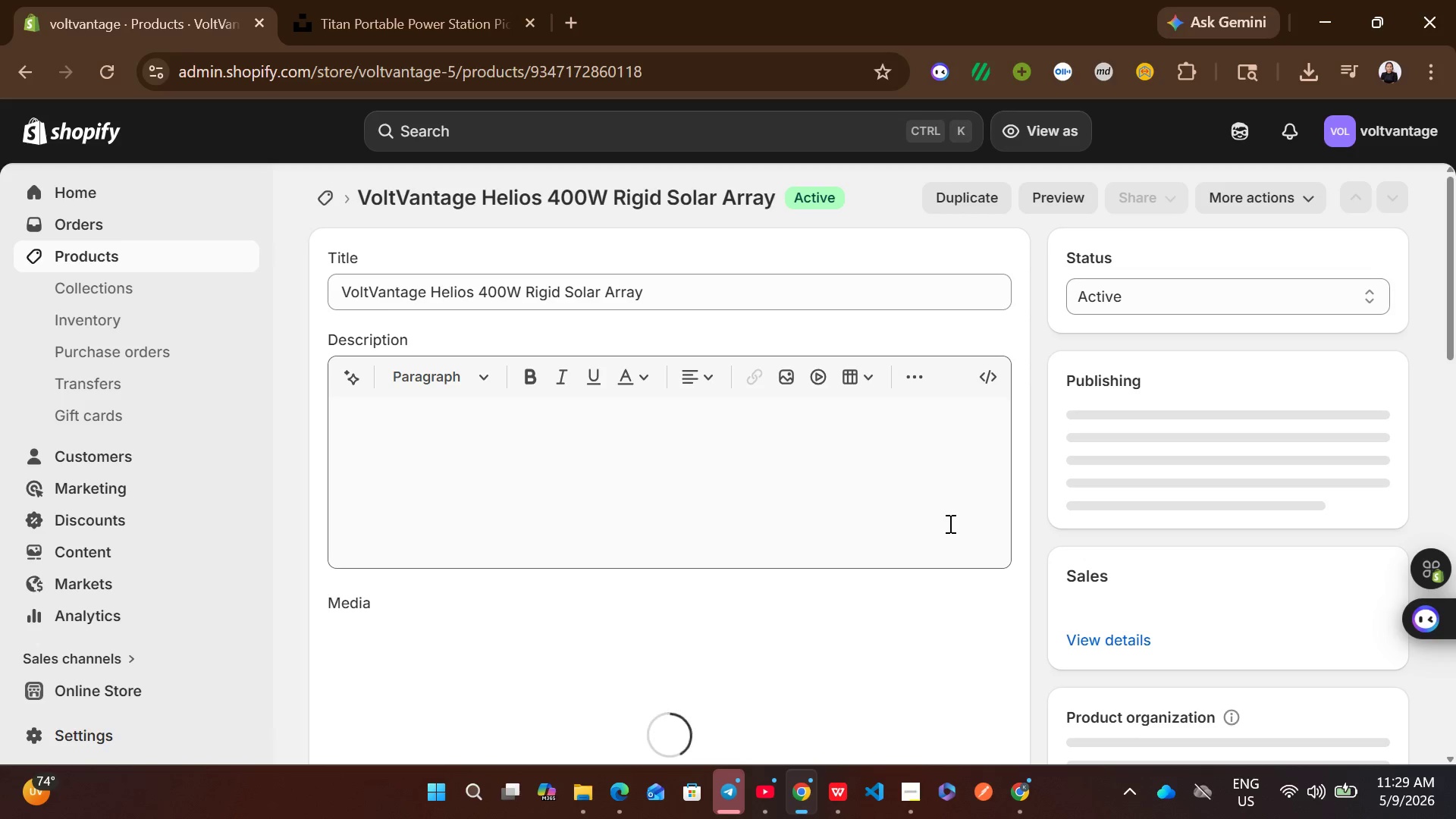 
wait(6.02)
 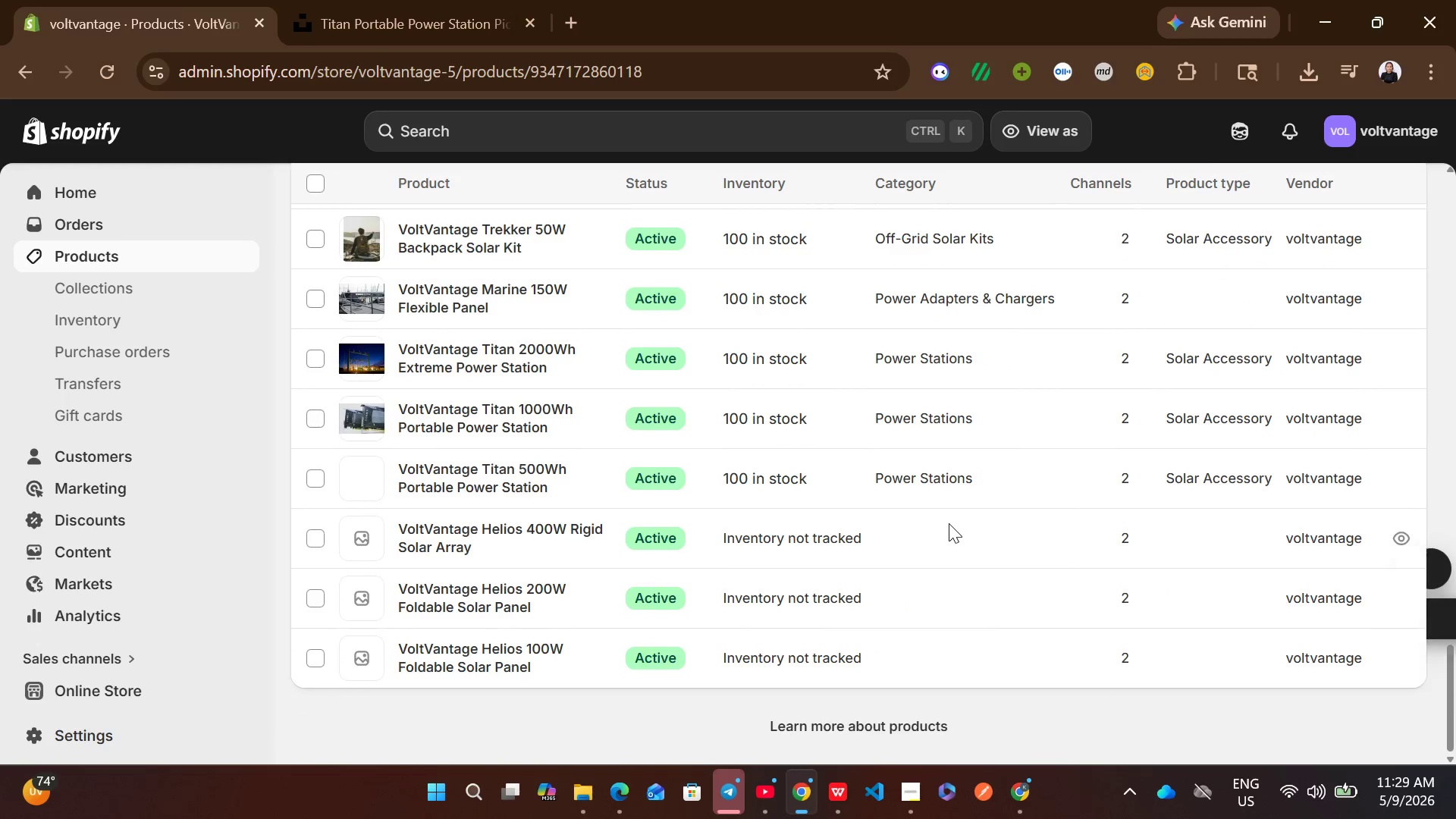 
double_click([704, 533])
 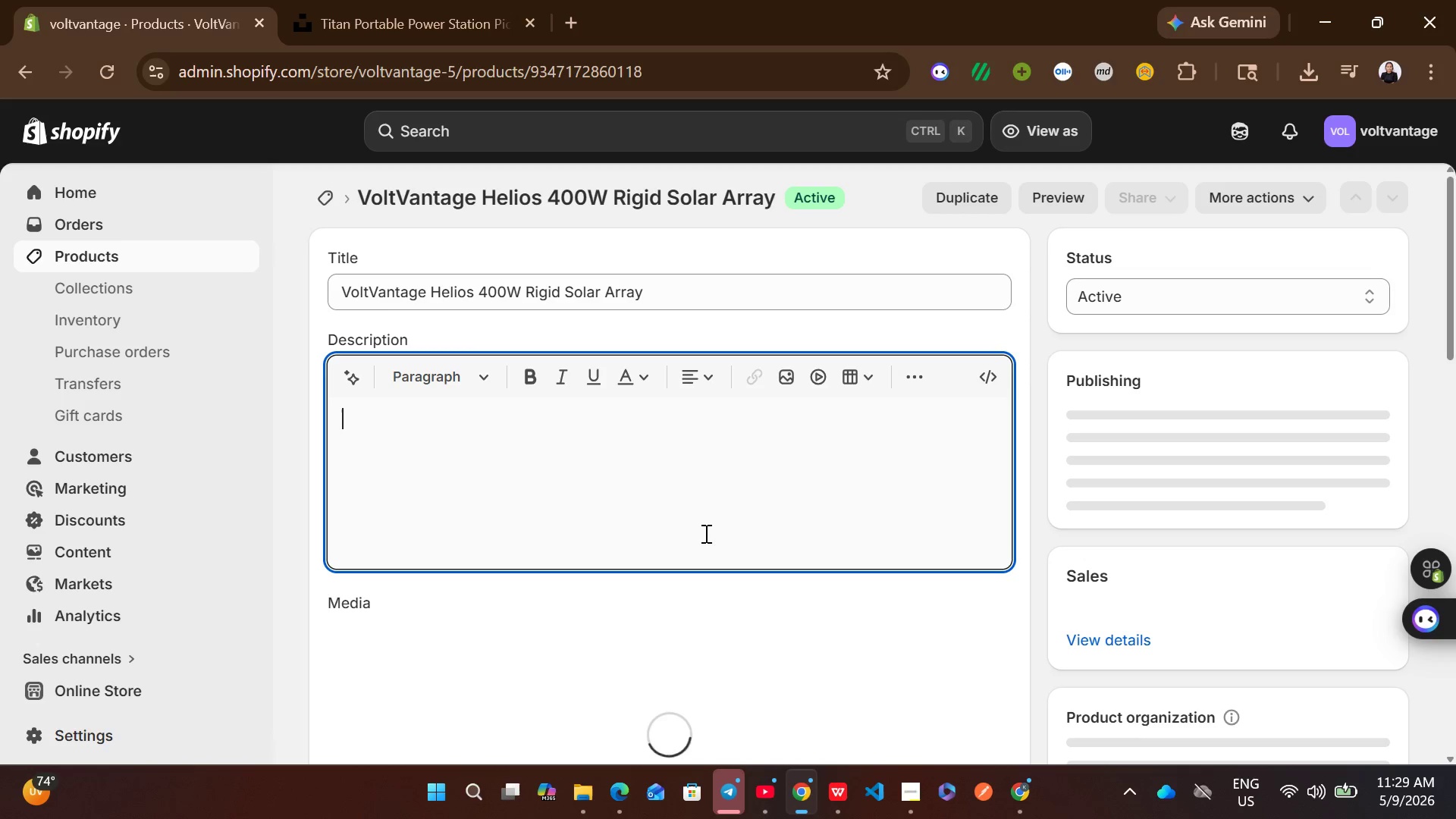 
type(Technical Specifications)
 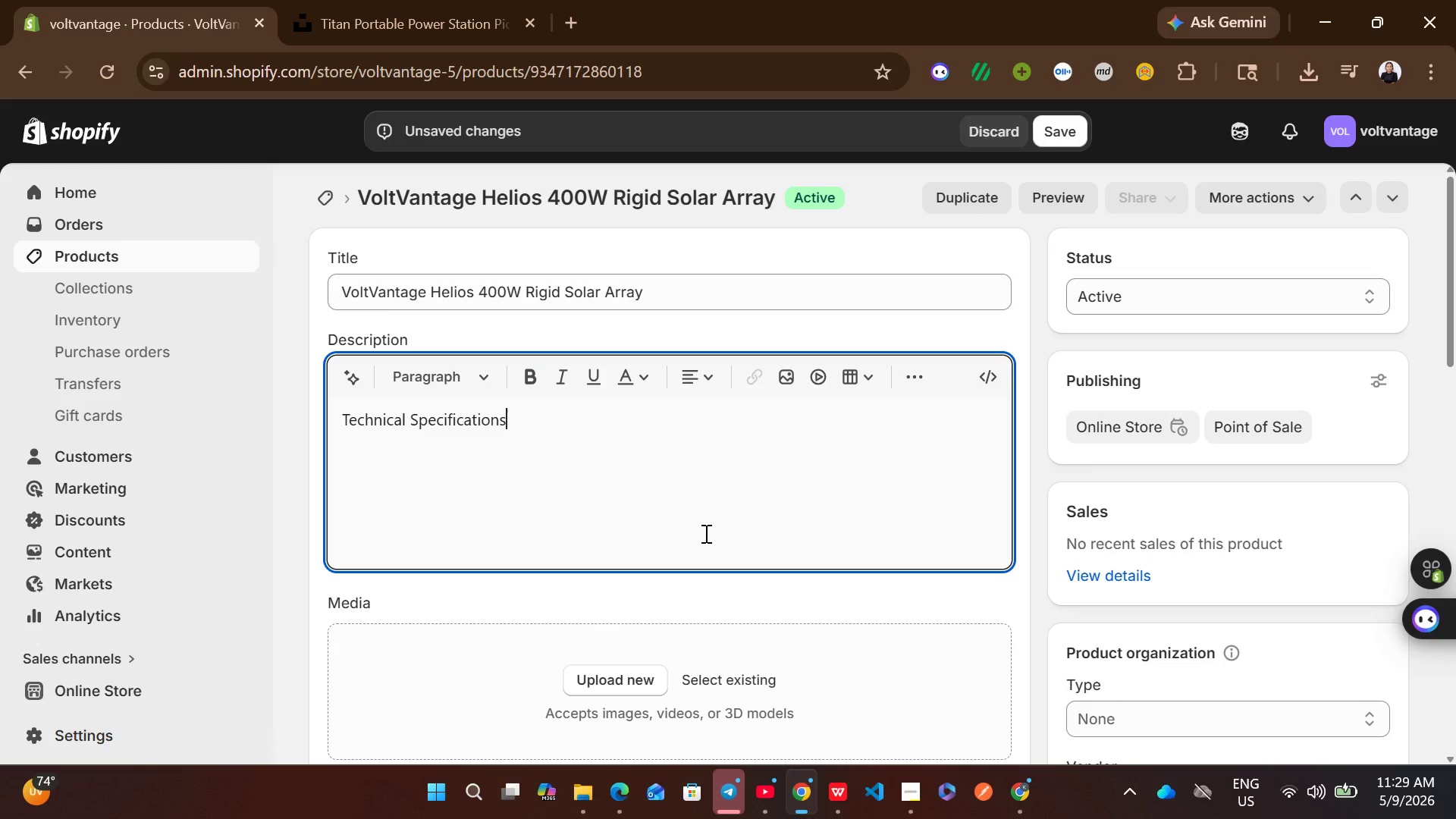 
key(Control+A)
 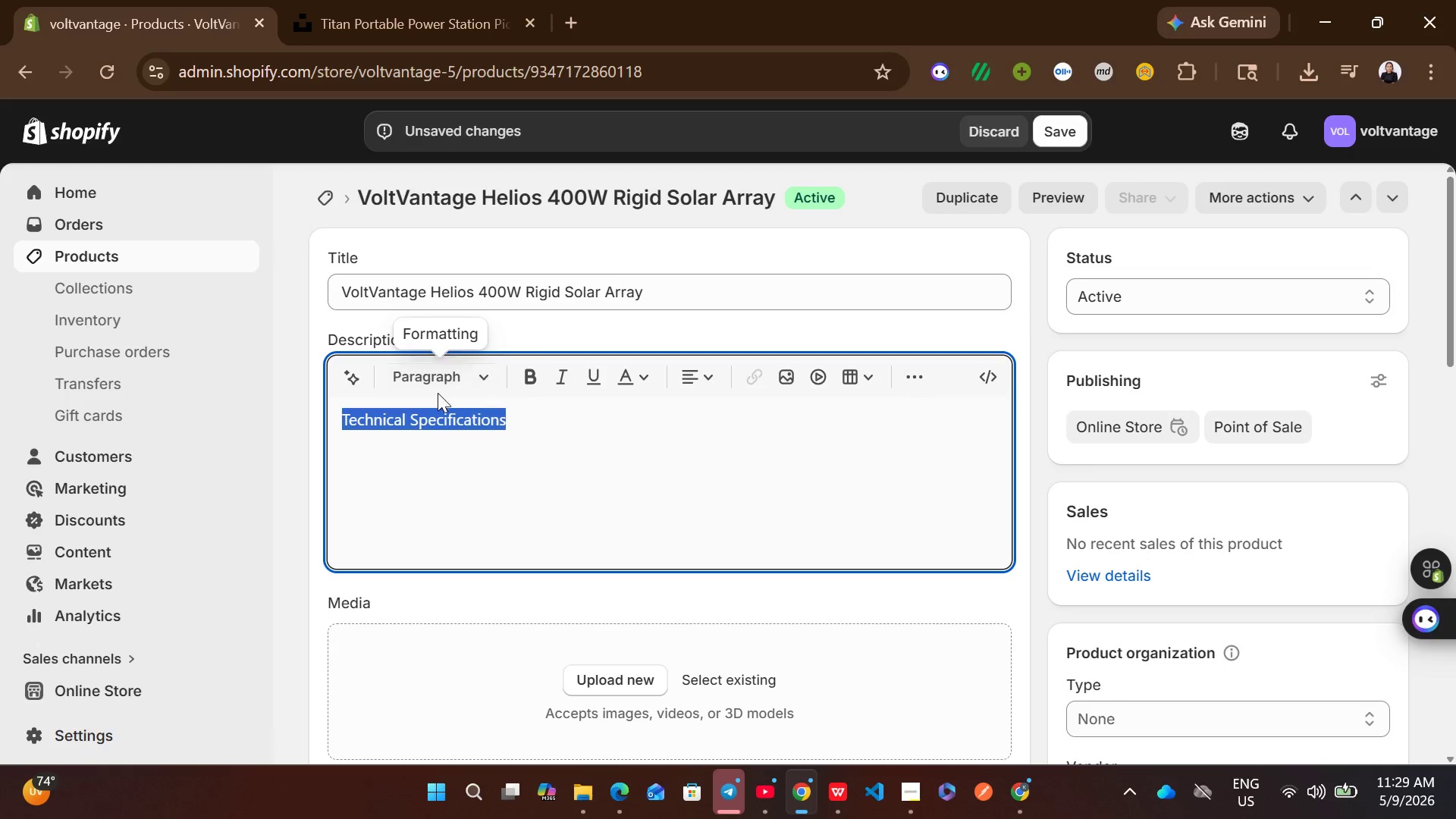 
left_click([406, 388])
 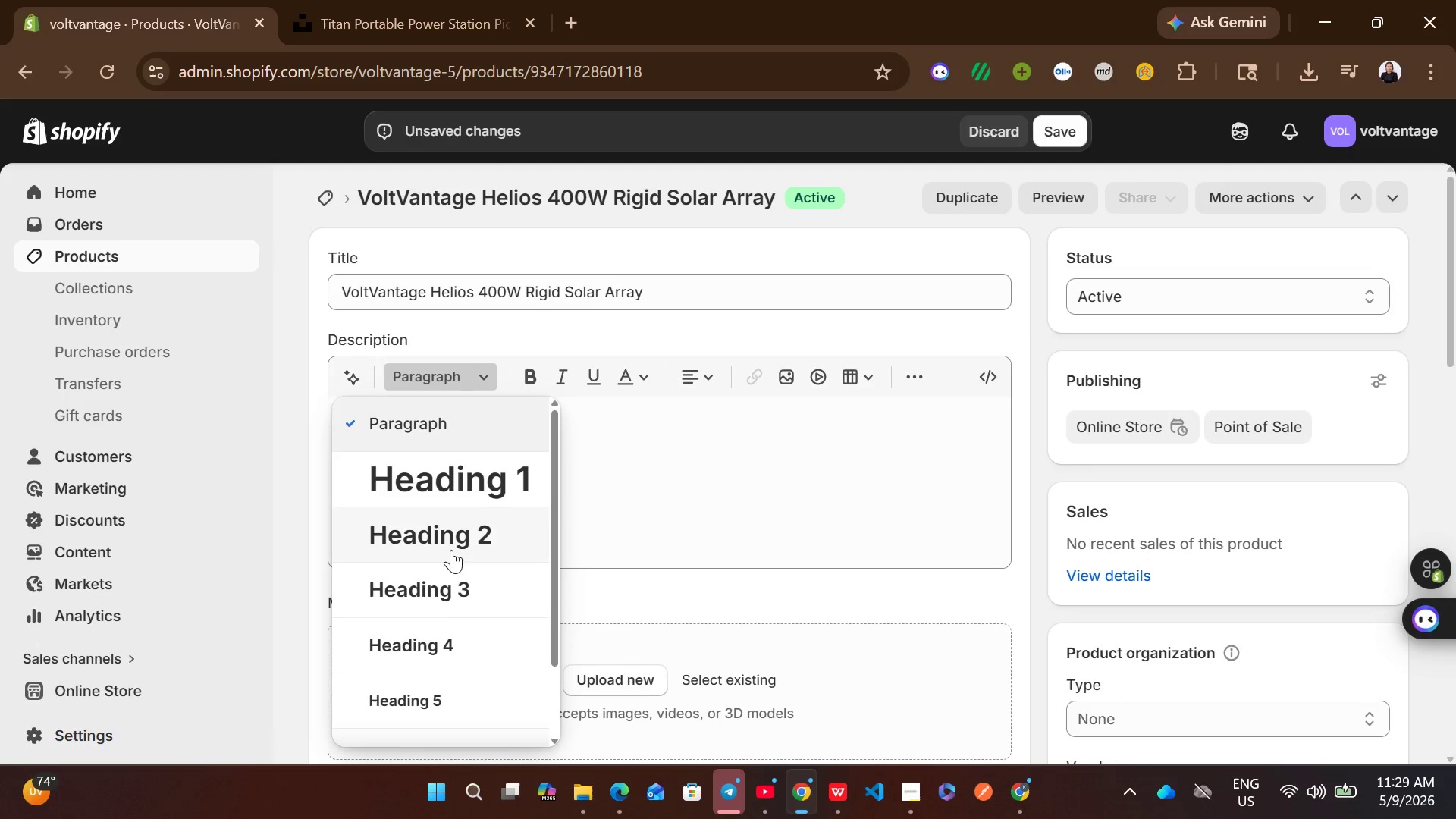 
left_click([456, 575])
 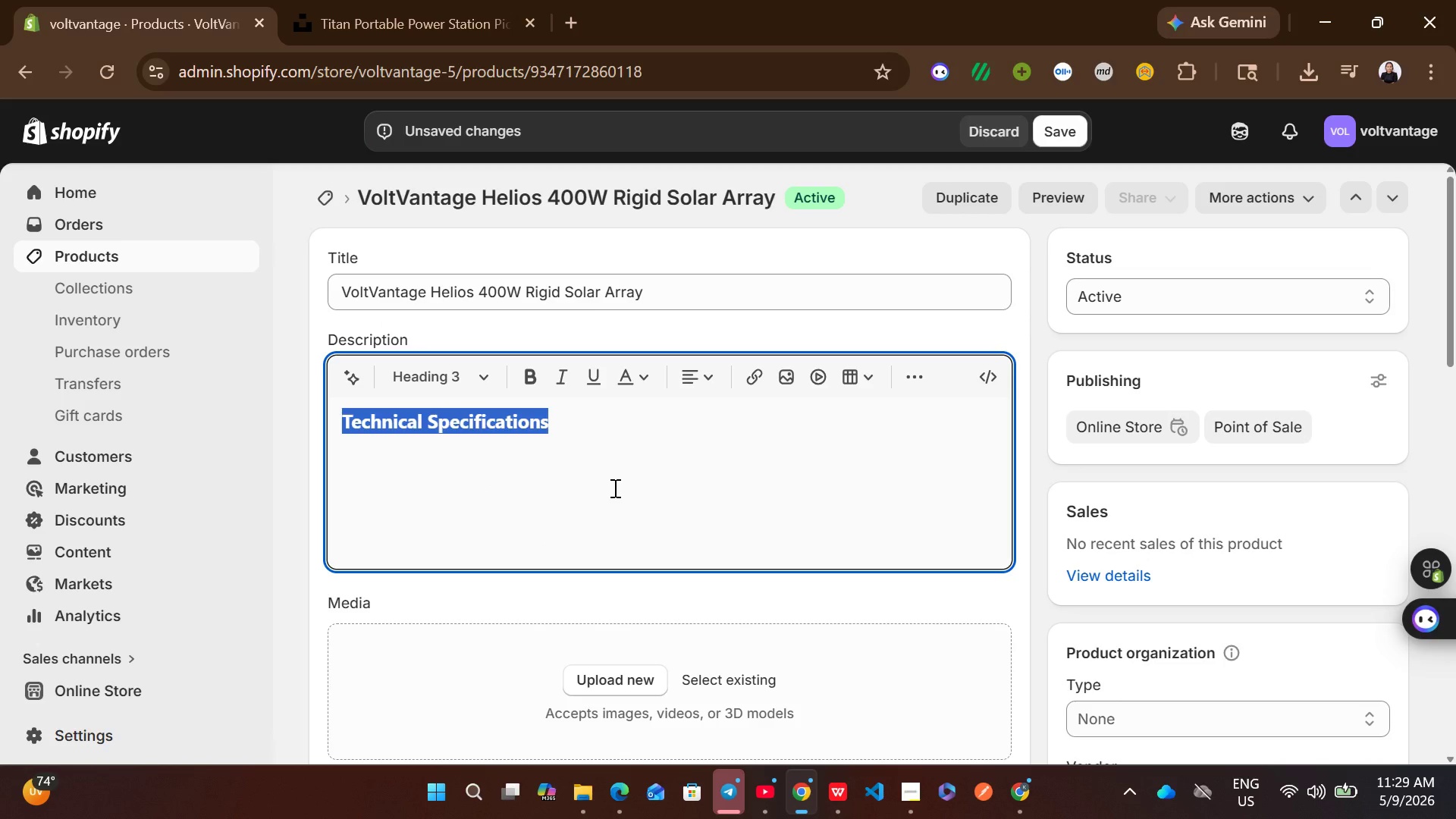 
left_click([613, 488])
 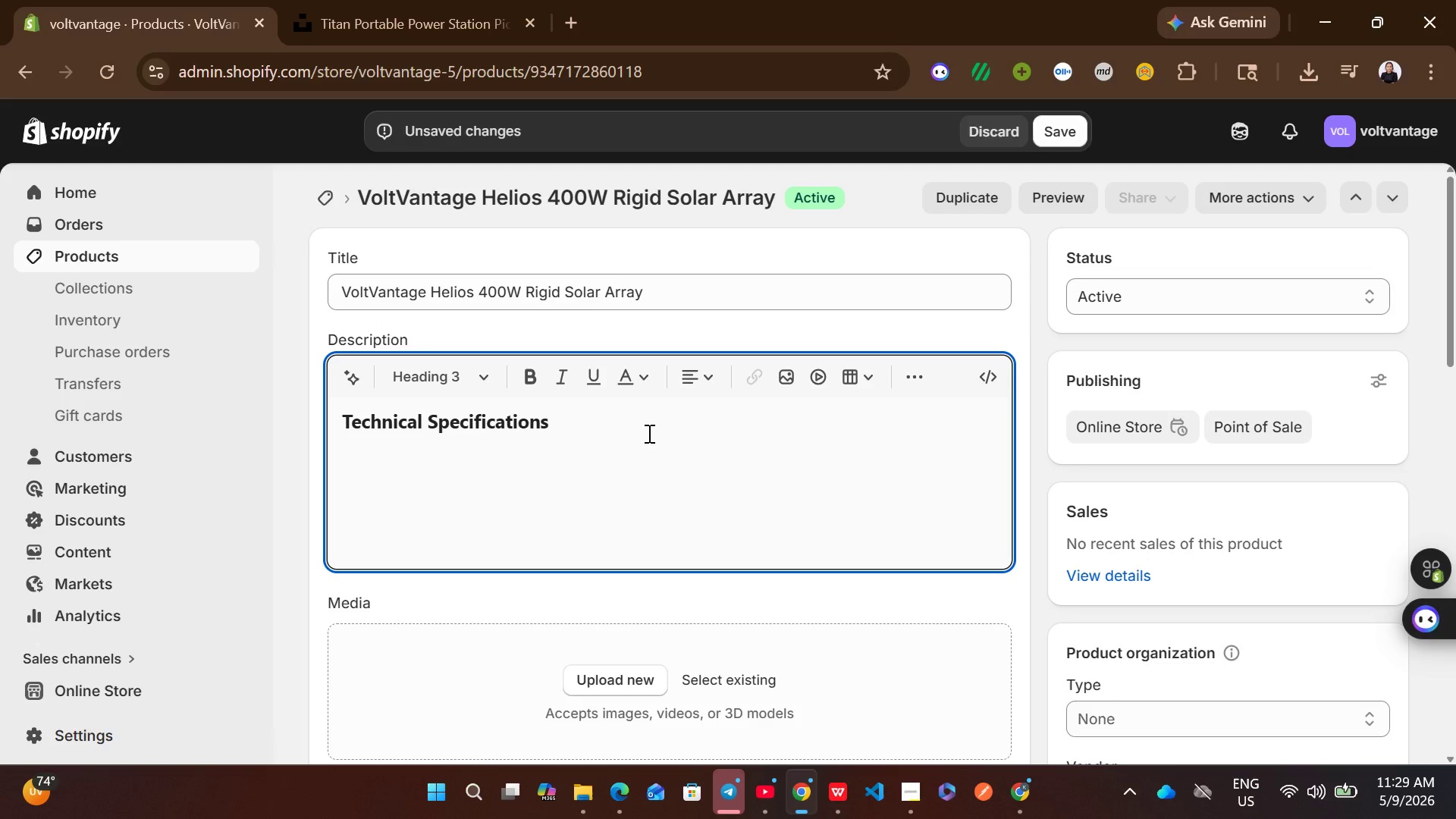 
key(Enter)
 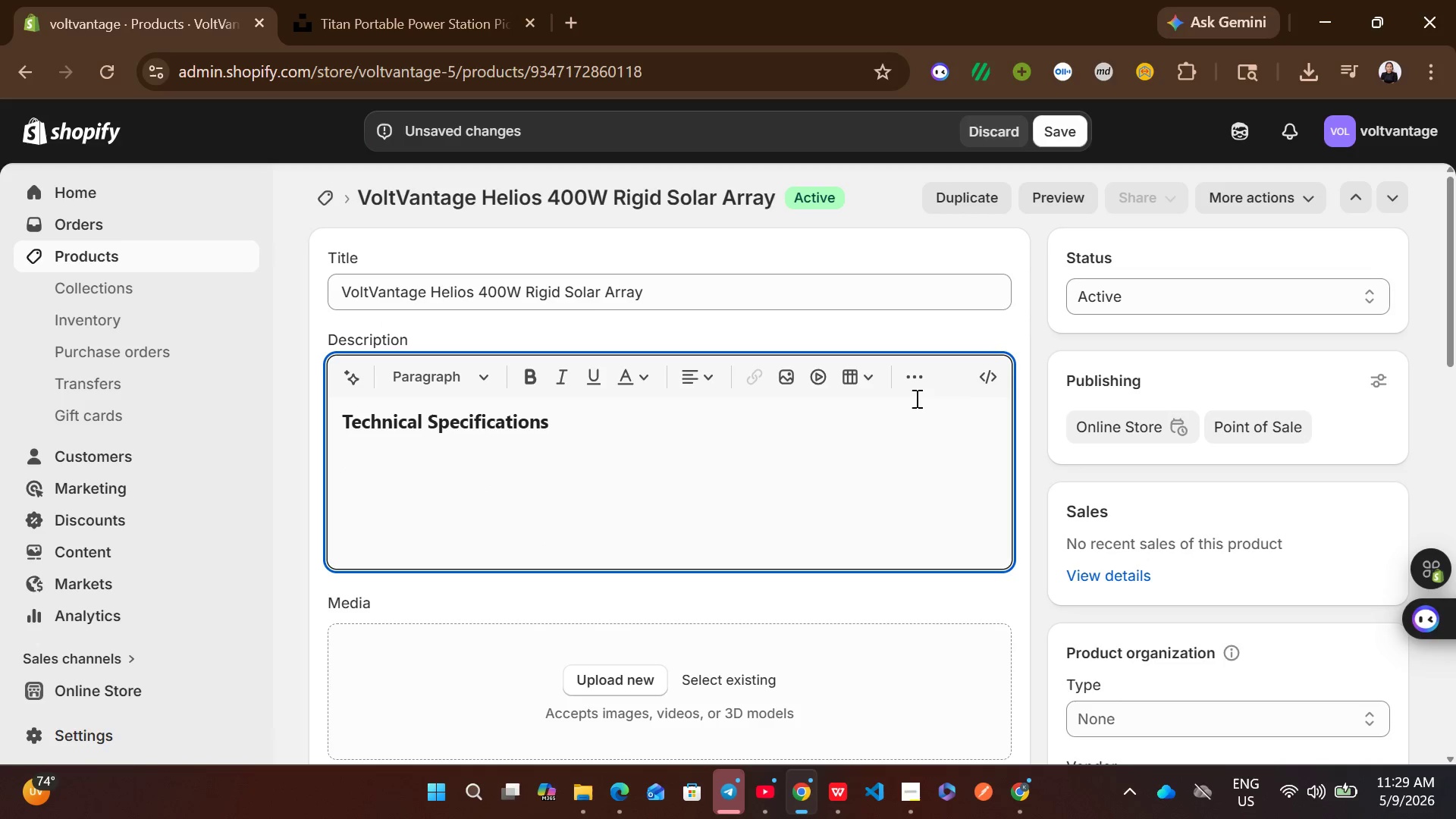 
left_click([918, 397])
 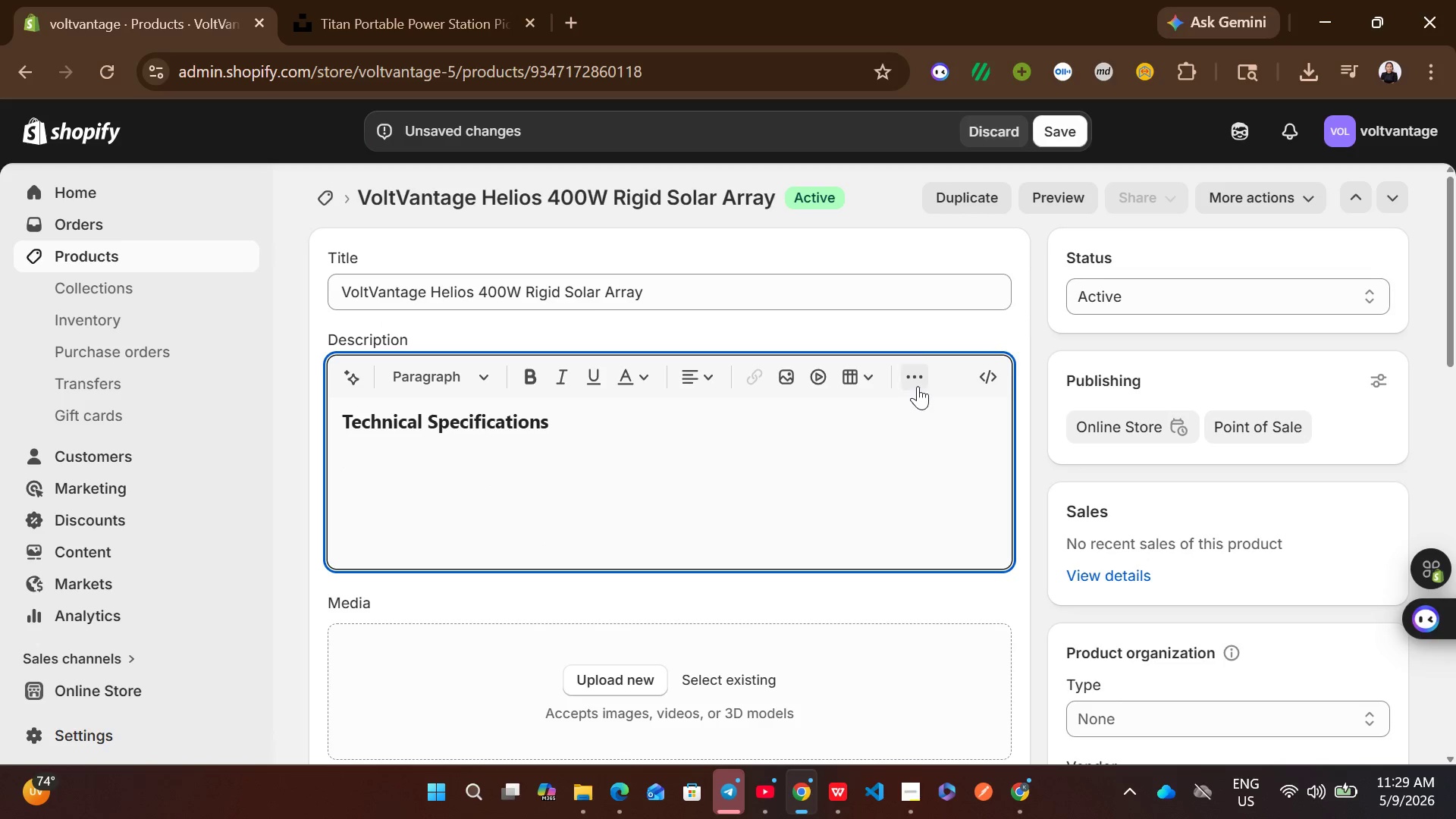 
left_click([918, 386])
 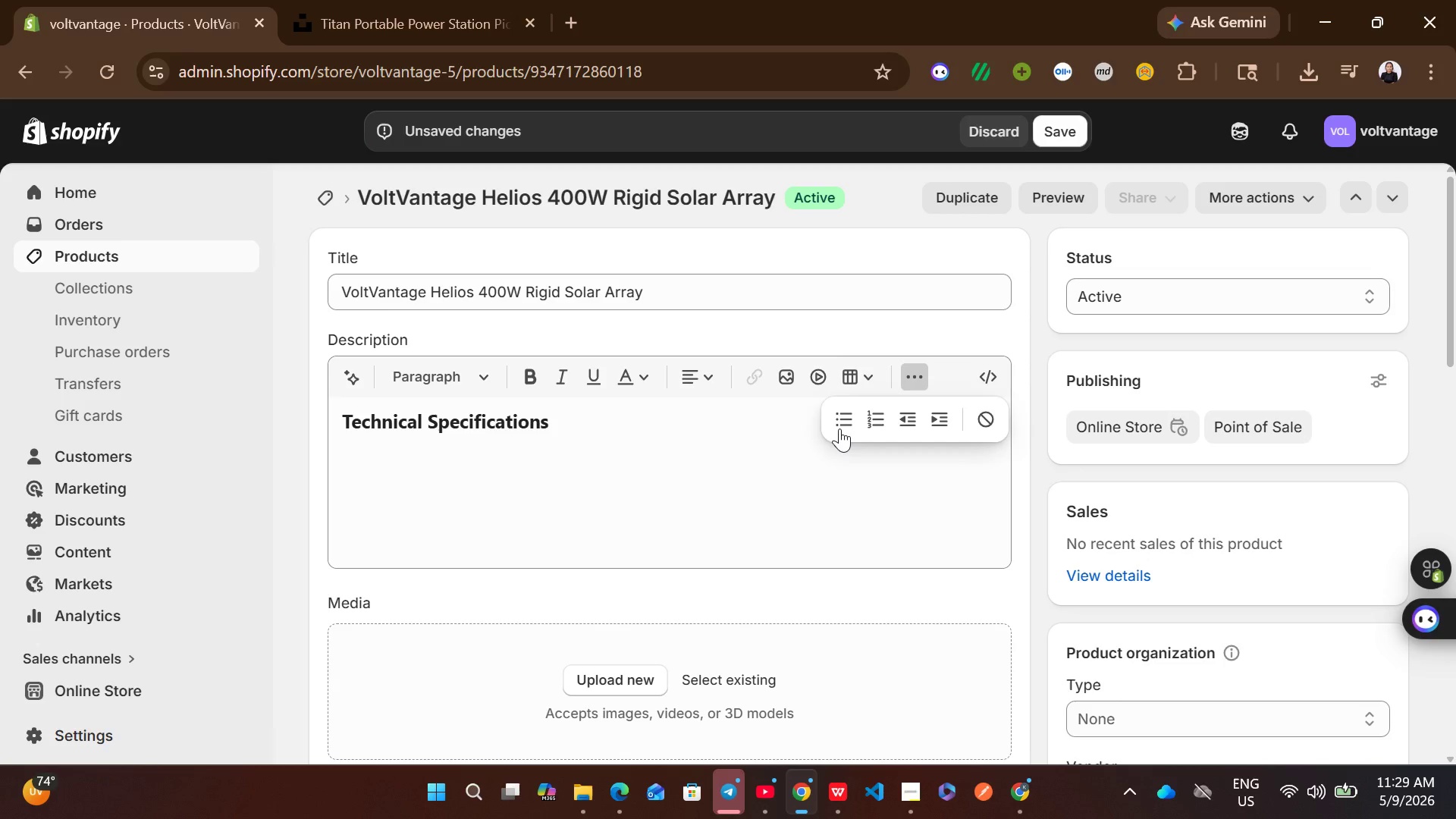 
left_click([839, 428])
 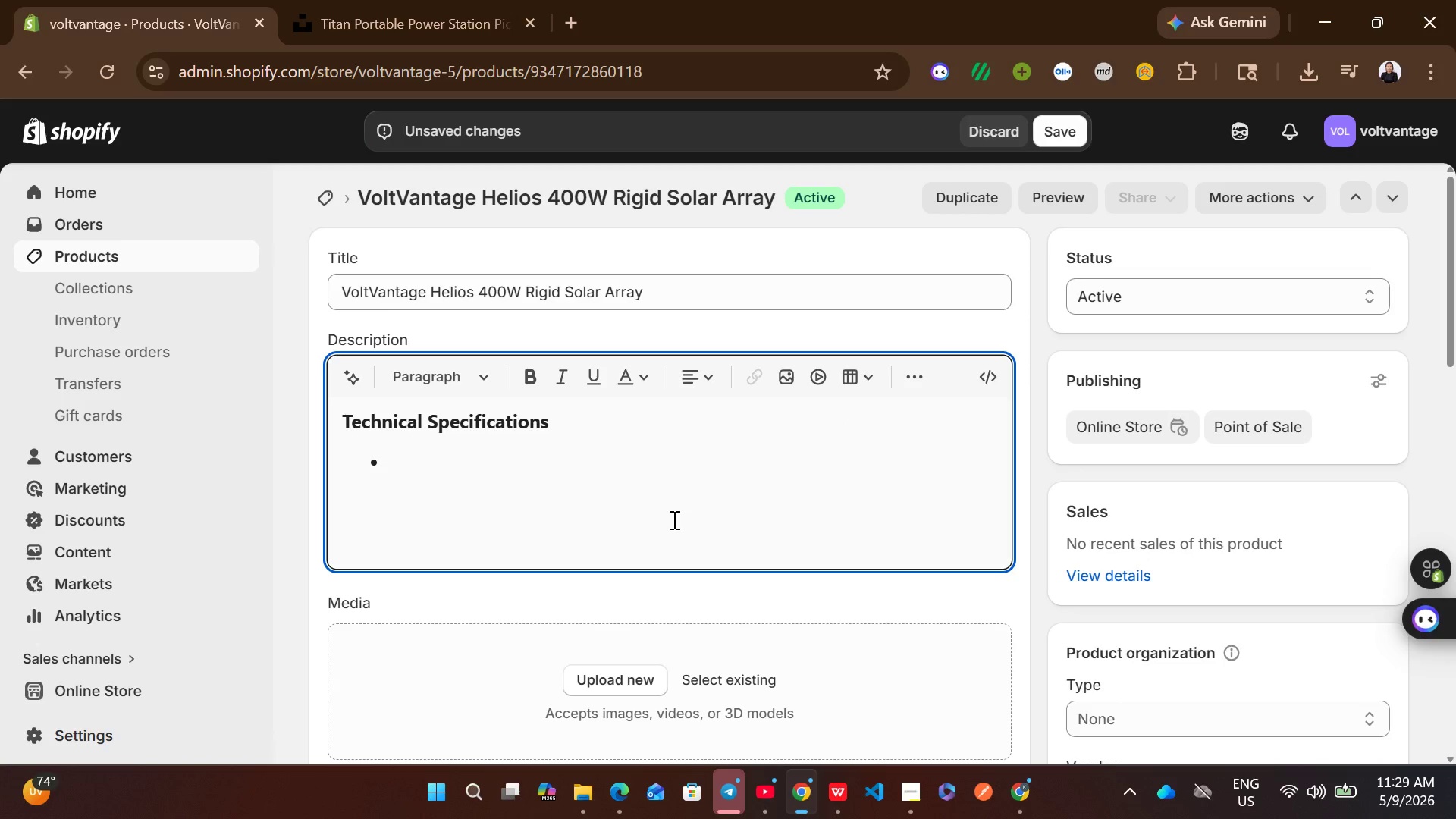 
type(wattage: 400W)
 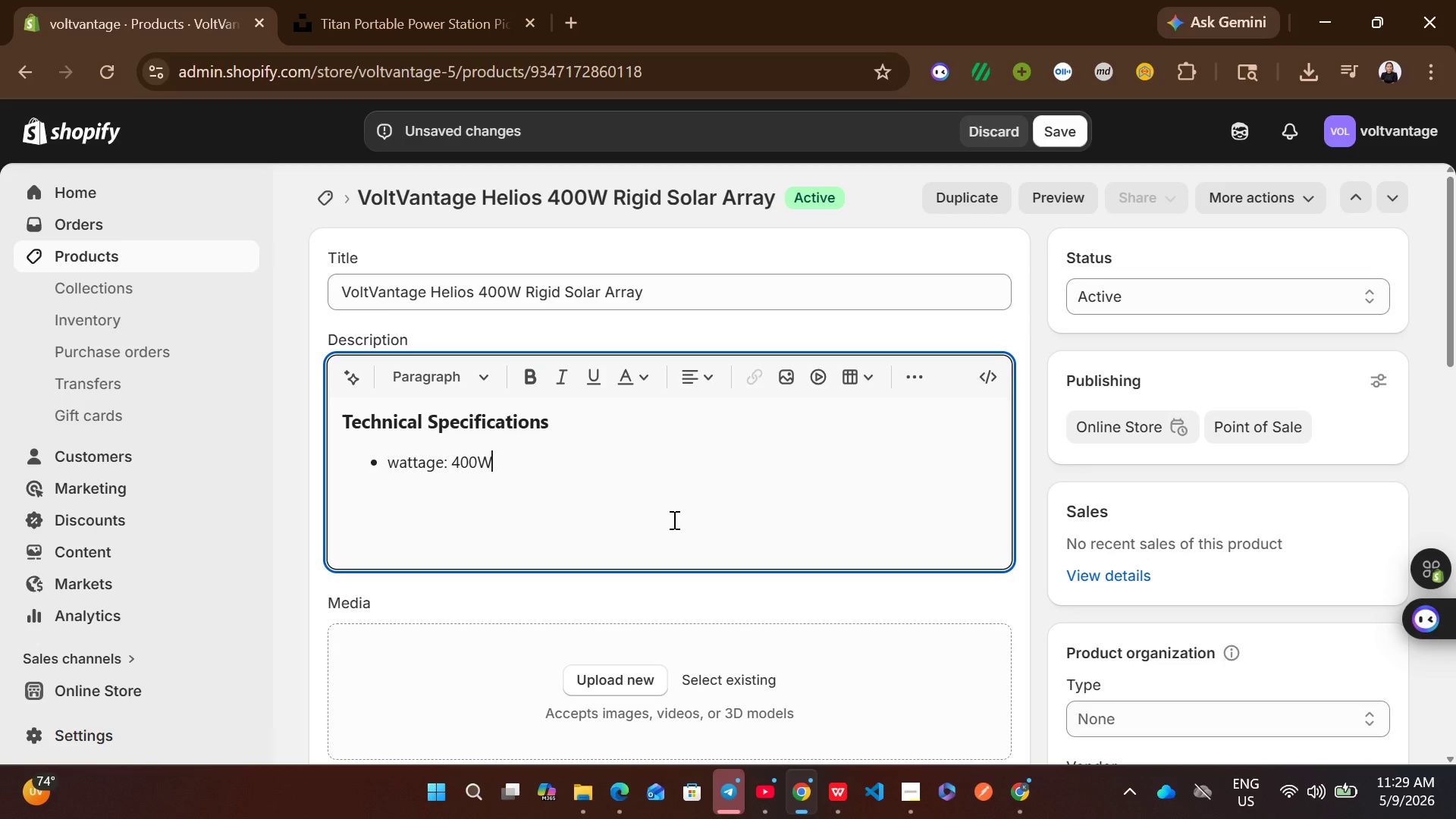 
key(Enter)
 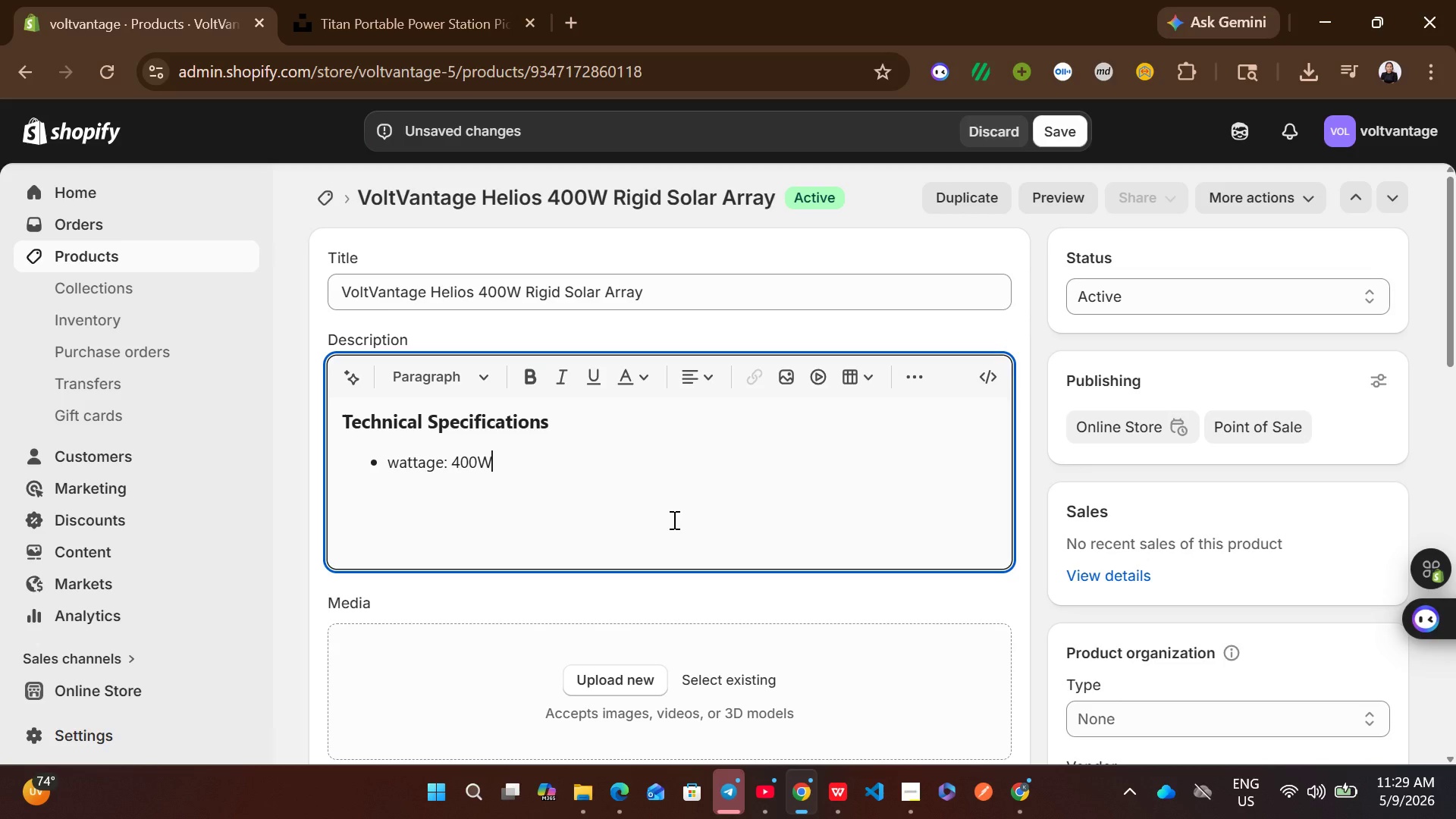 
key(Enter)
 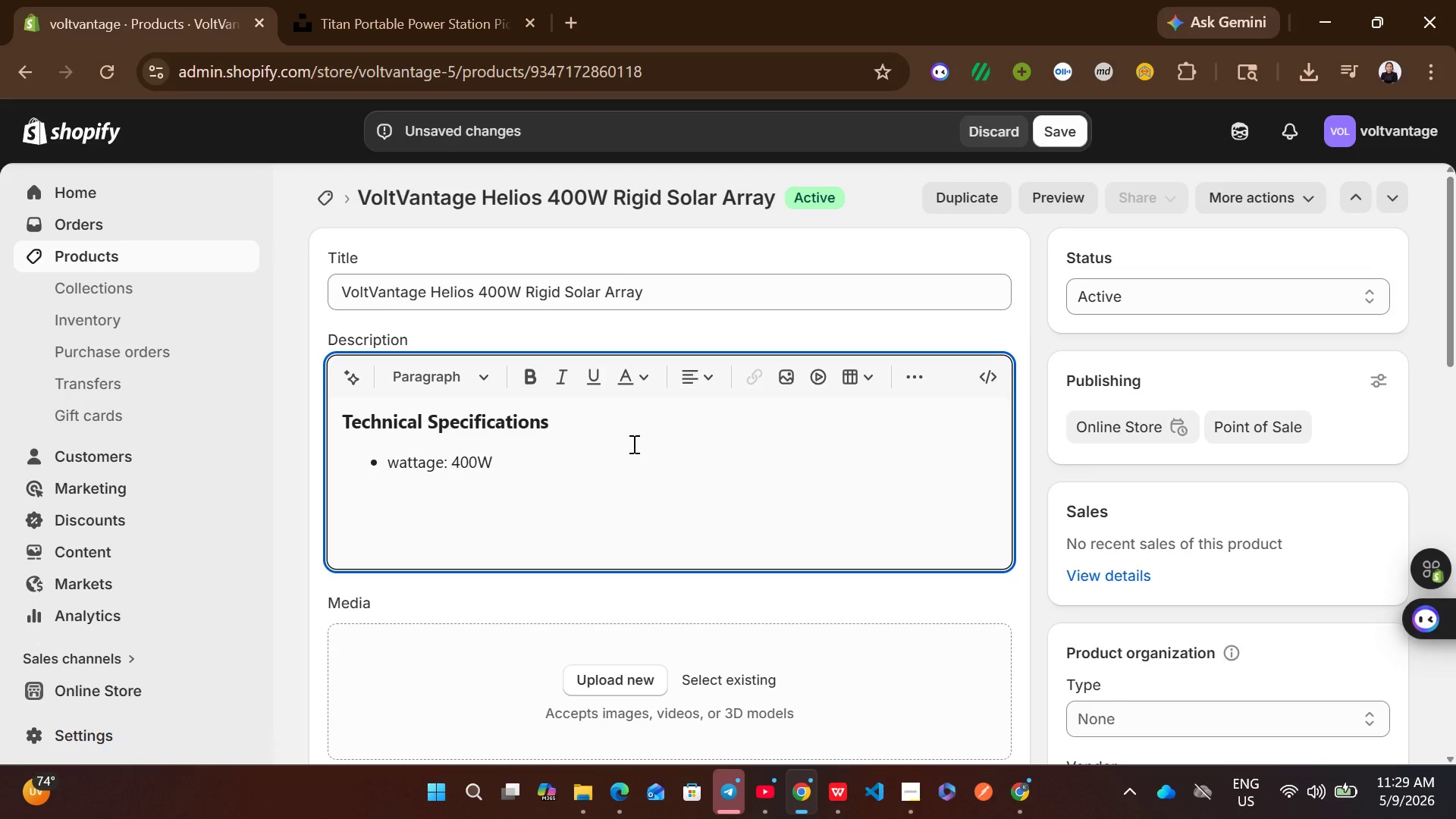 
key(Backspace)
 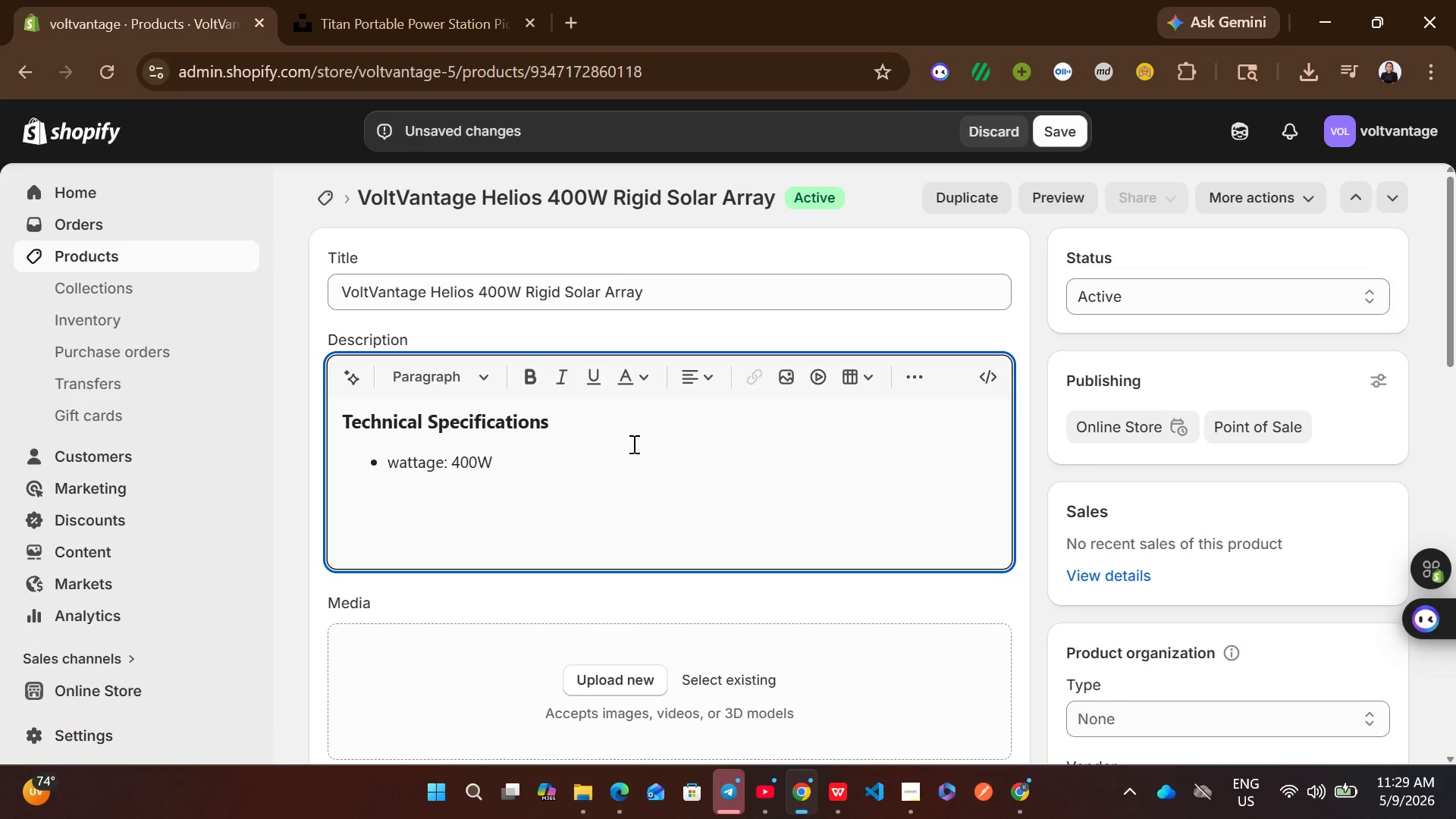 
key(Enter)
 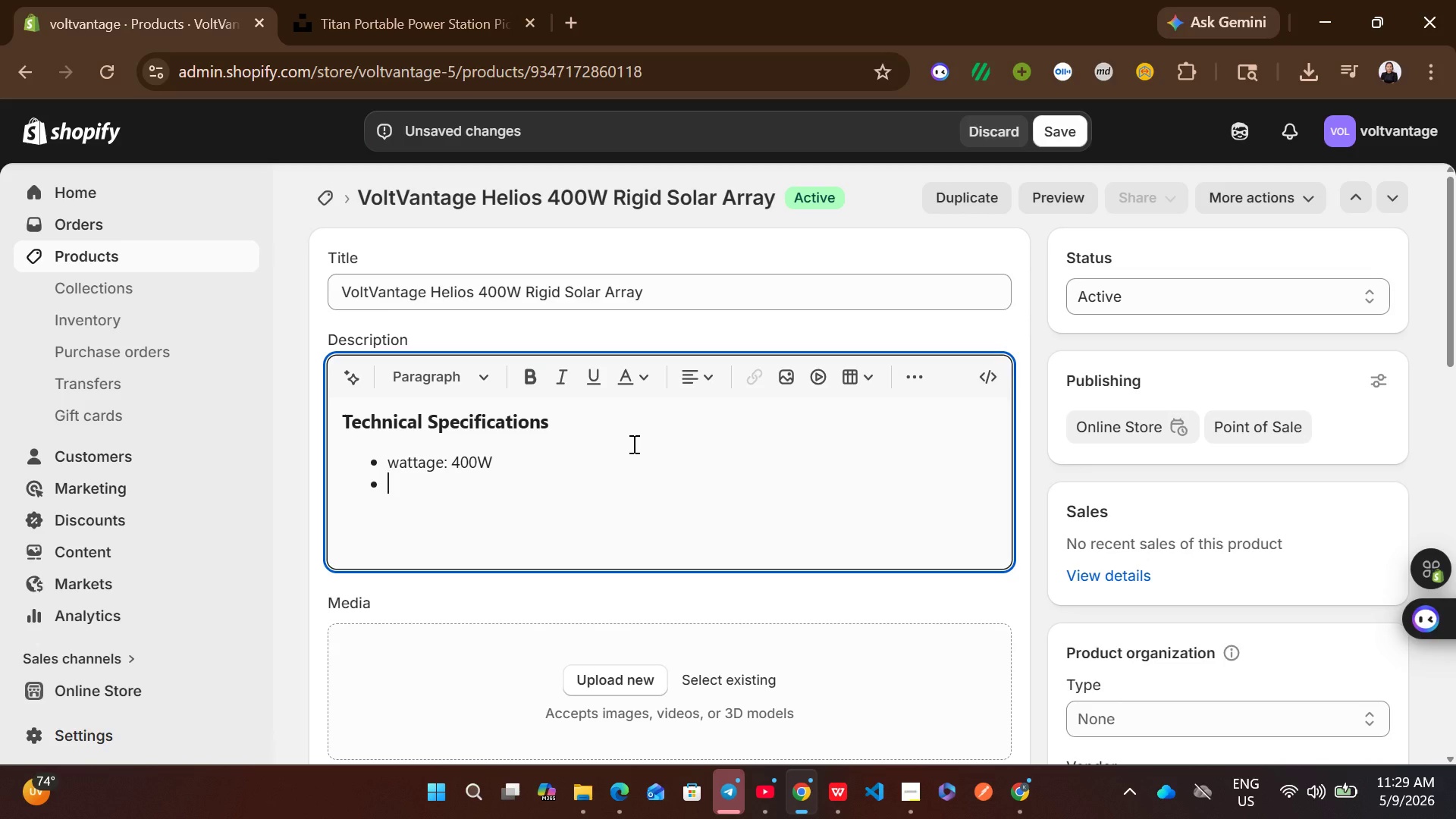 
type(voltage: )
 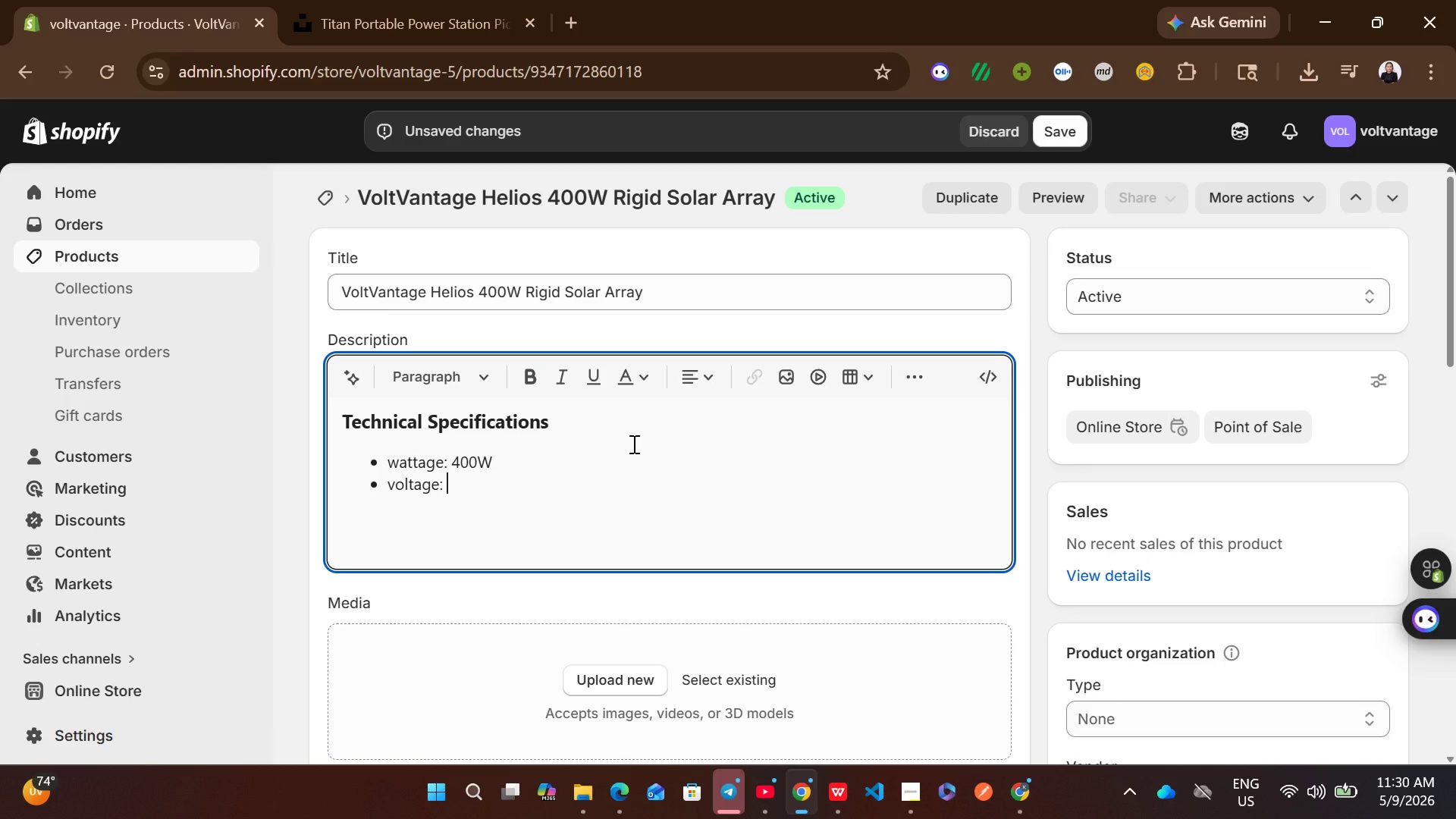 
type(24V)
 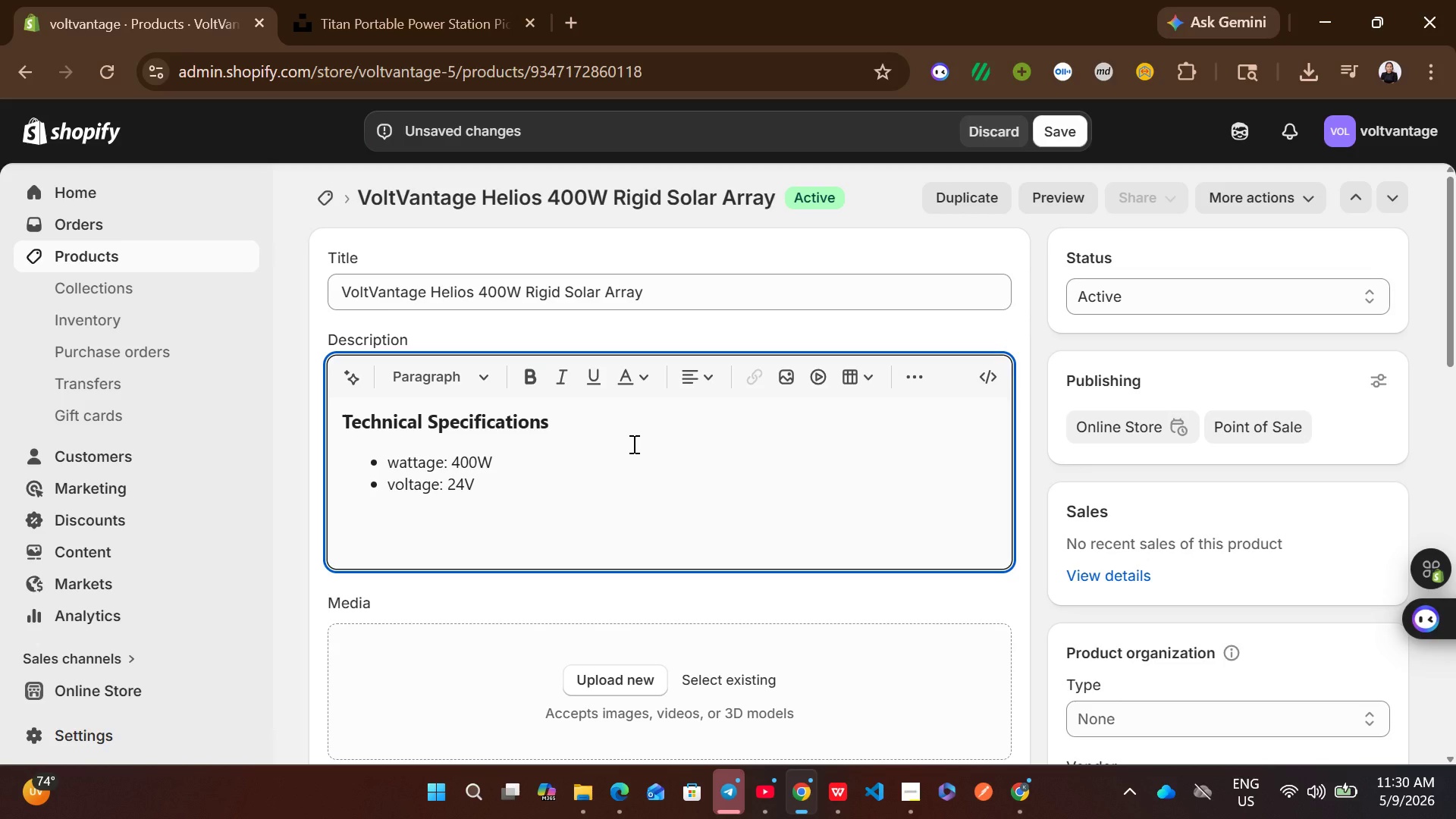 
wait(5.91)
 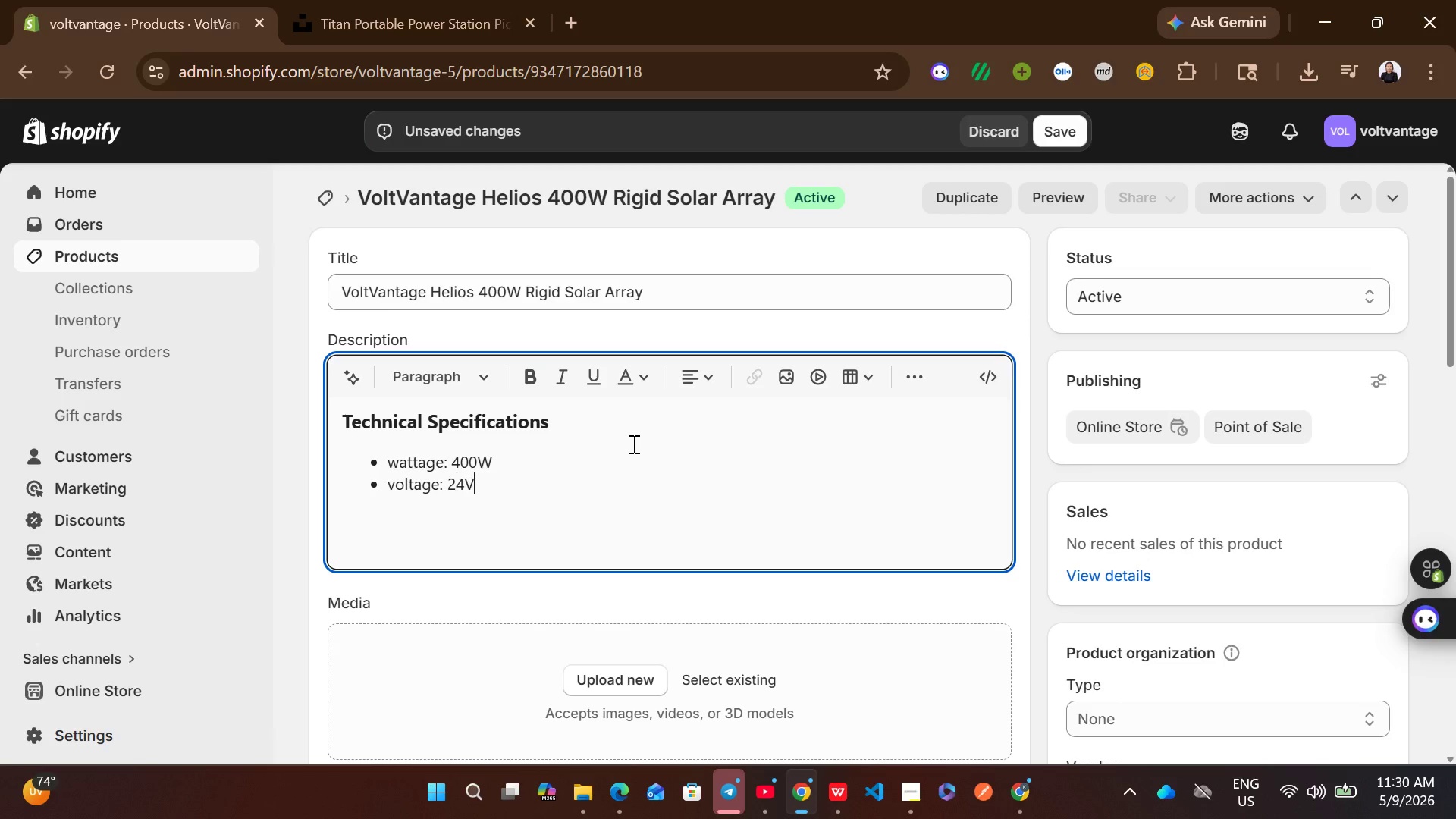 
key(Enter)
 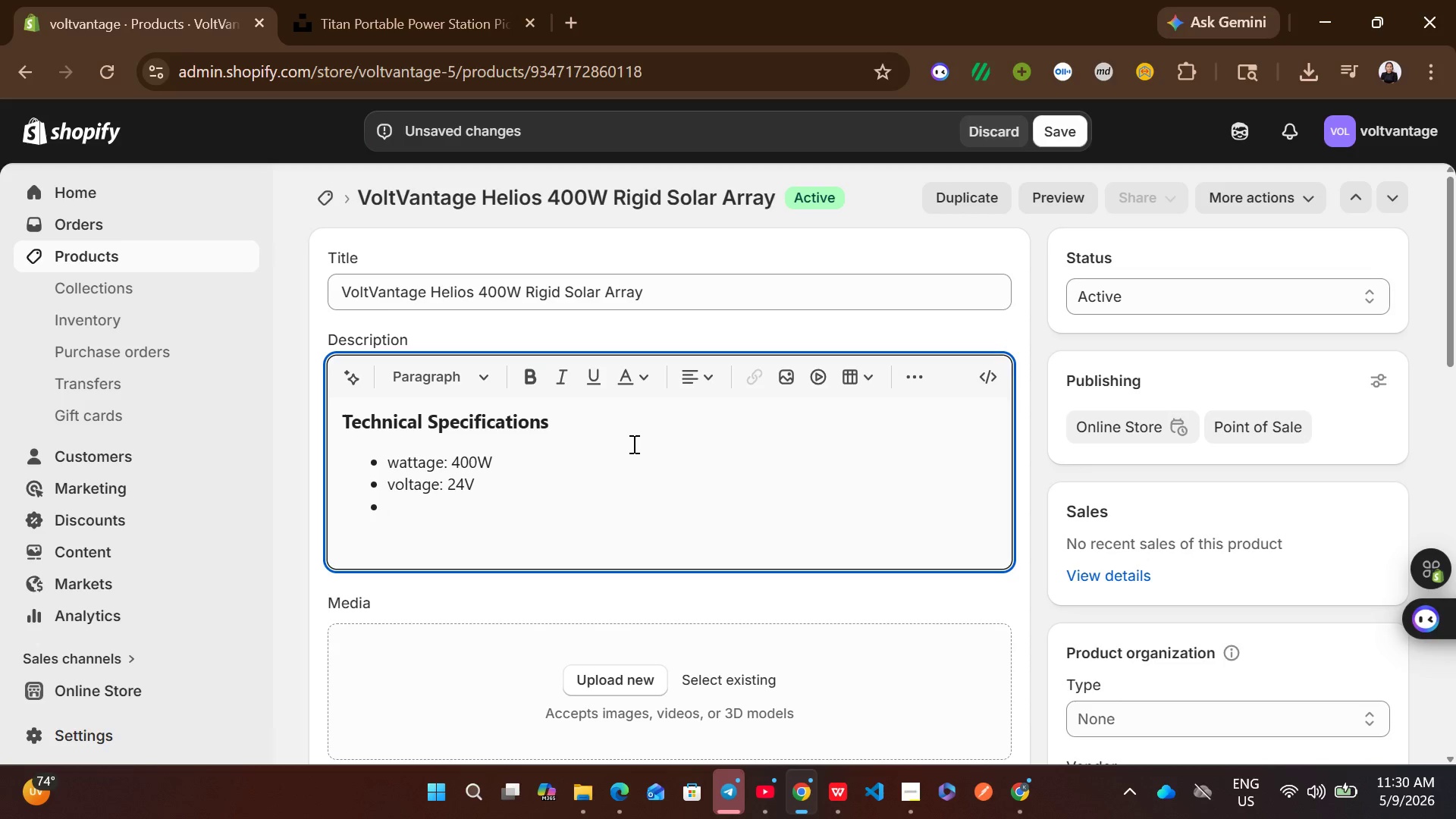 
type(400W / 24V)
 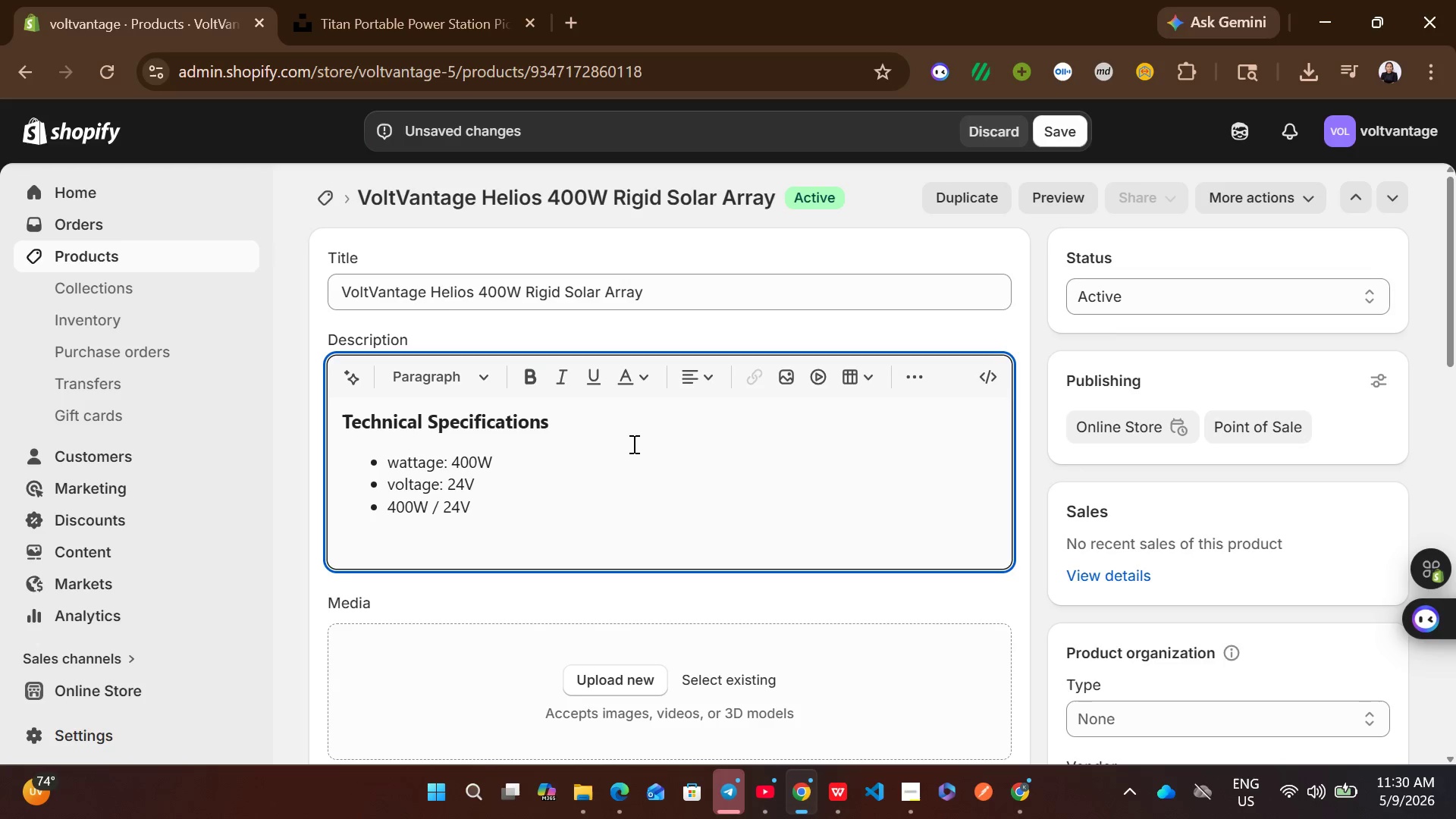 
left_click([384, 506])
 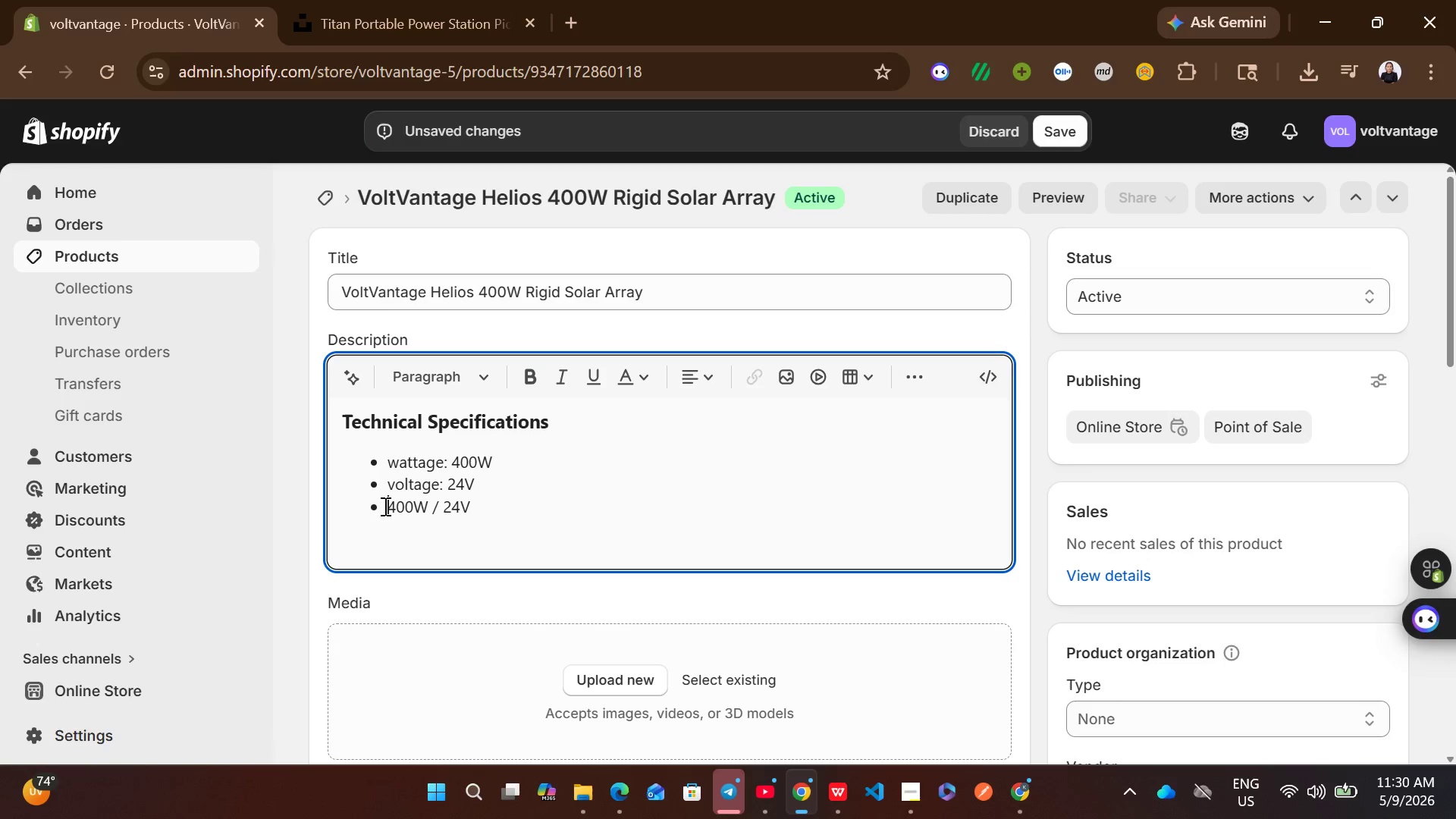 
type(specs: )
 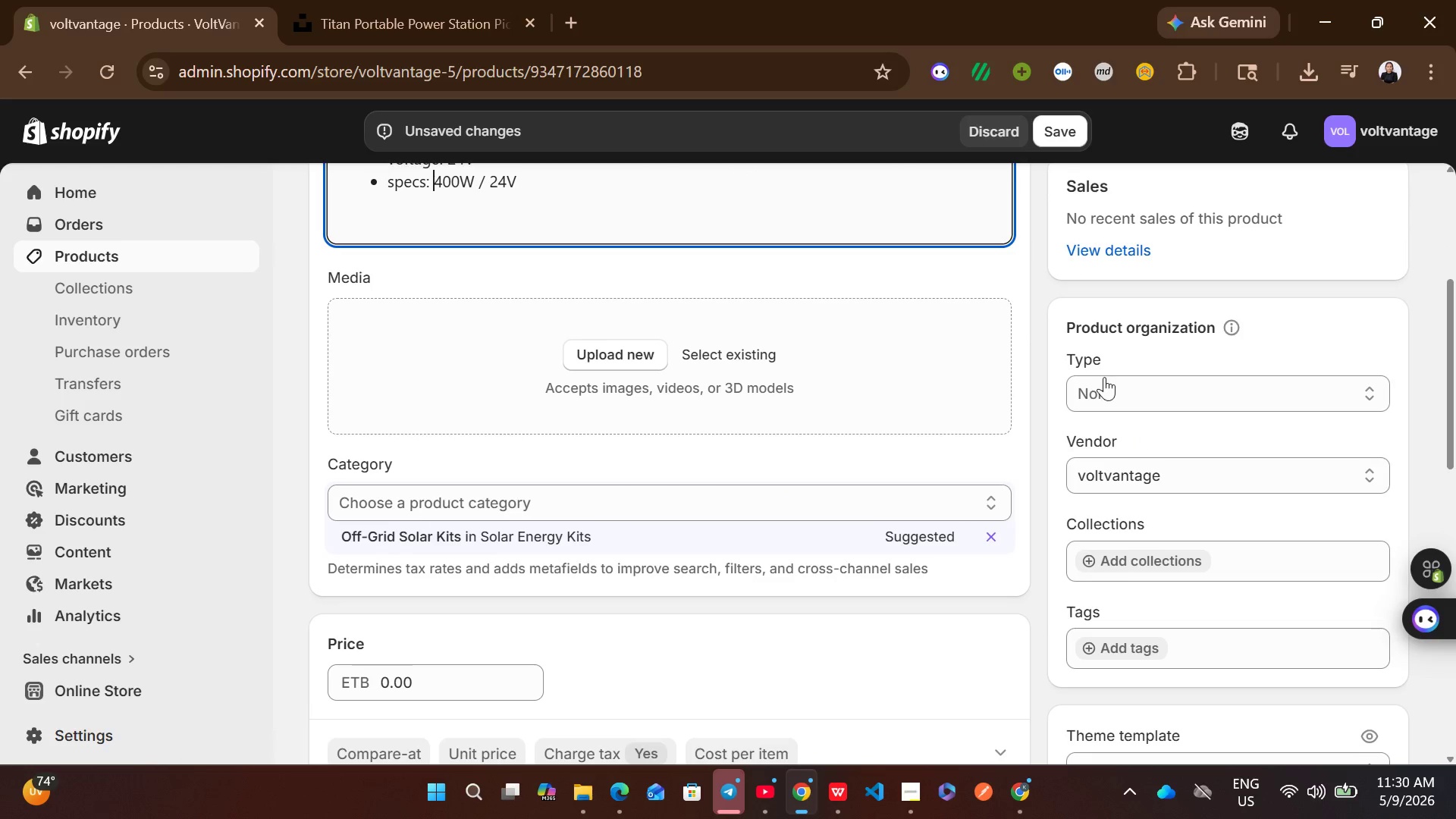 
left_click([1103, 375])
 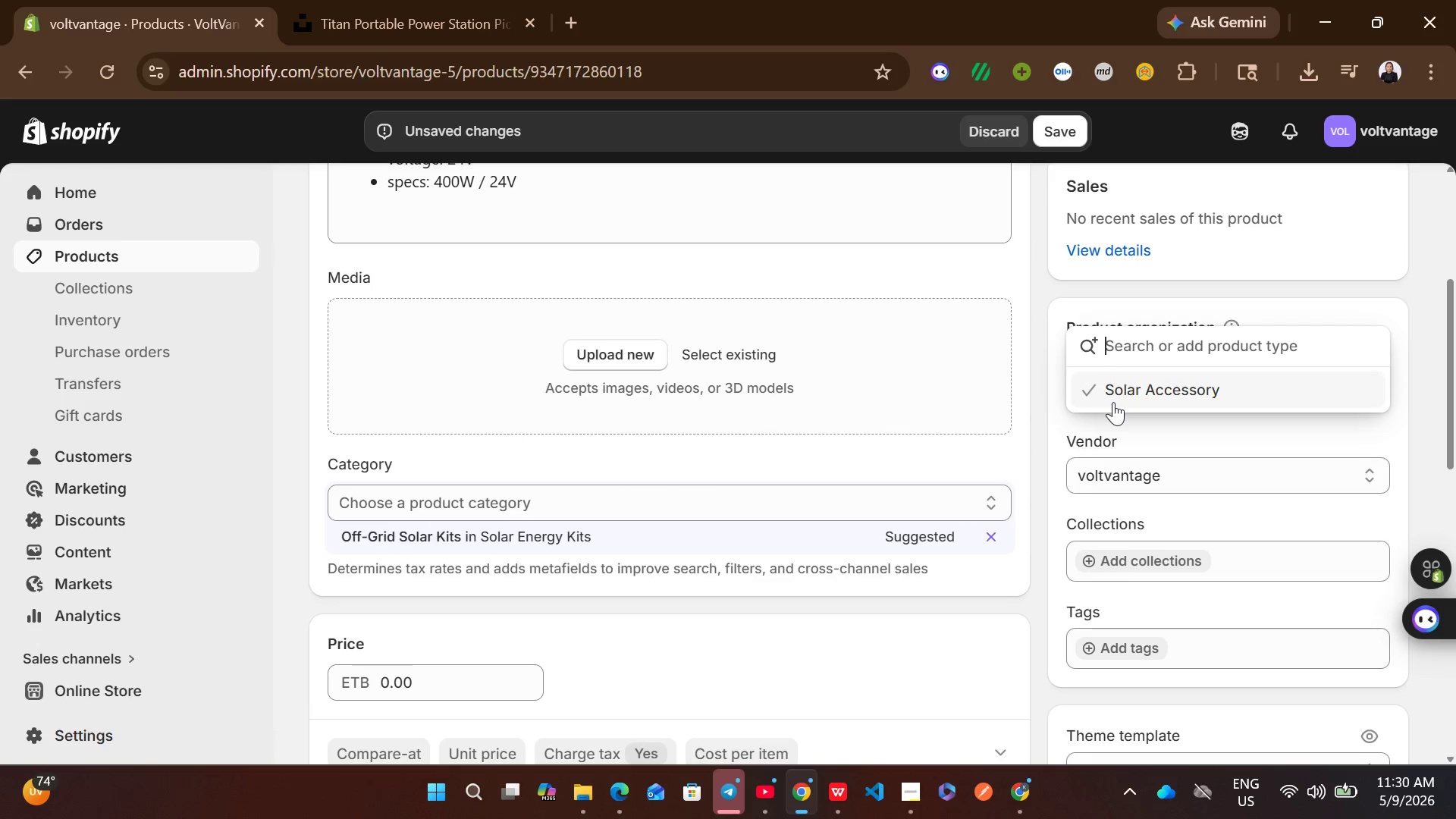 
left_click([1113, 402])
 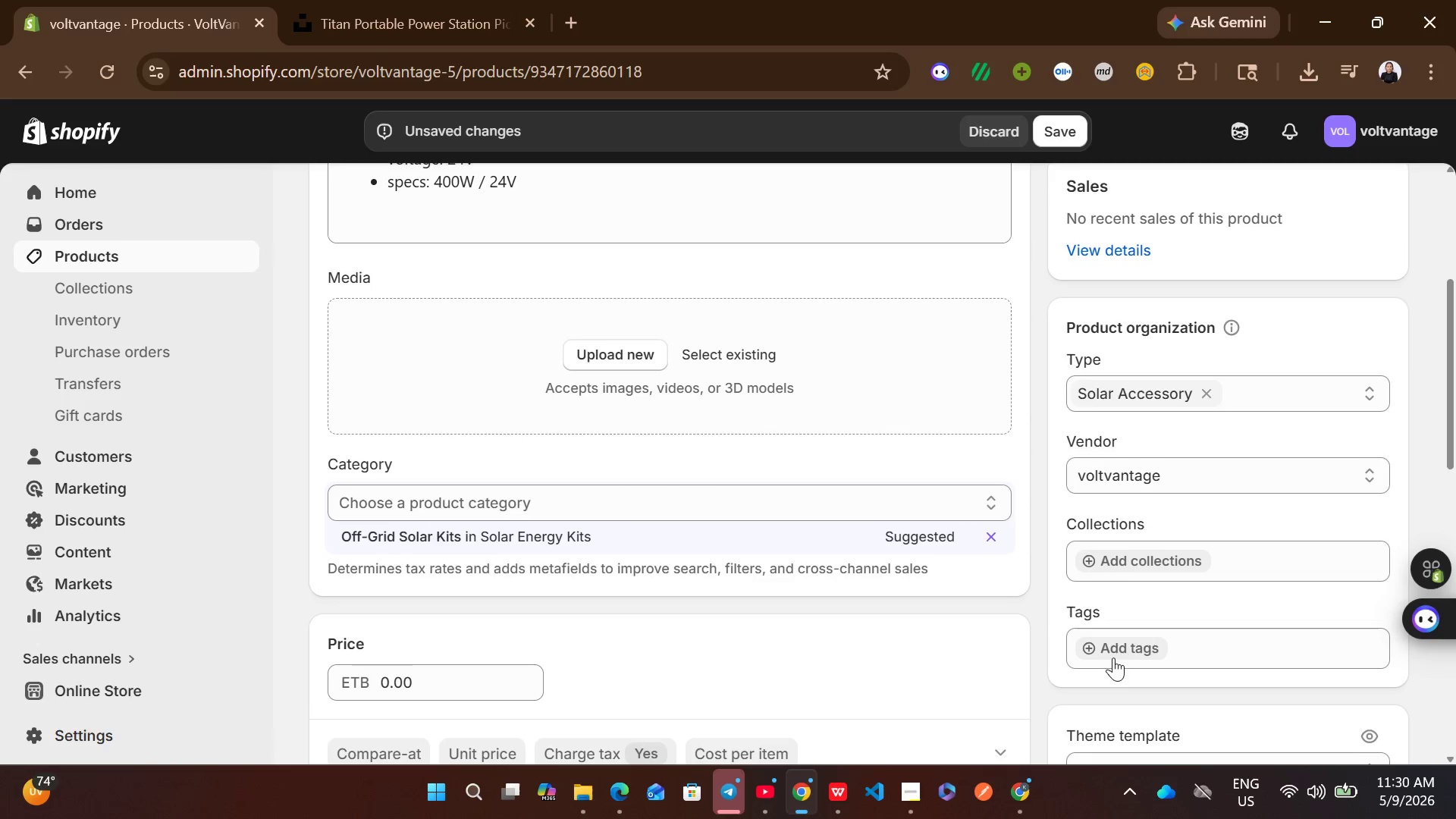 
left_click([1117, 645])
 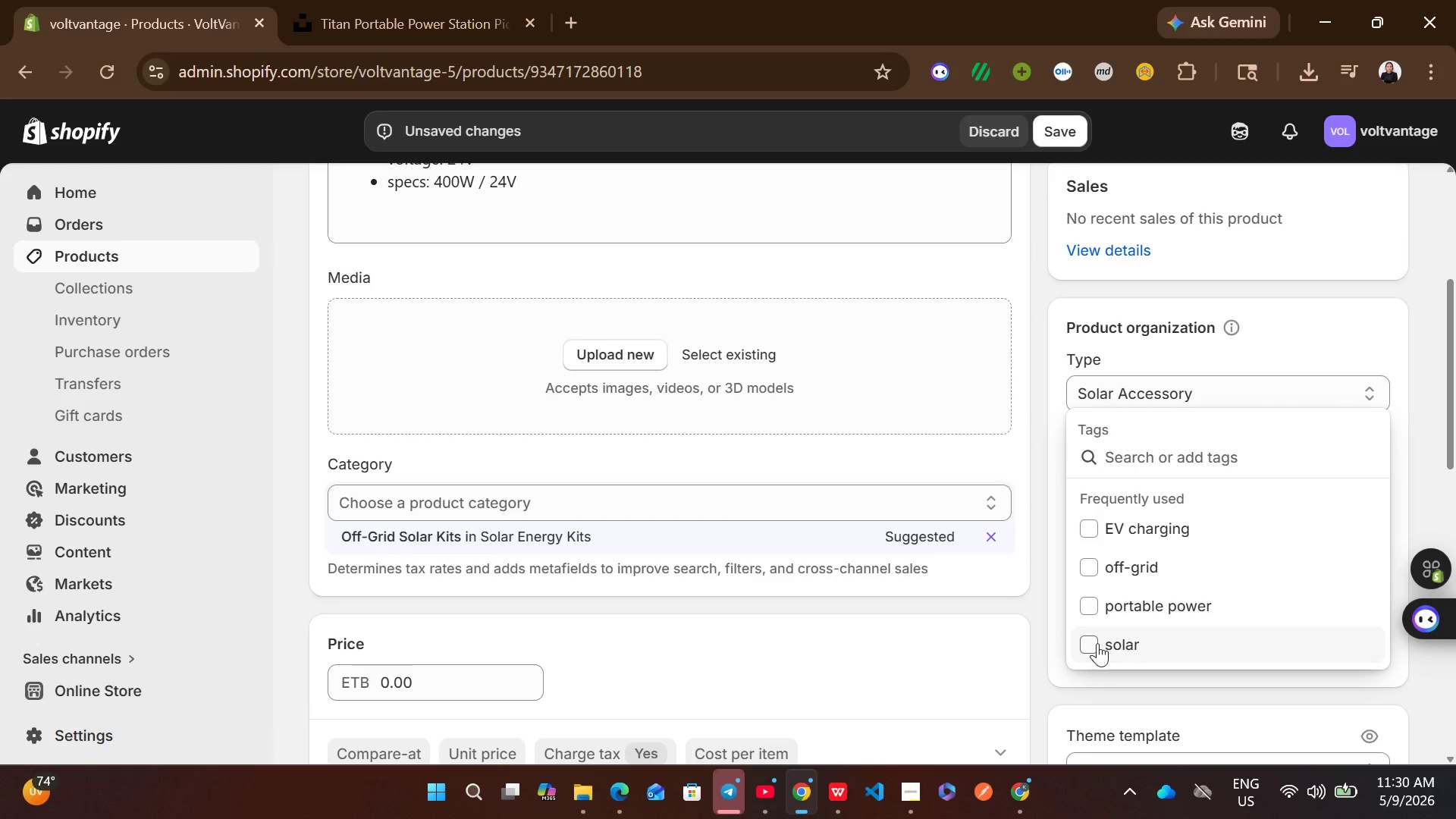 
left_click([1097, 643])
 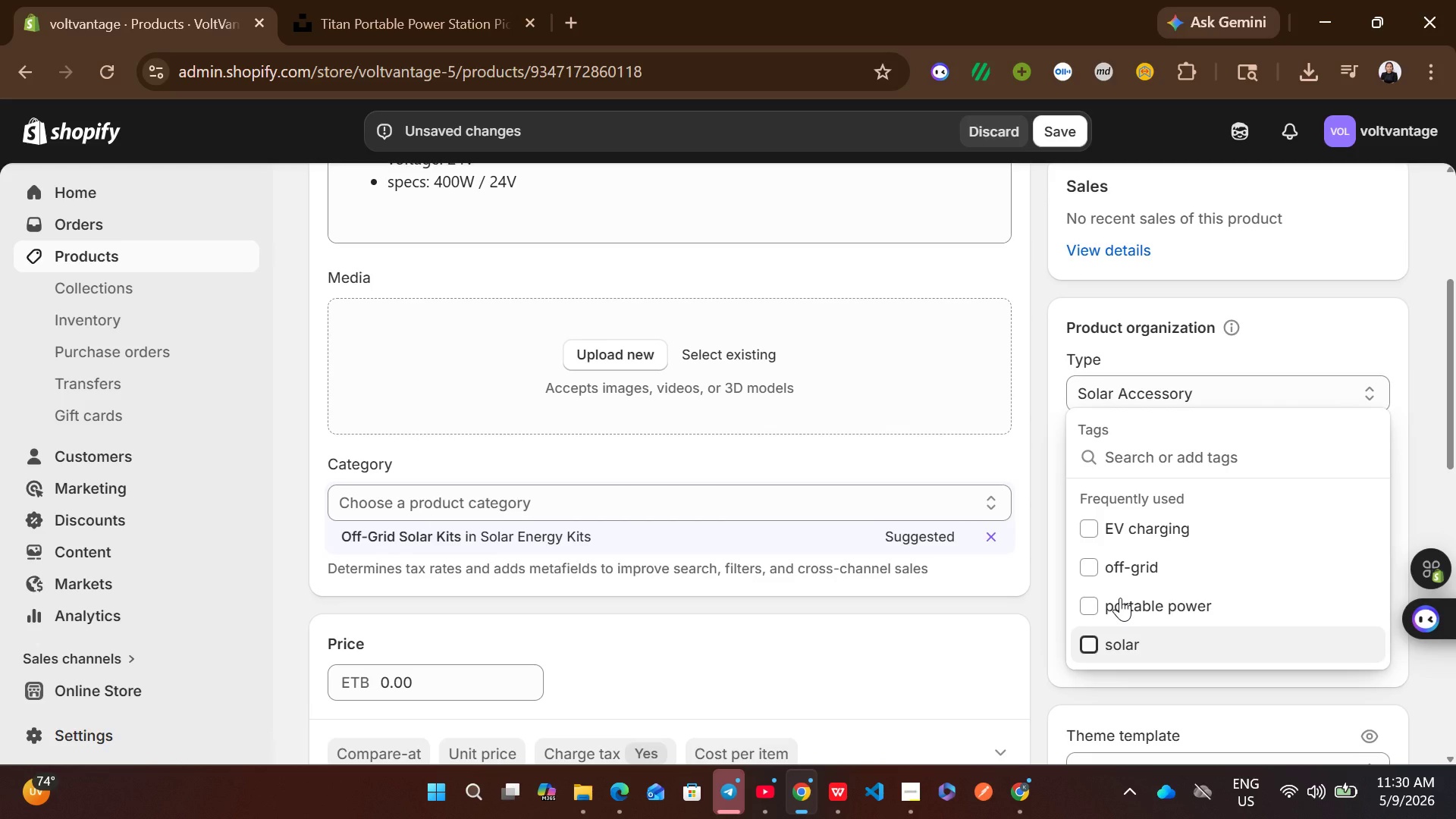 
left_click([1120, 598])
 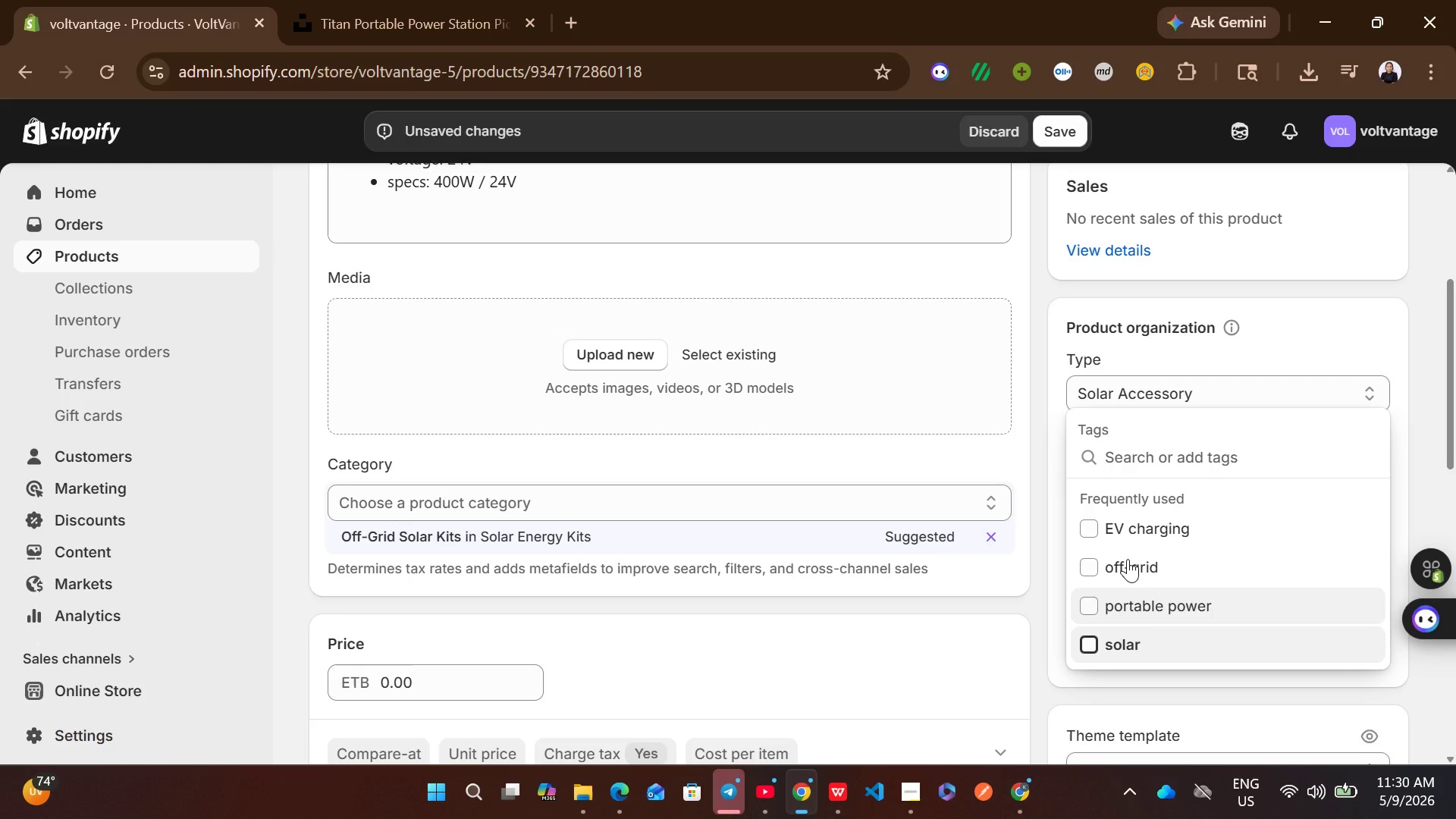 
left_click([1128, 559])
 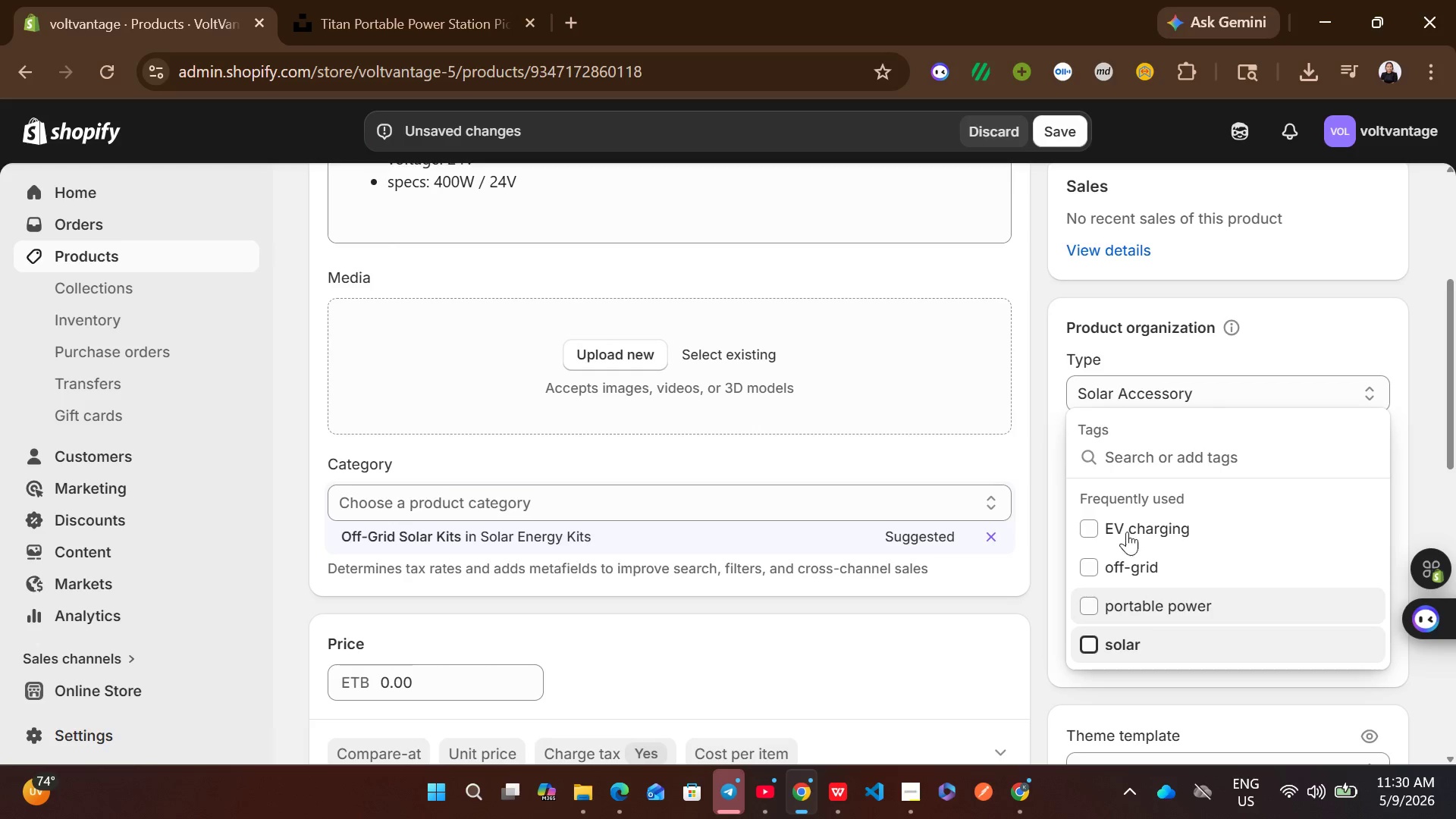 
left_click([1127, 532])
 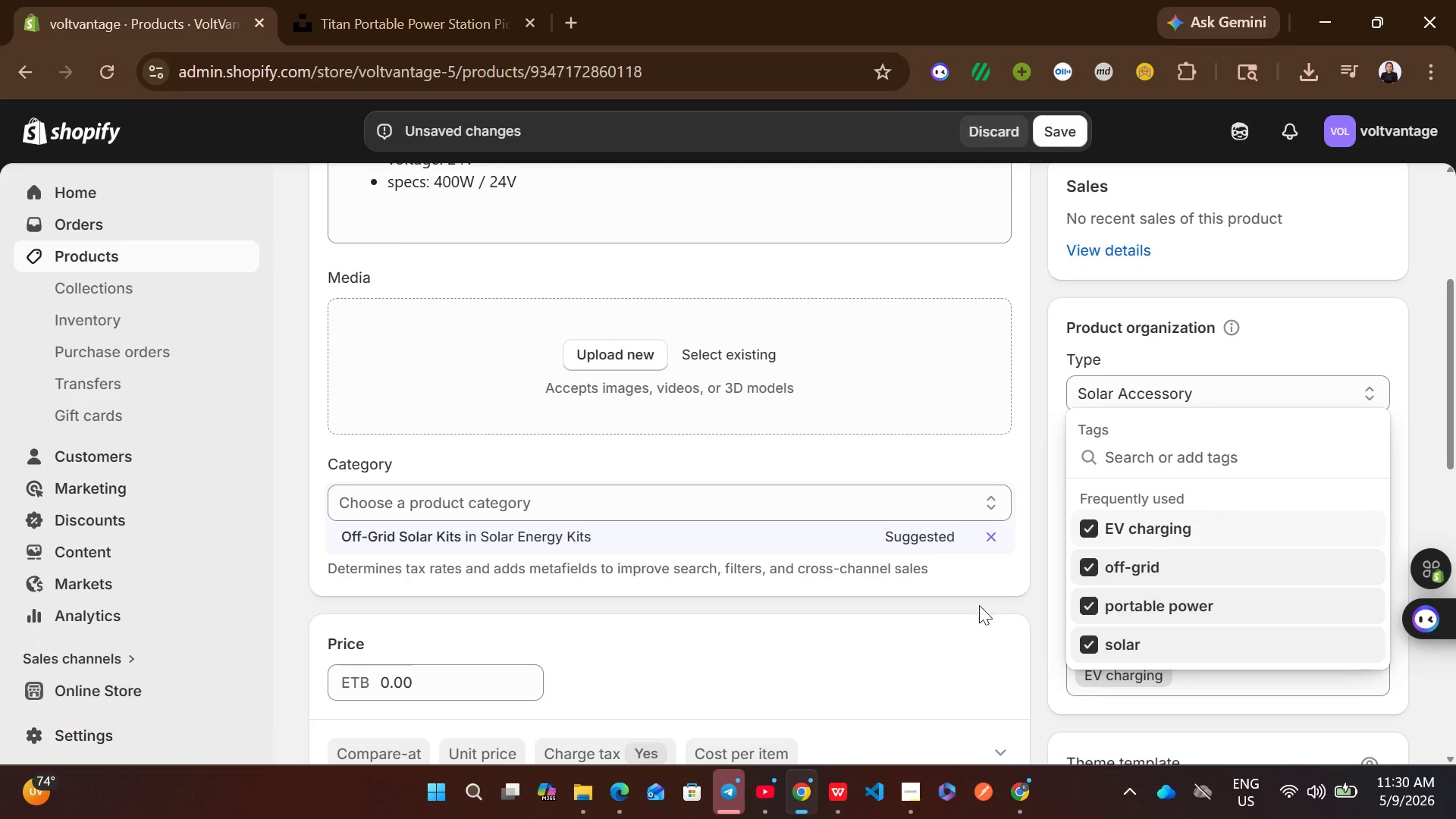 
left_click([957, 617])
 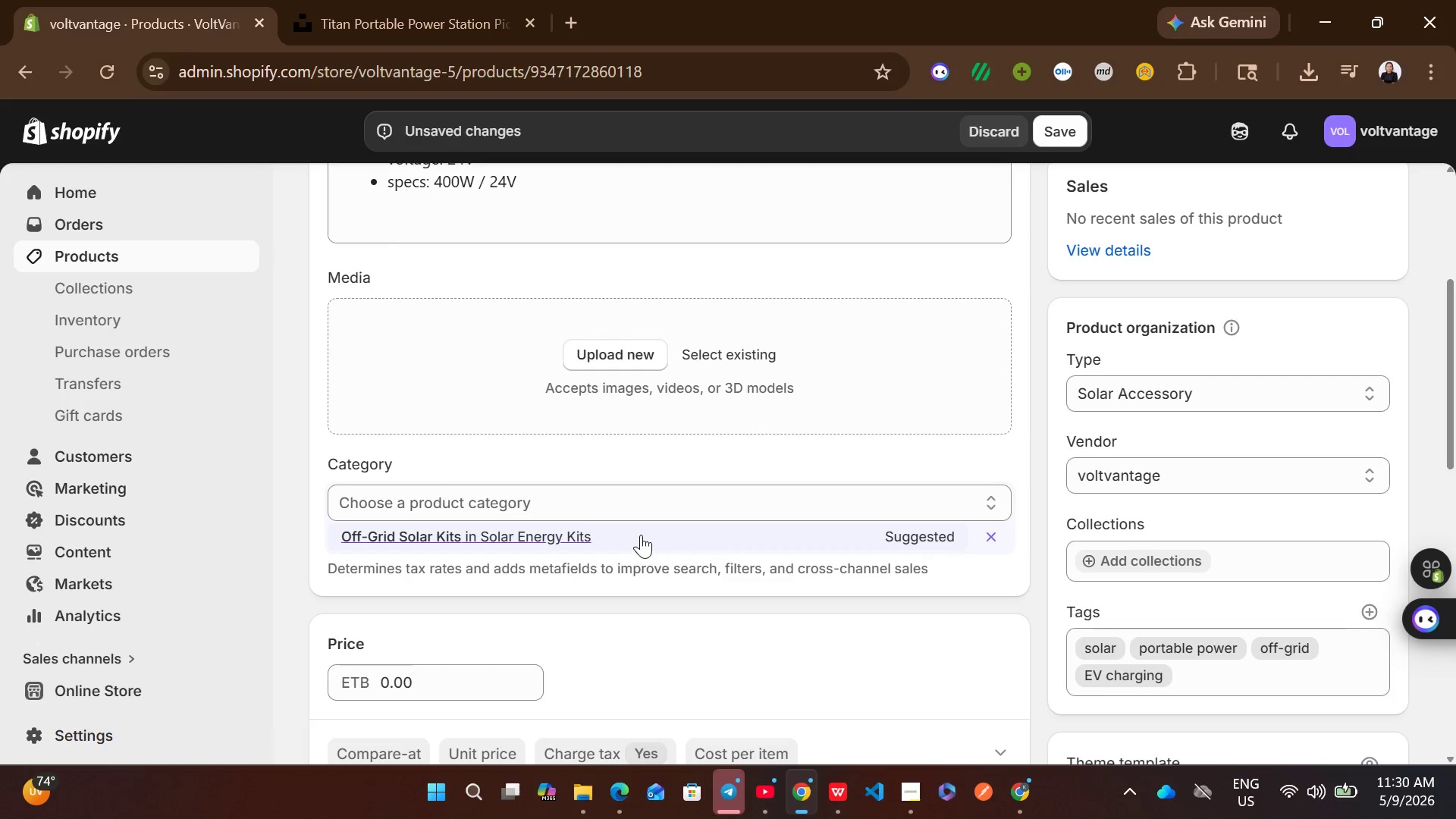 
left_click([639, 535])
 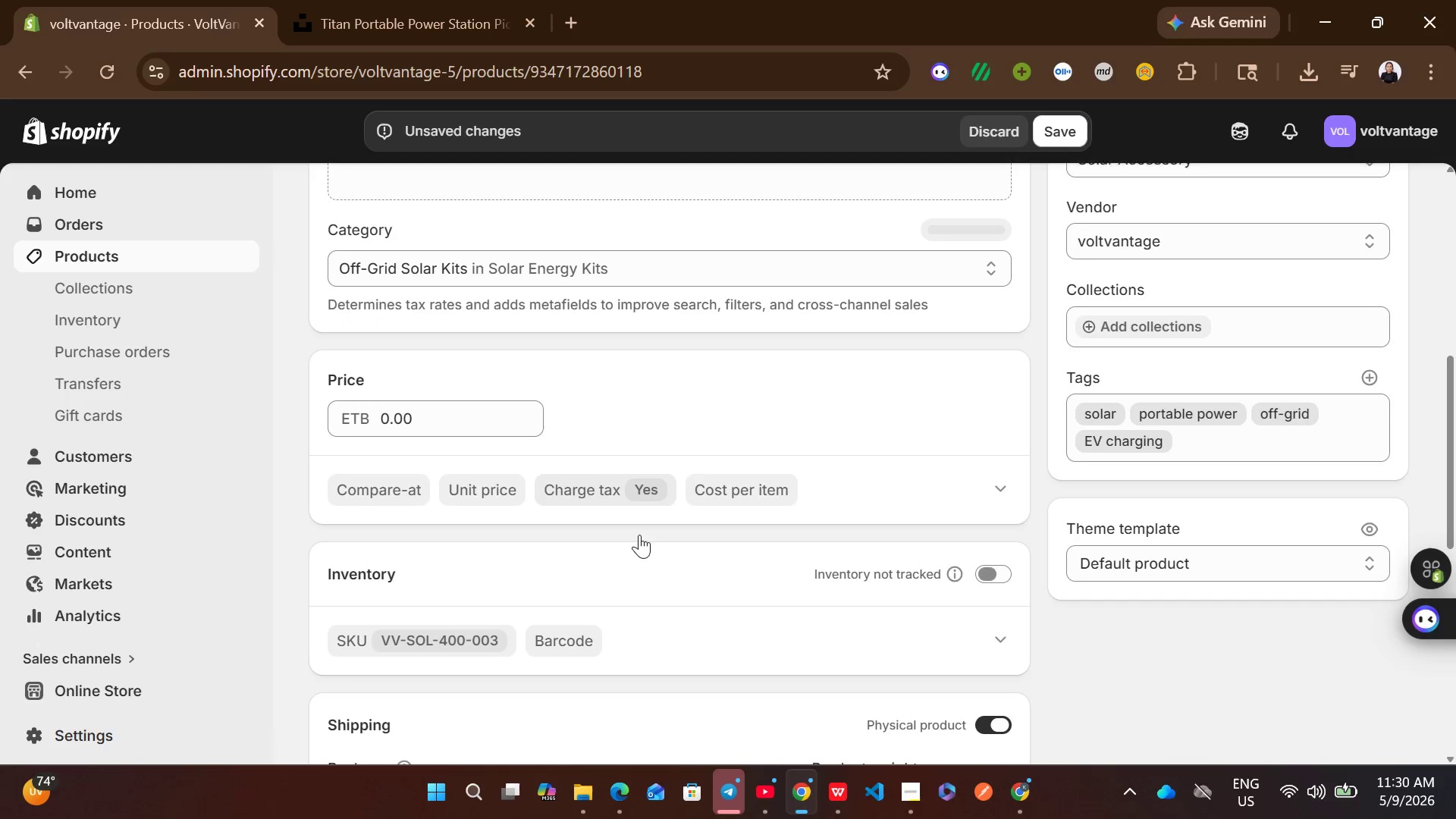 
left_click([482, 425])
 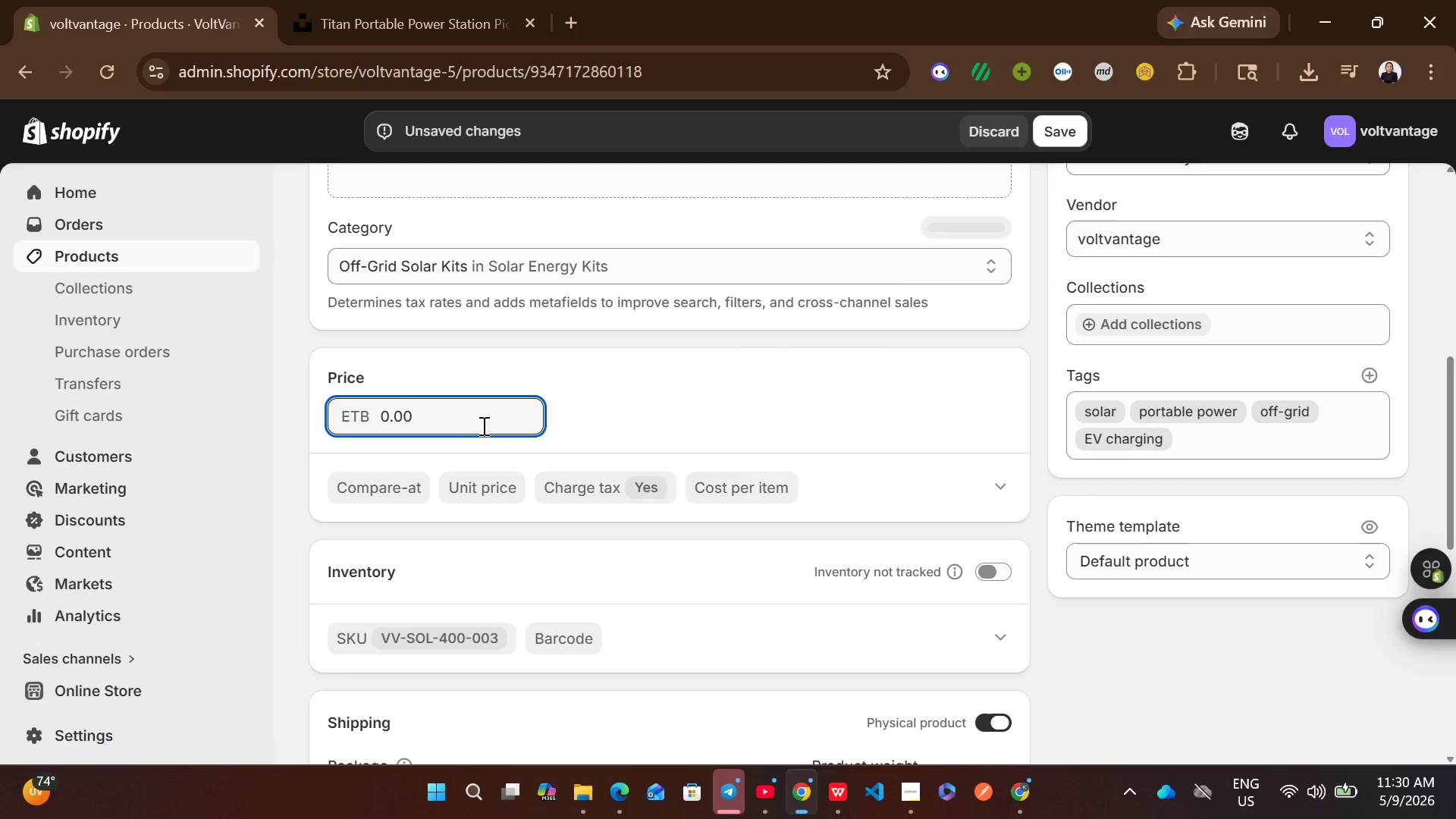 
key(Control+A)
 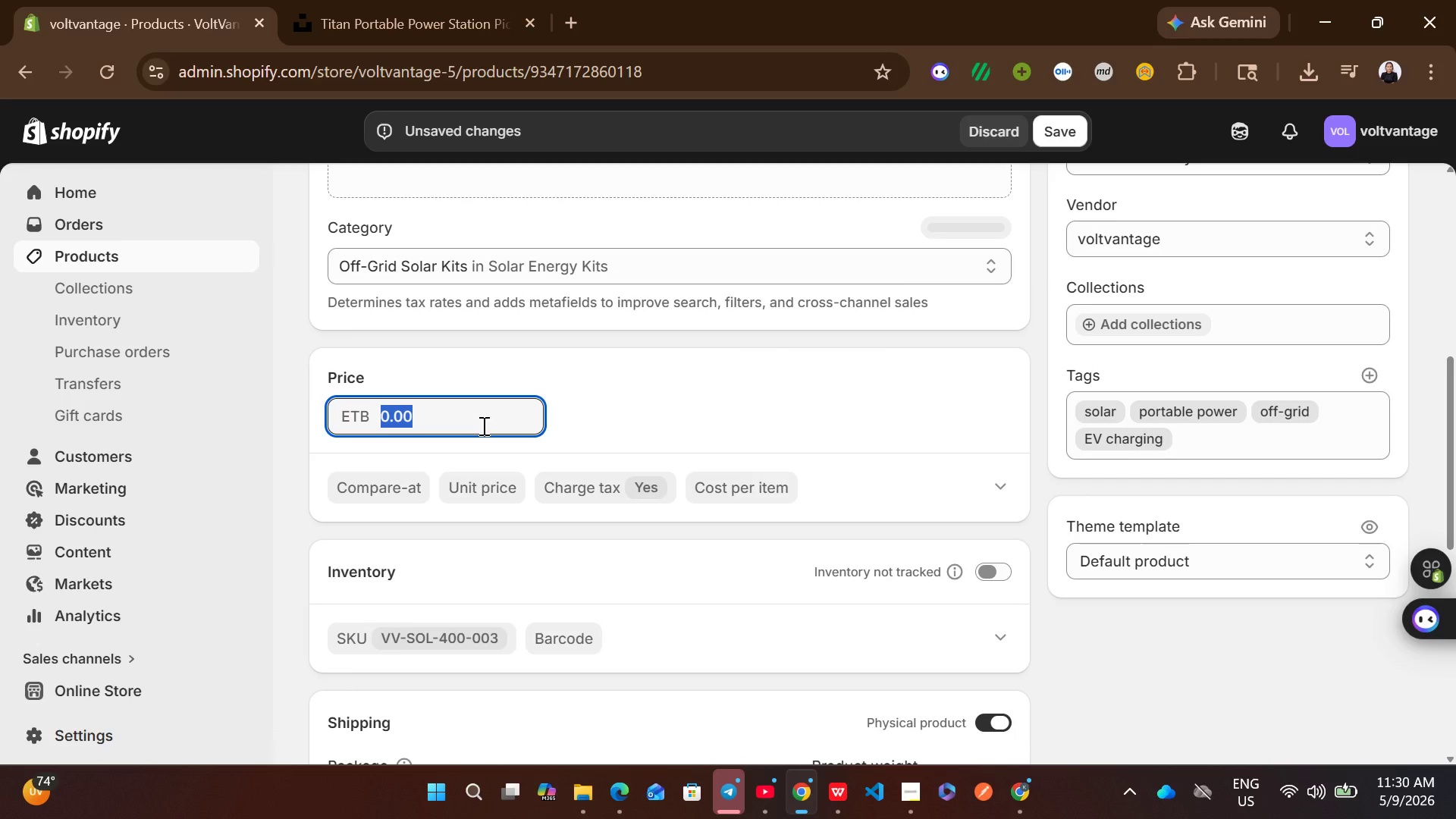 
wait(12.61)
 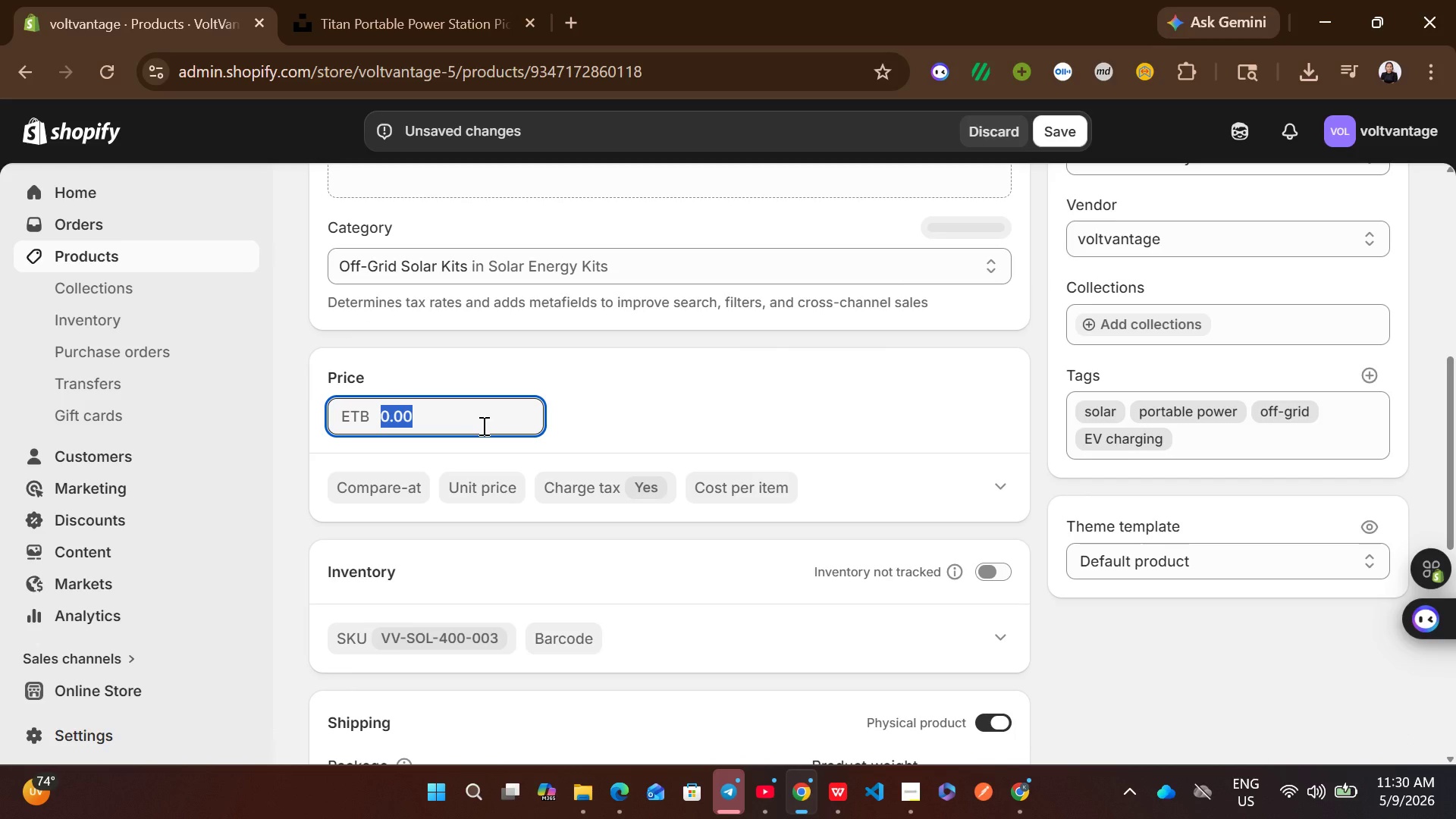 
type(599)
 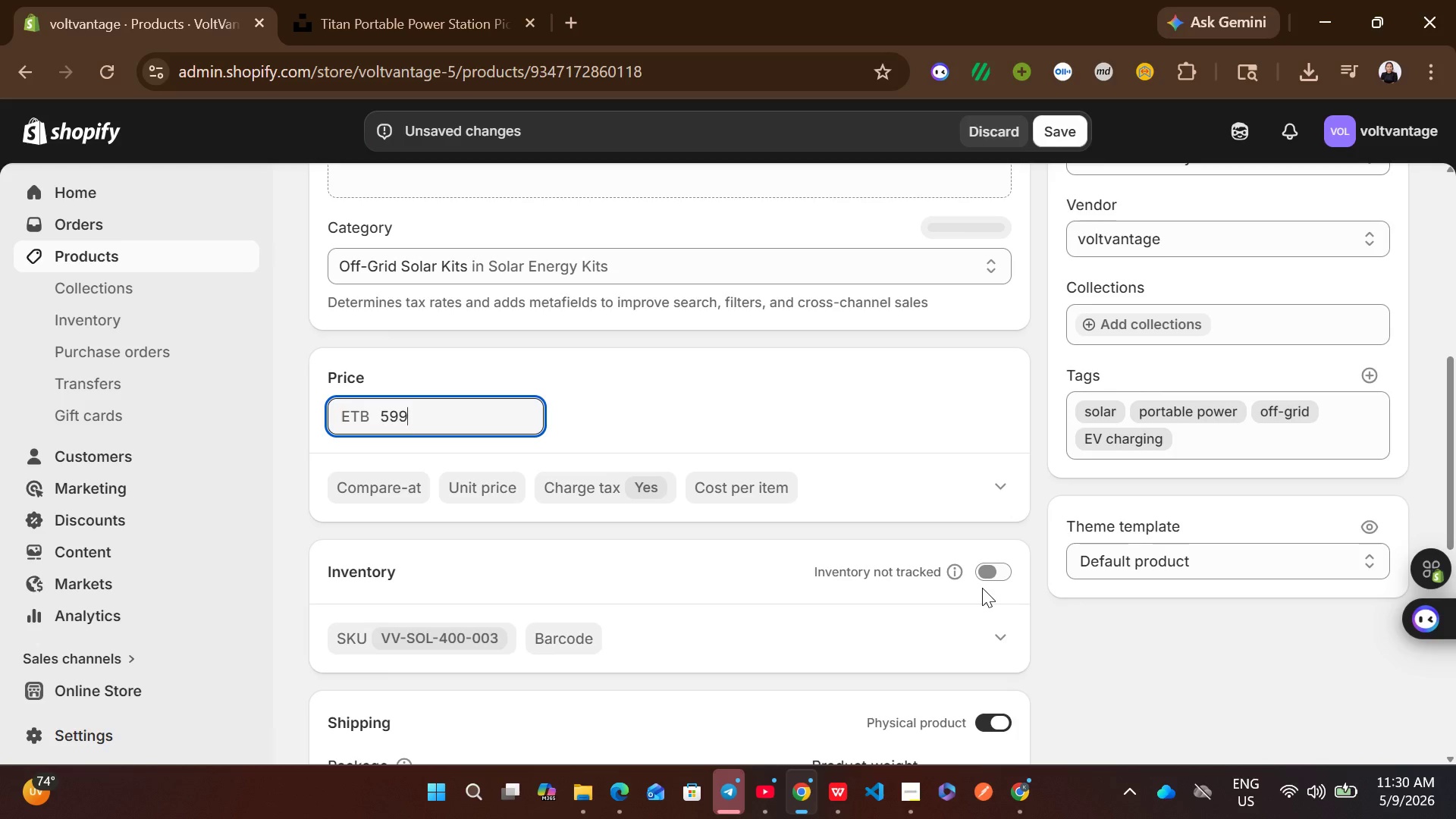 
left_click([988, 579])
 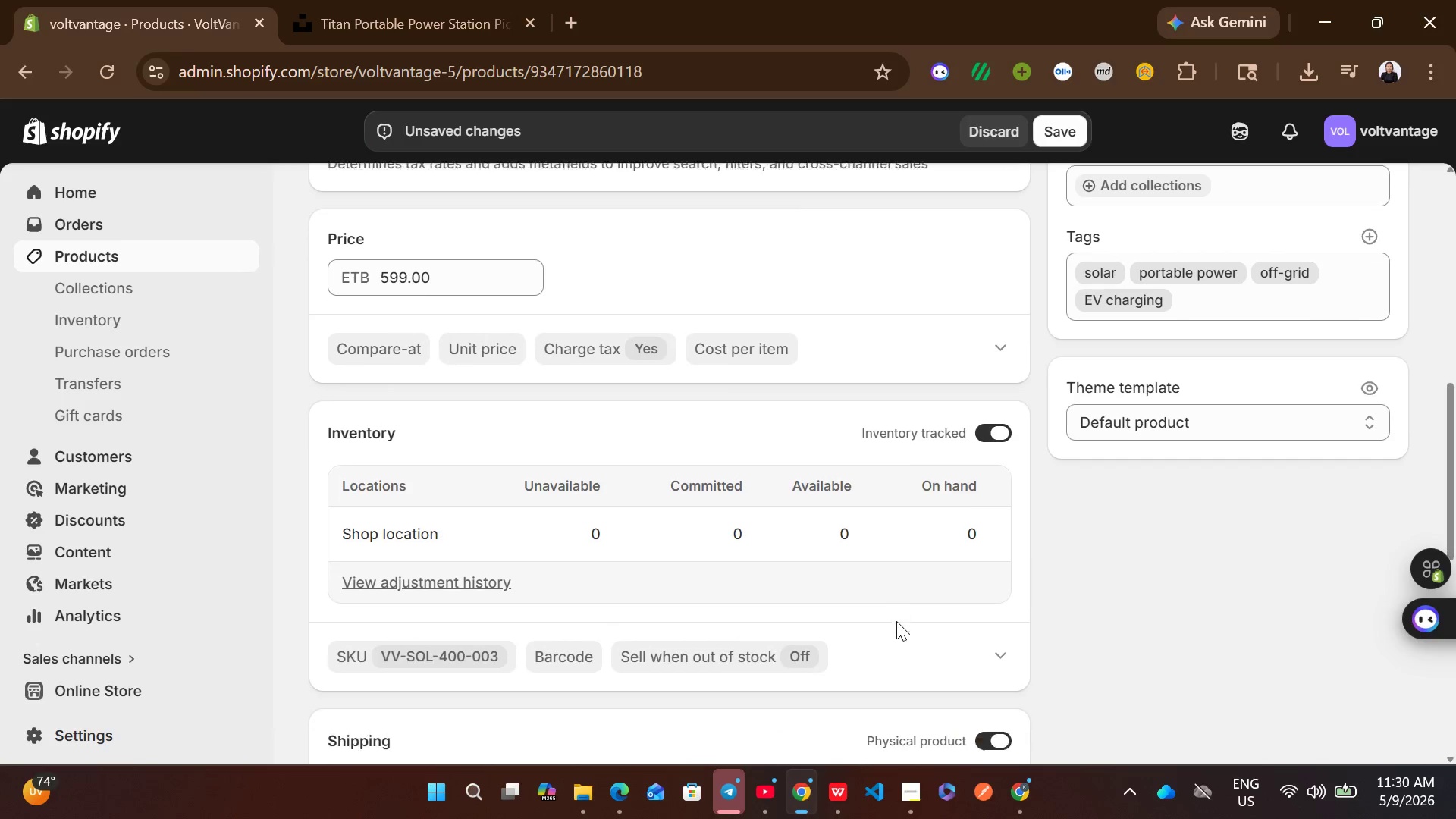 
left_click([821, 529])
 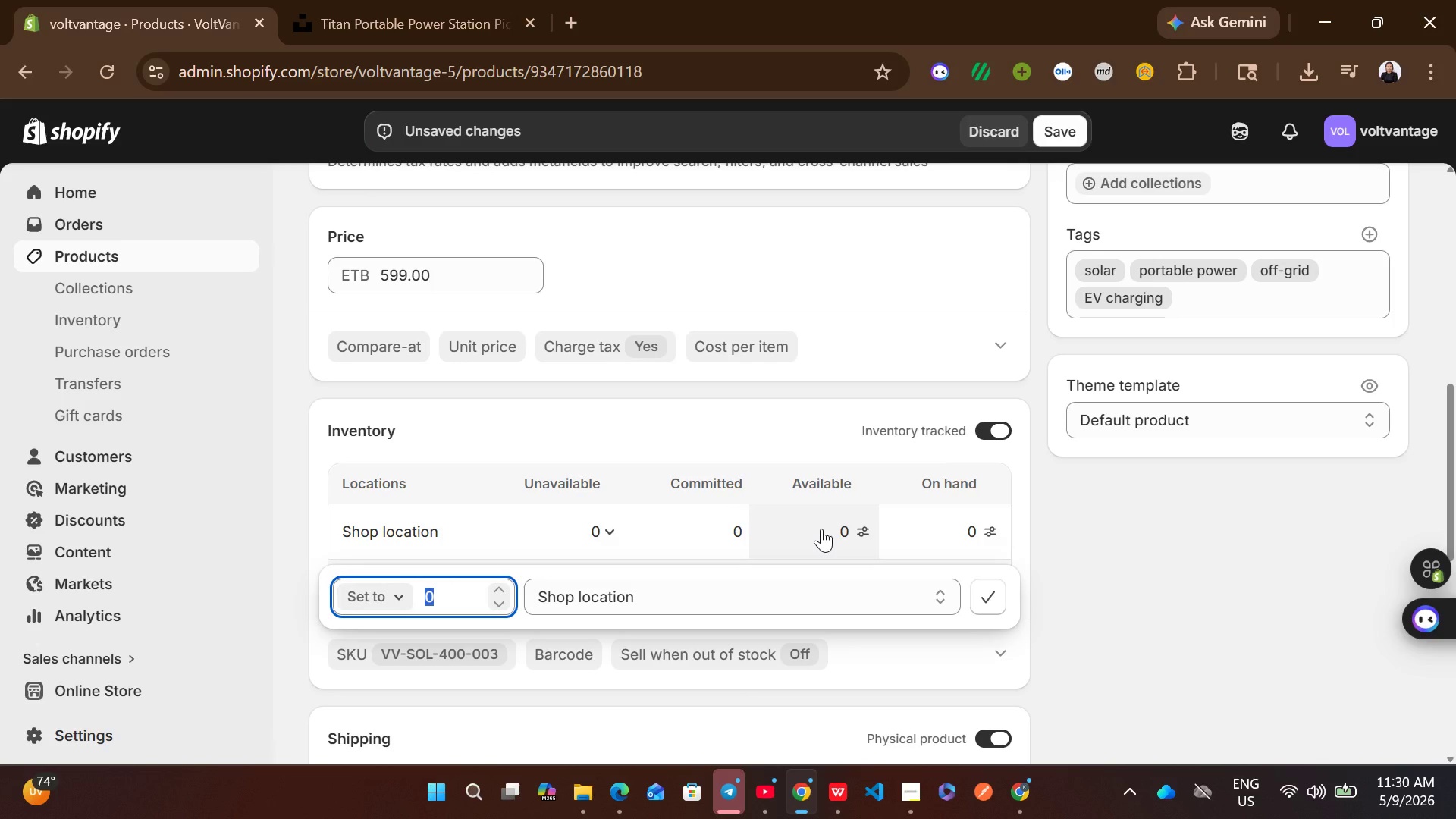 
type(100)
 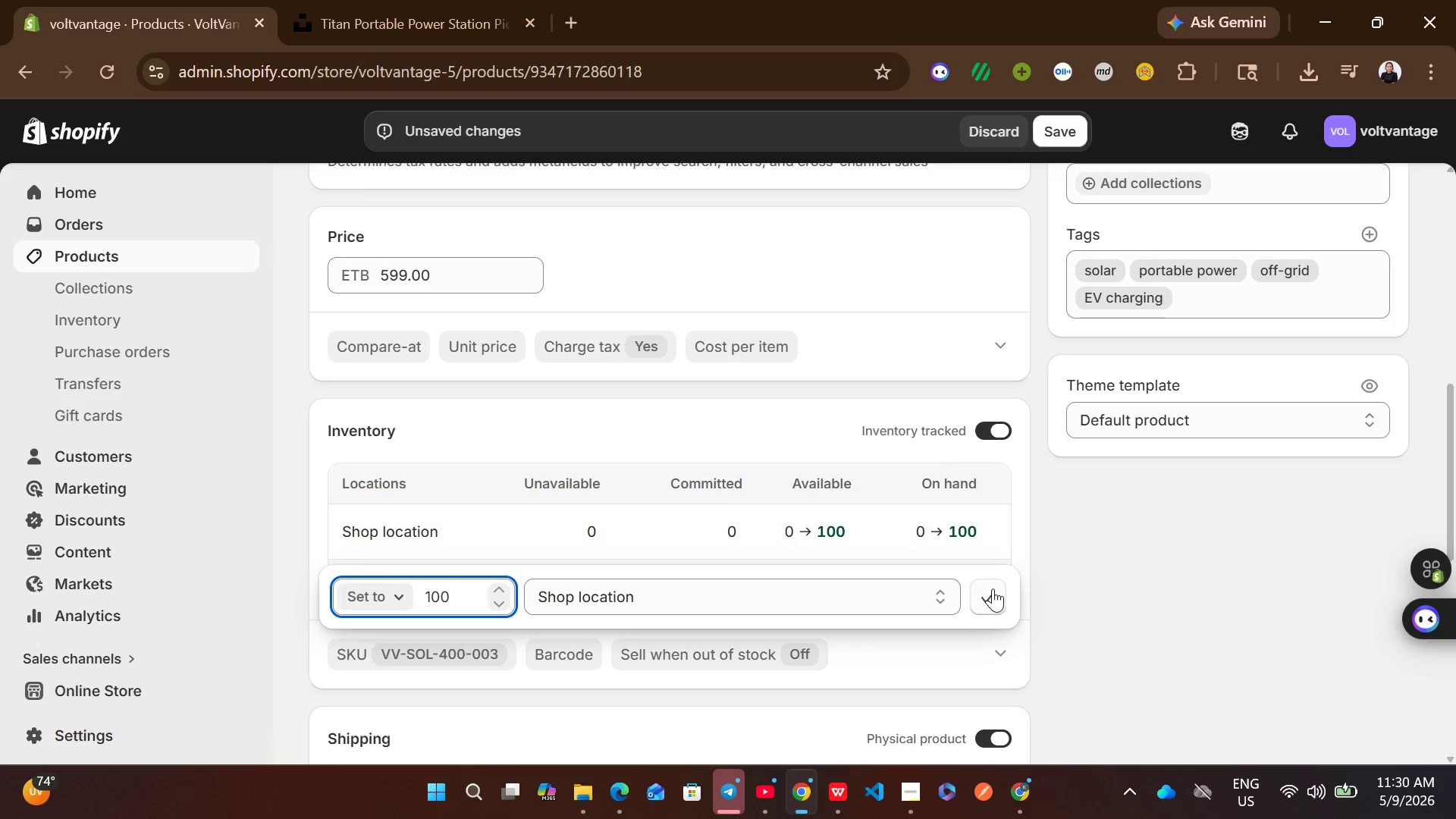 
left_click([993, 588])
 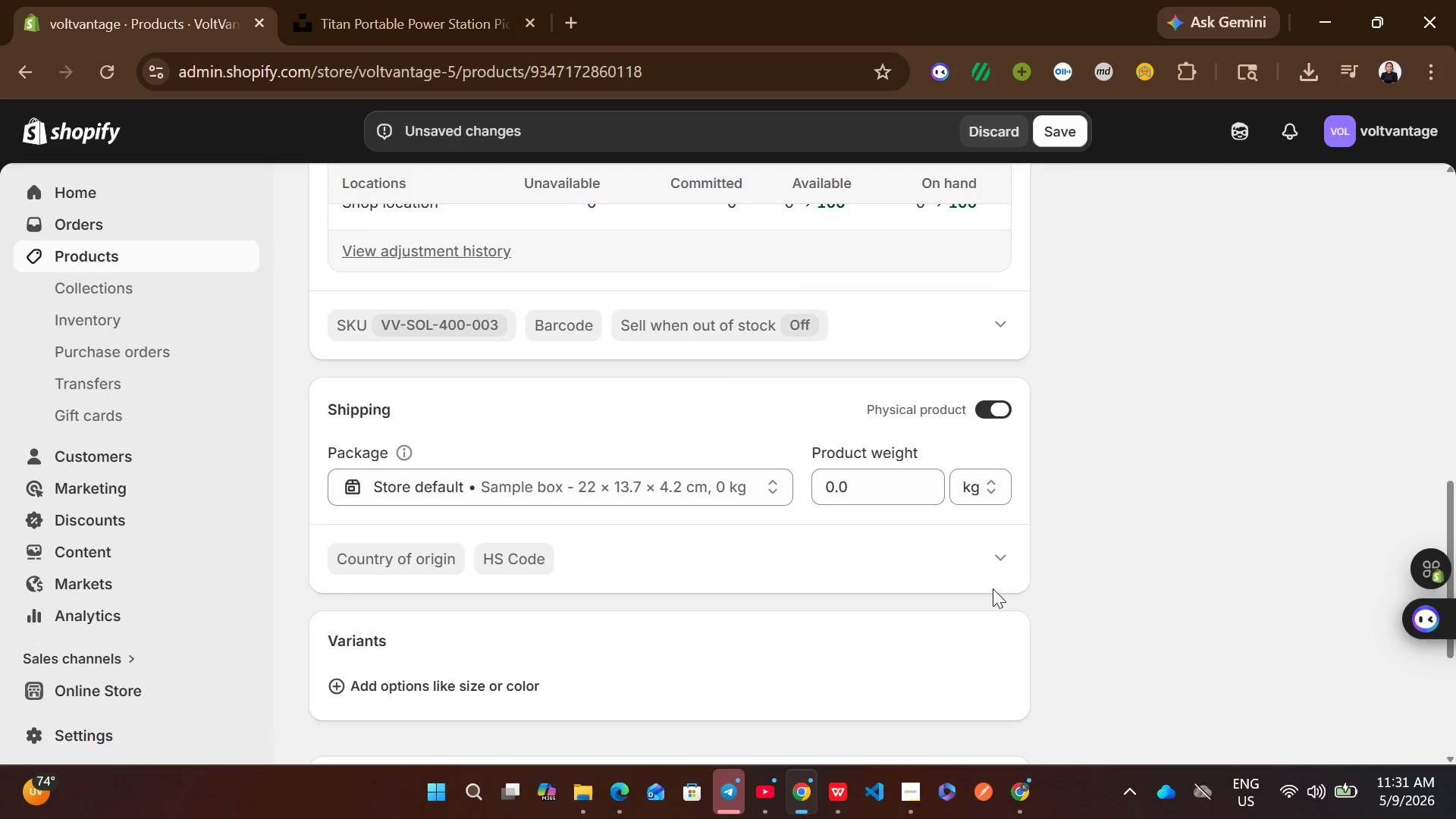 
left_click_drag(start_coordinate=[910, 503], to_coordinate=[885, 484])
 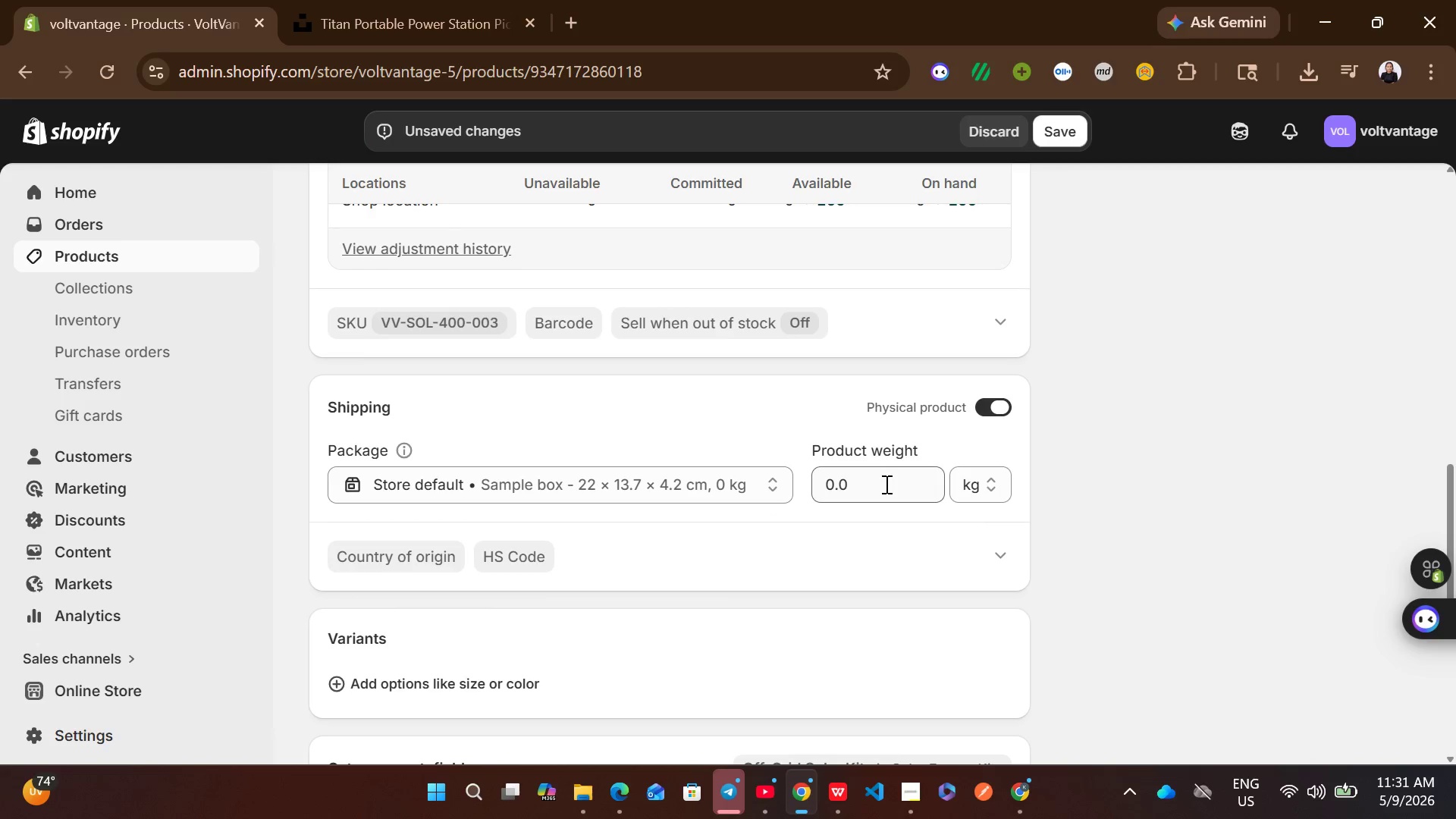 
left_click([885, 484])
 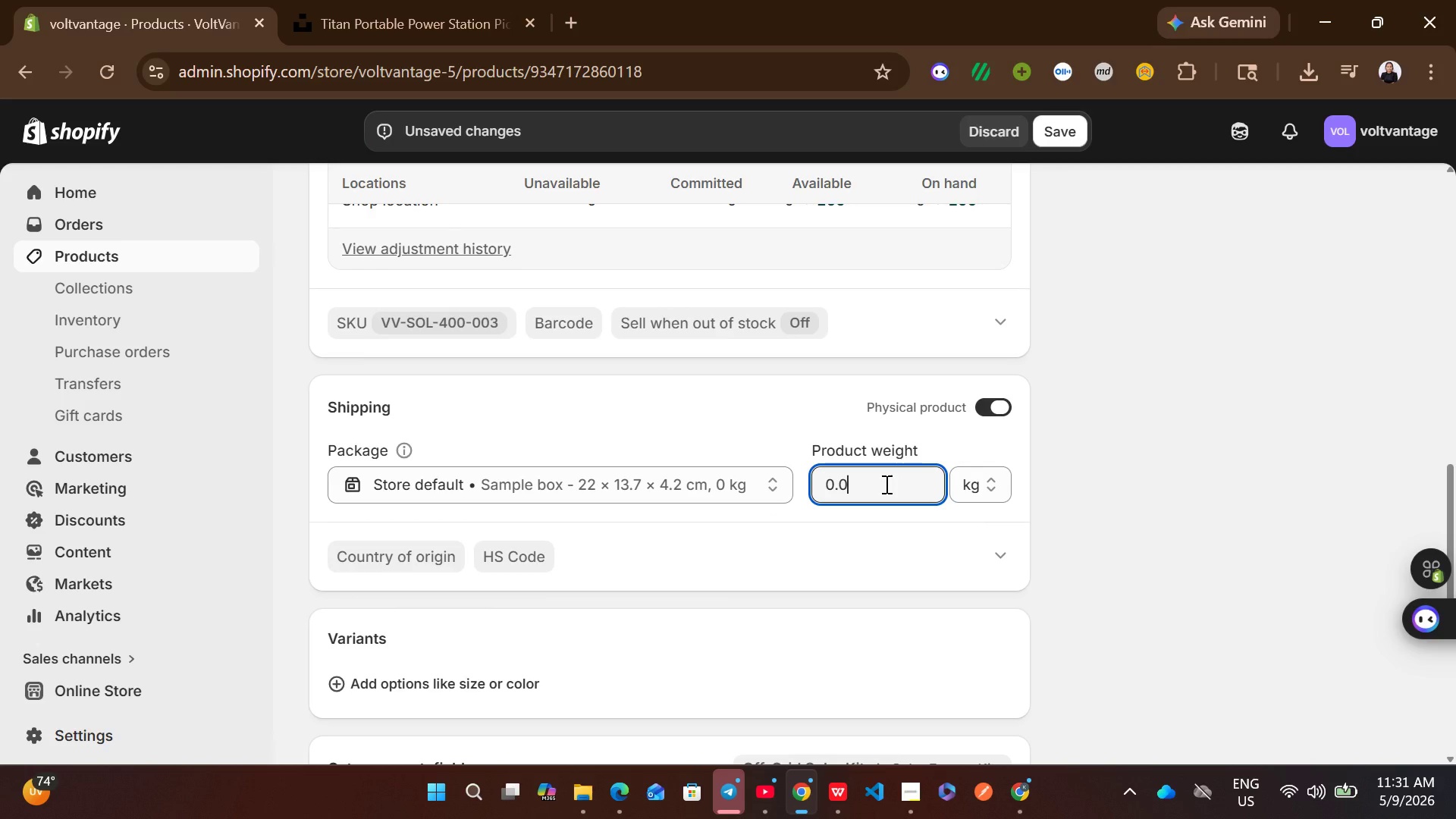 
hold_key(key=ControlLeft, duration=0.38)
 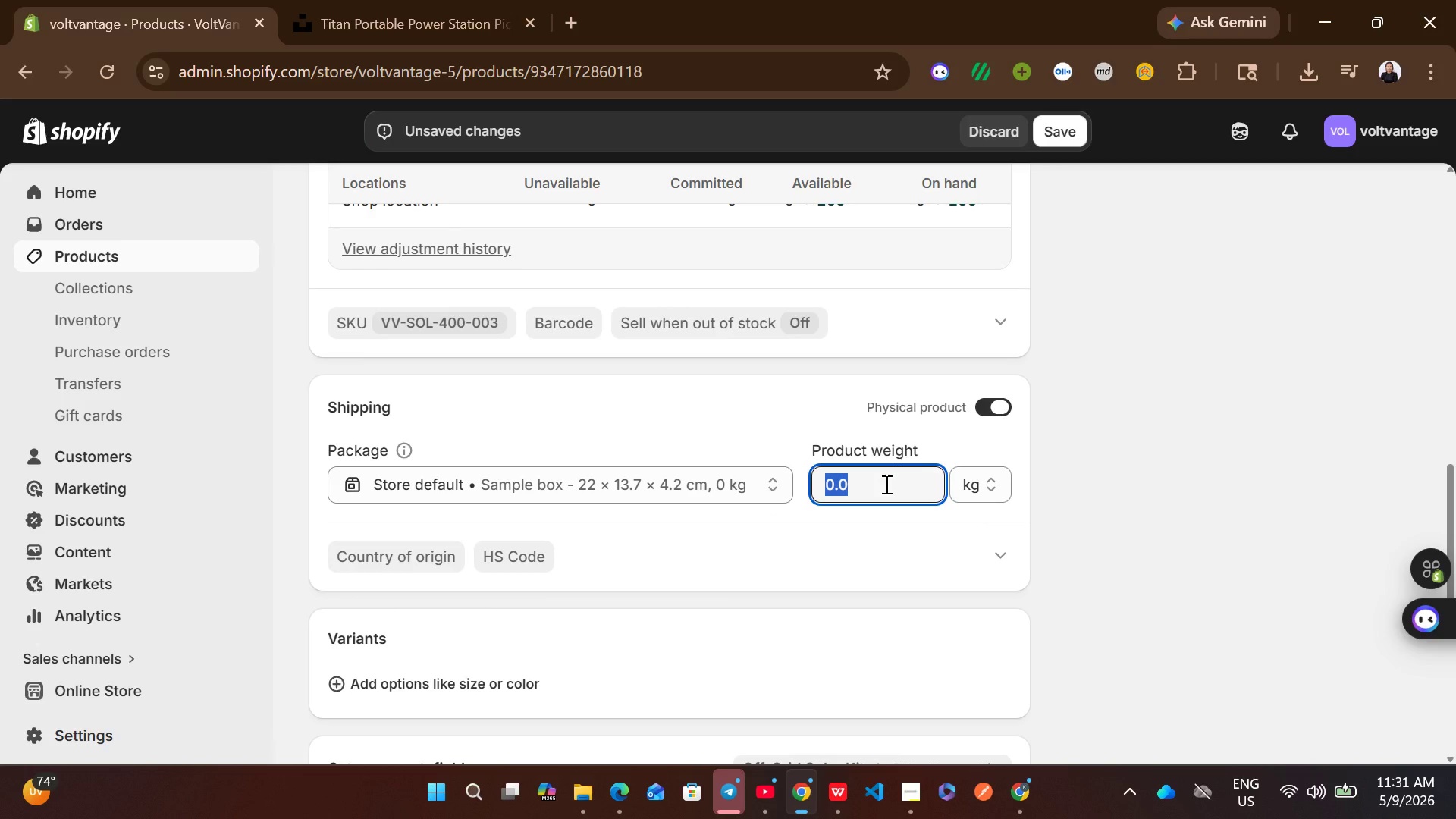 
key(A)
 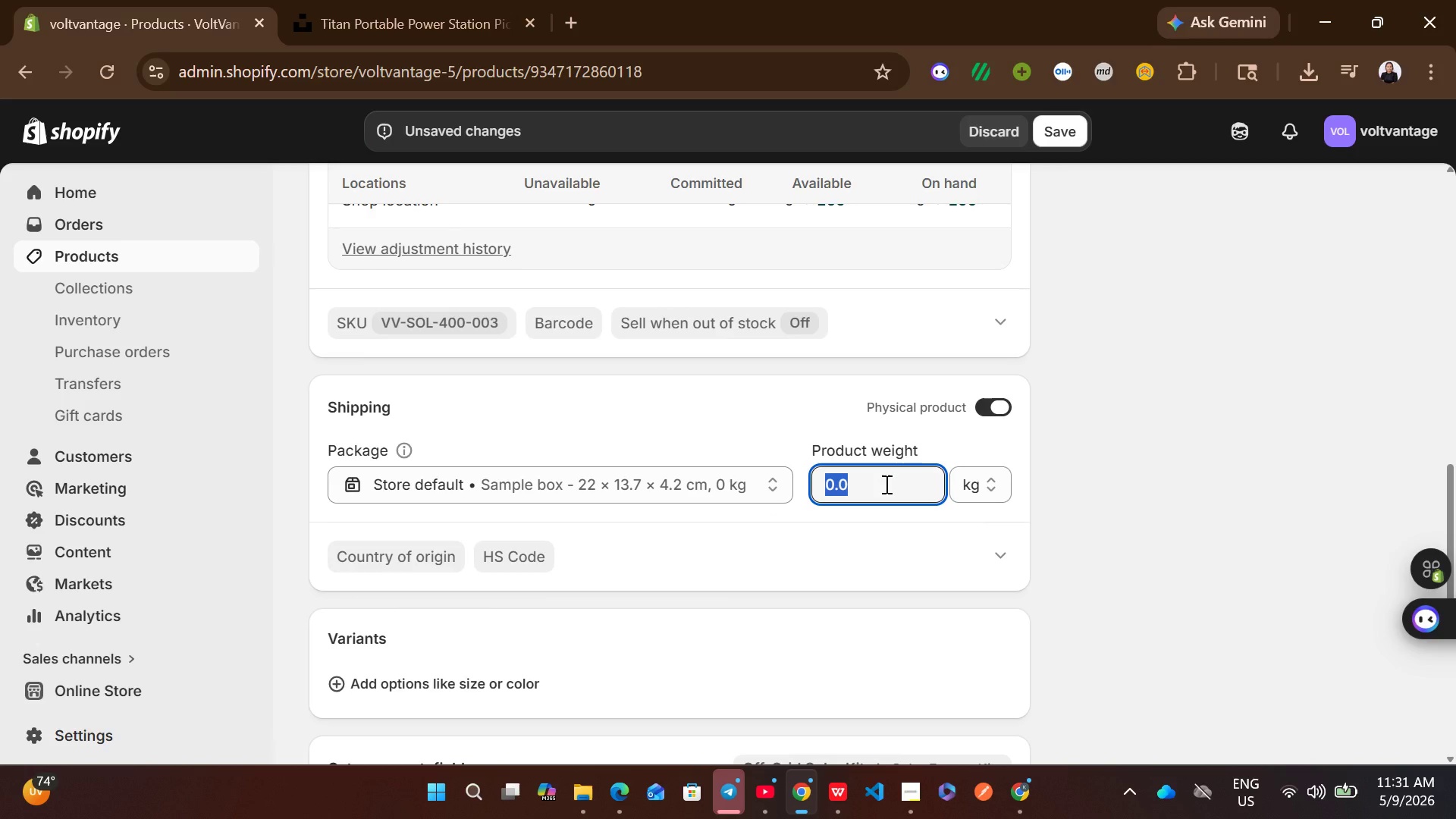 
type(18500)
 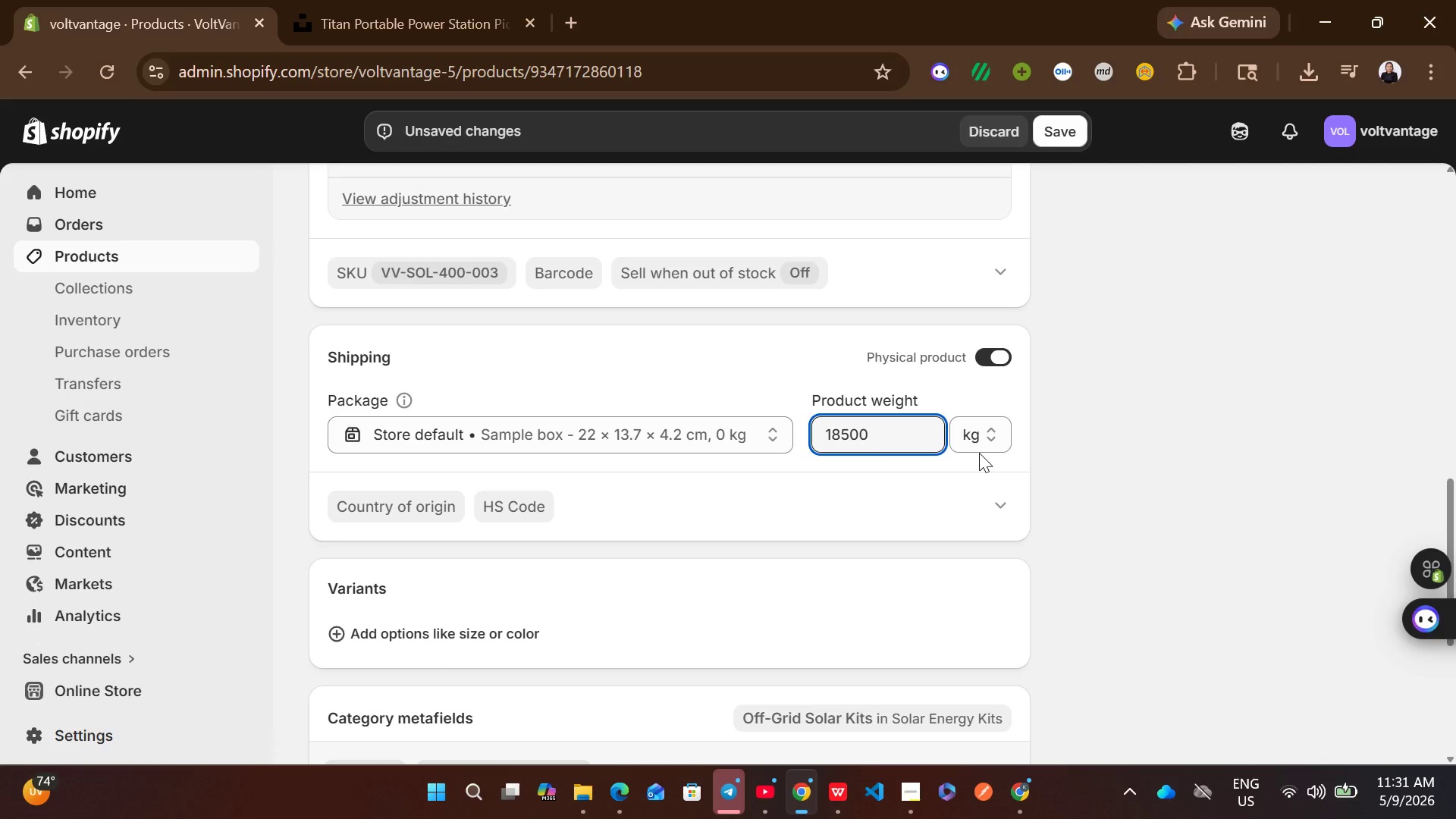 
left_click([979, 441])
 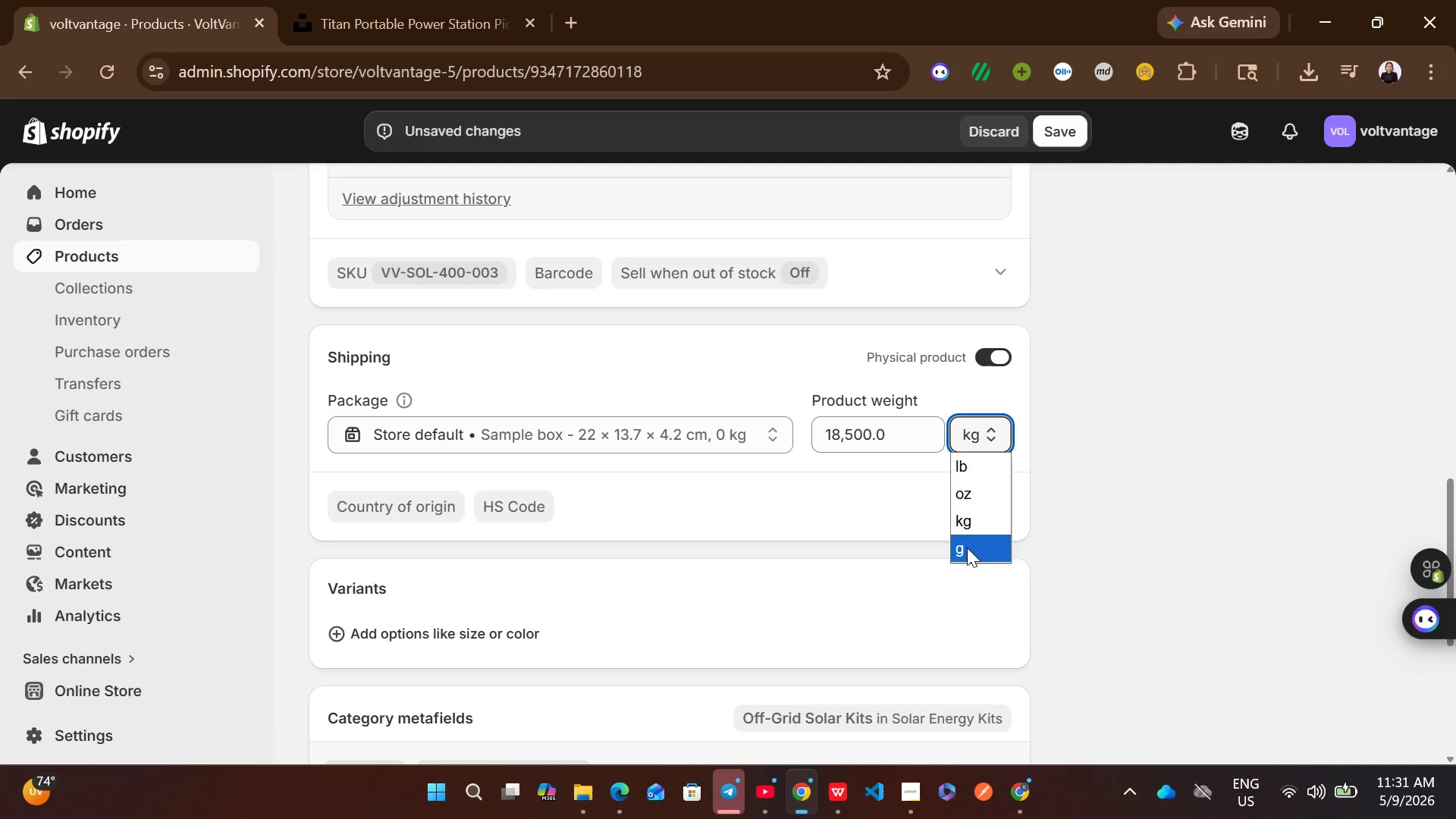 
left_click([966, 551])
 